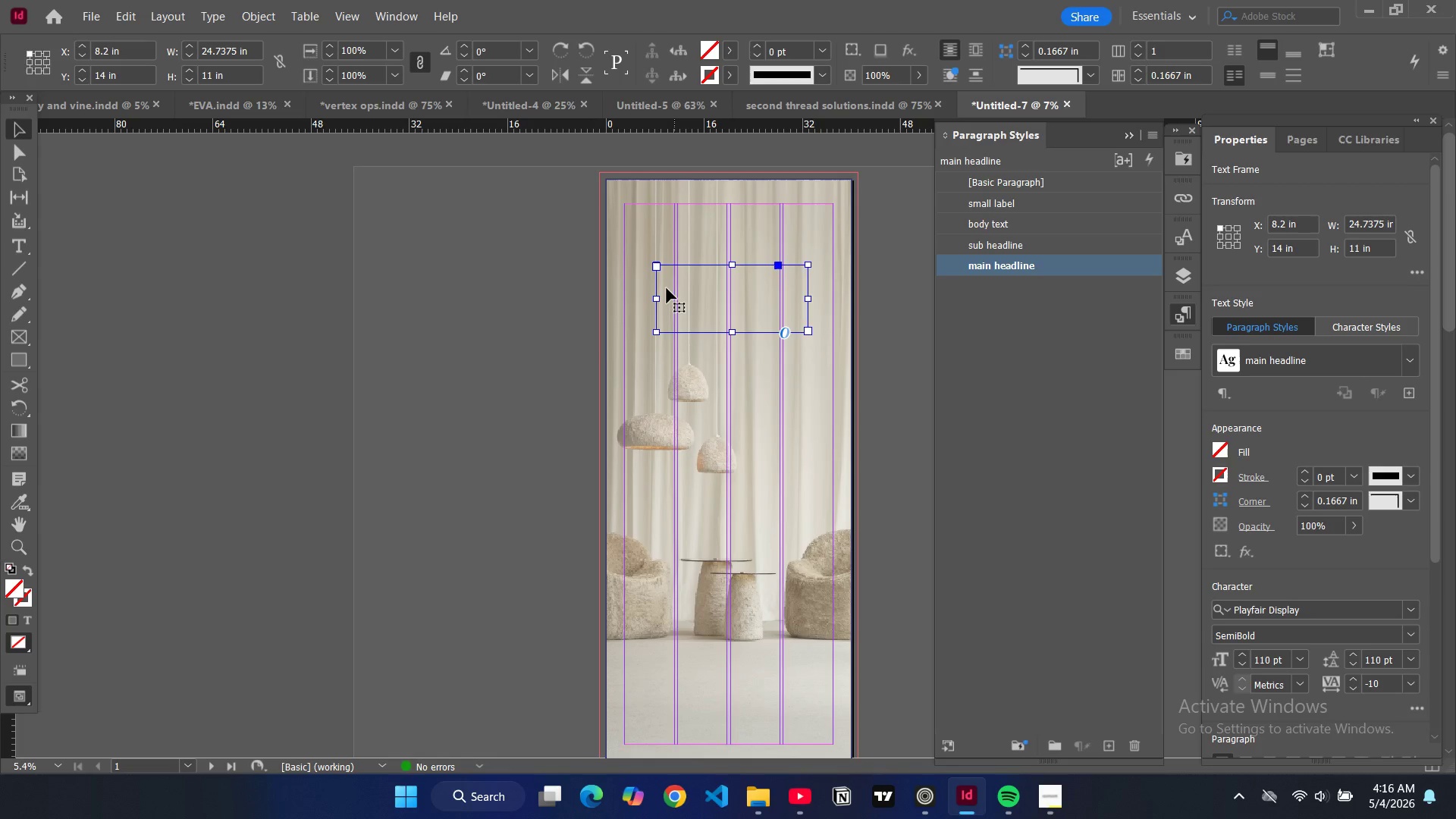 
double_click([667, 288])
 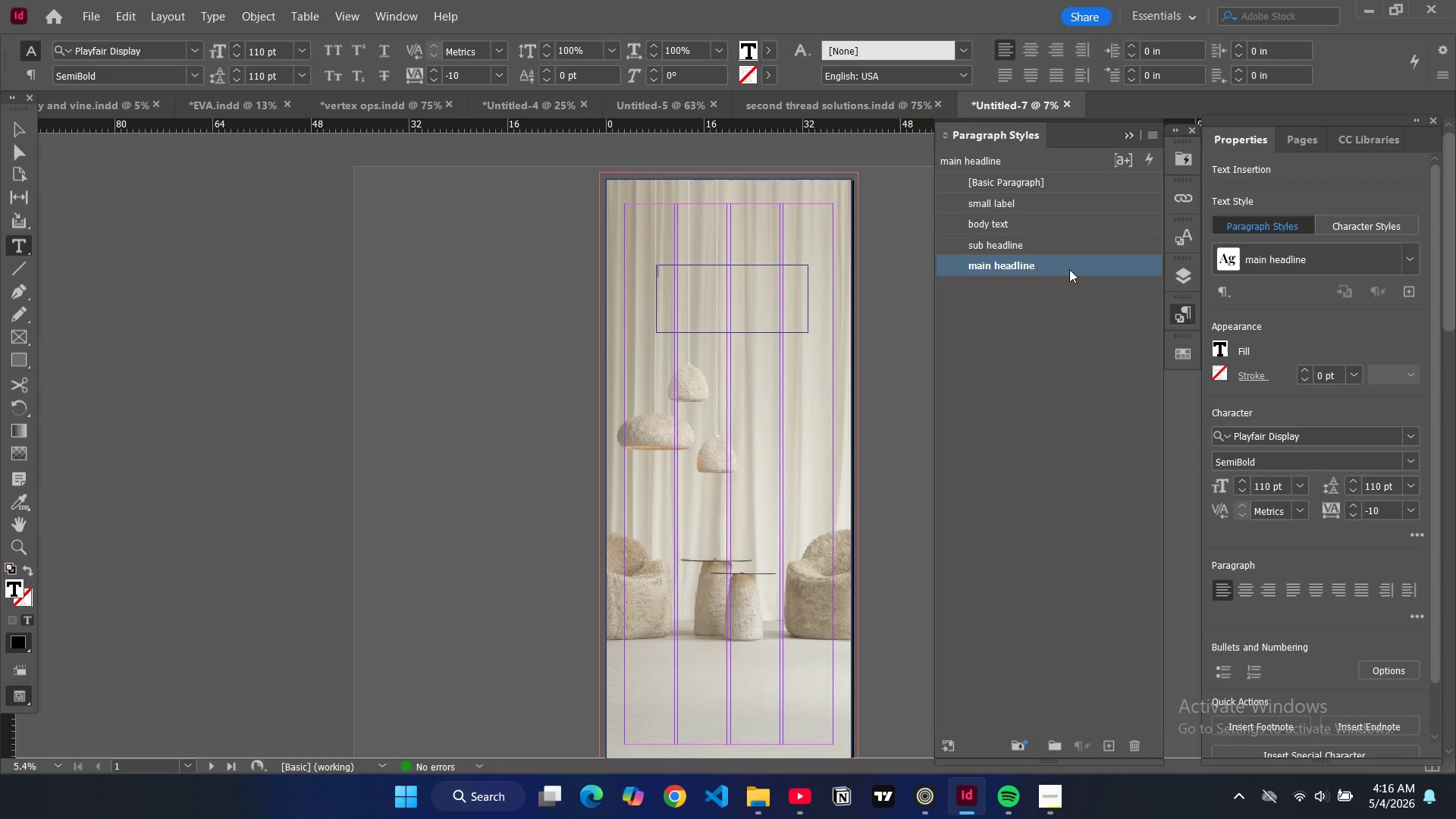 
type(terrathead)
 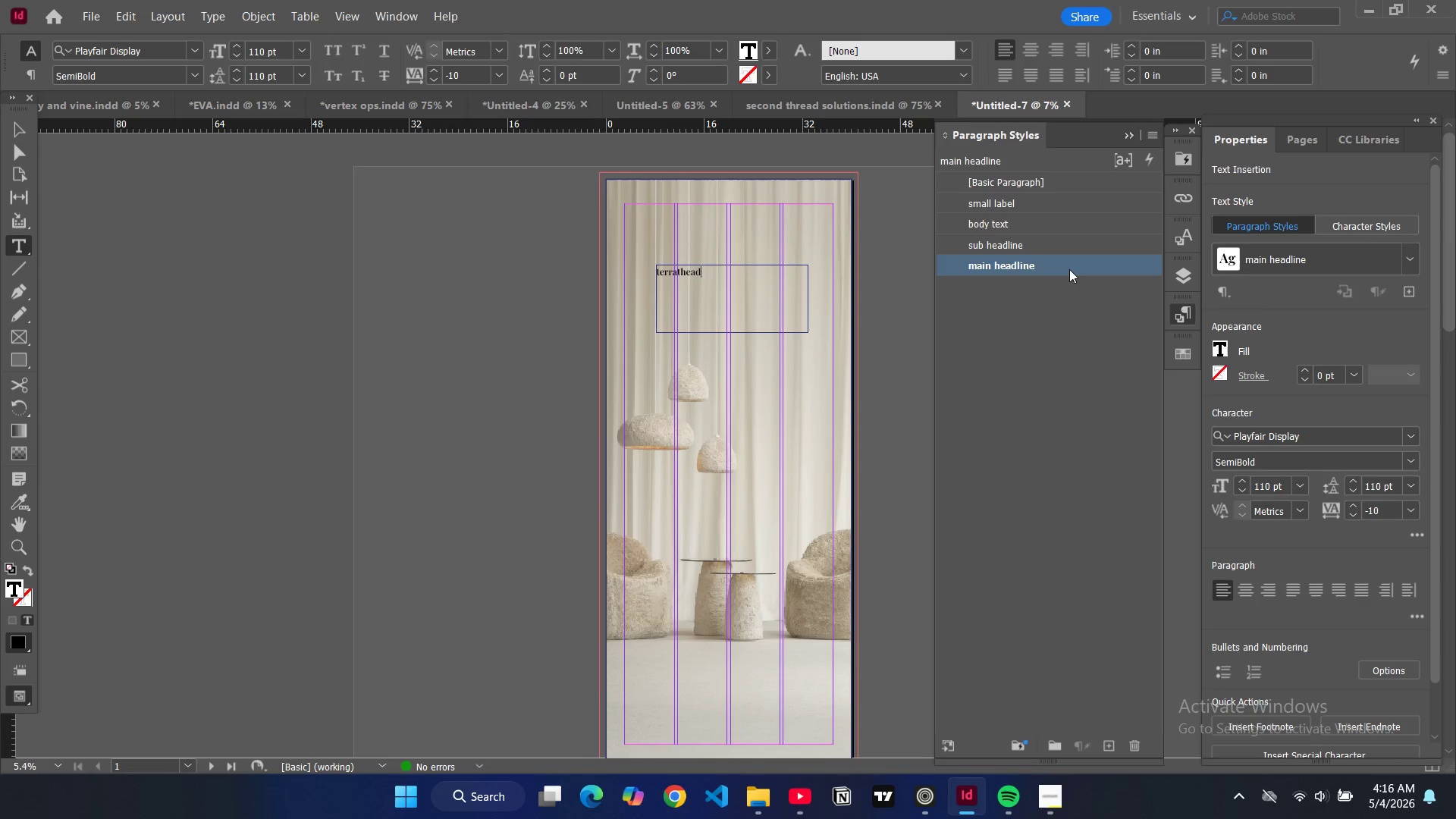 
key(ArrowLeft)
 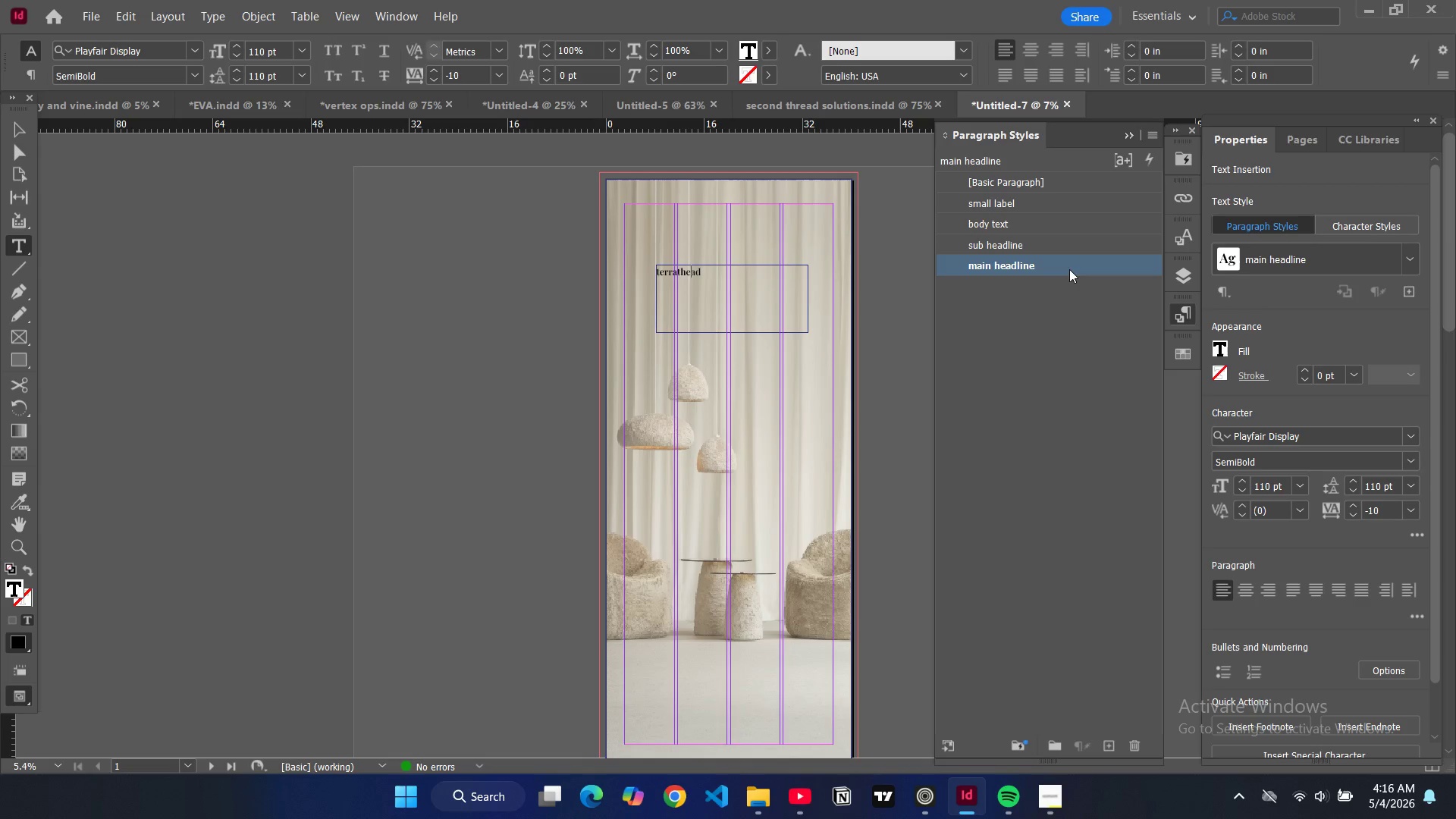 
key(ArrowLeft)
 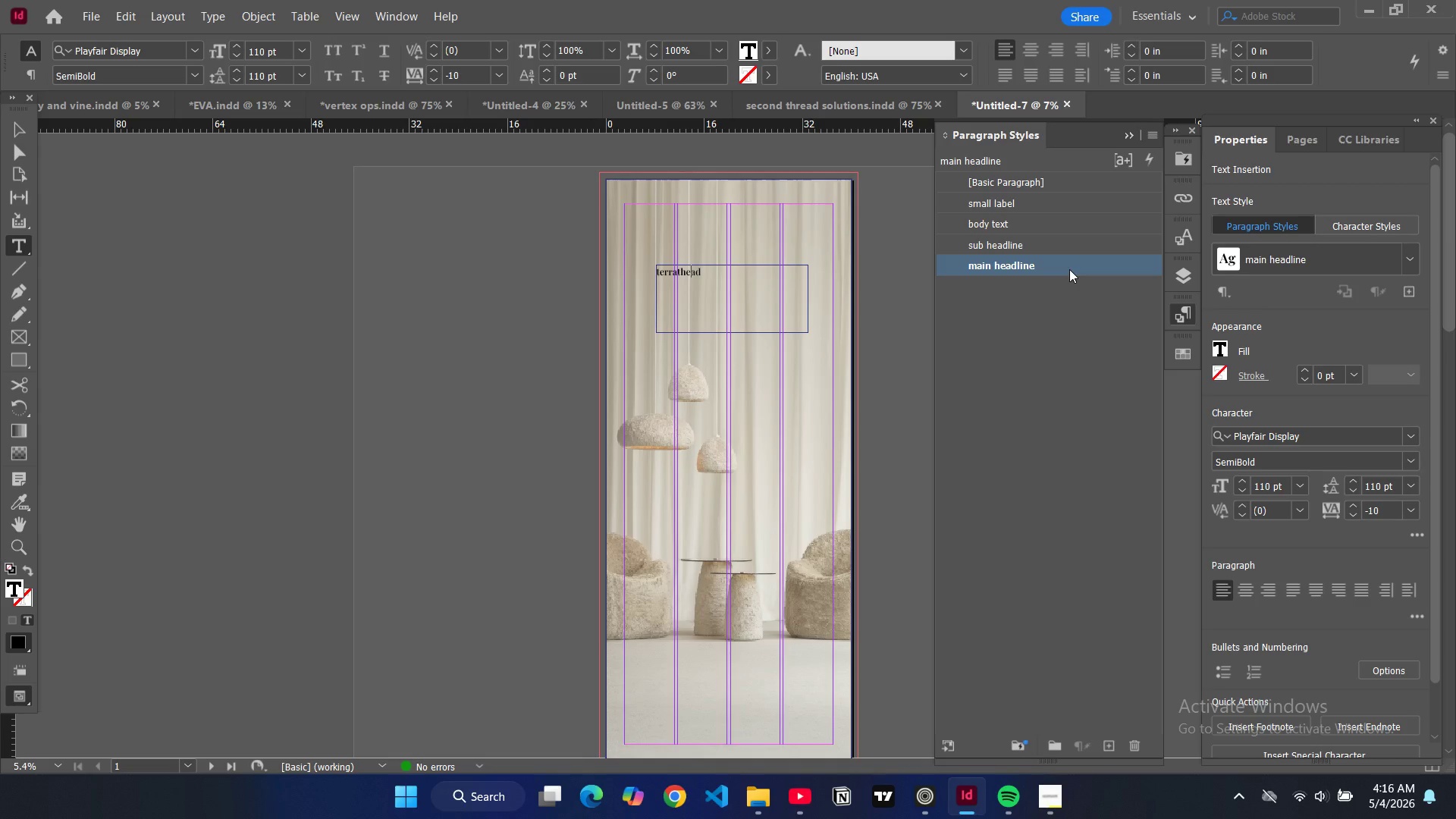 
key(ArrowLeft)
 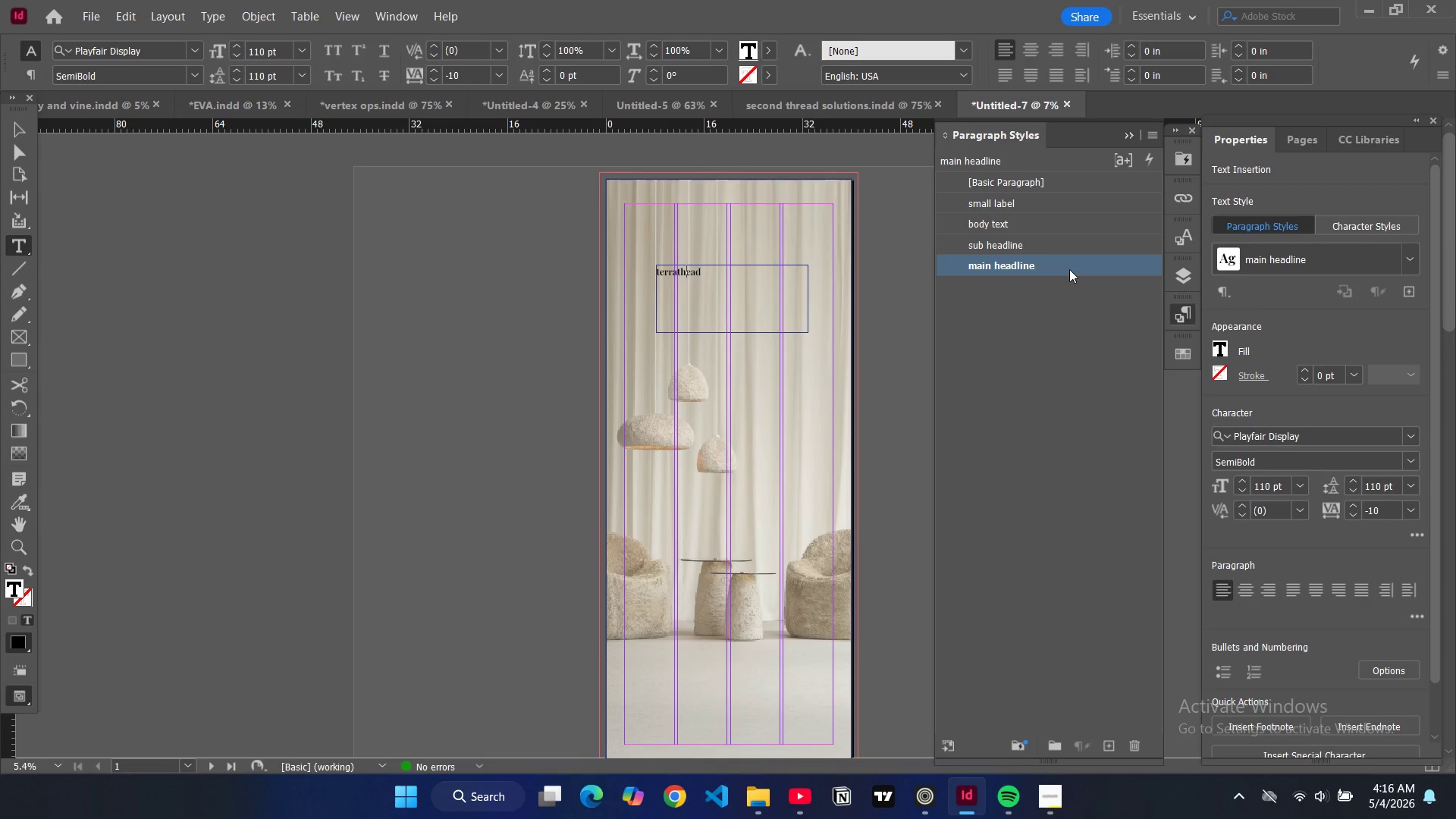 
key(ArrowLeft)
 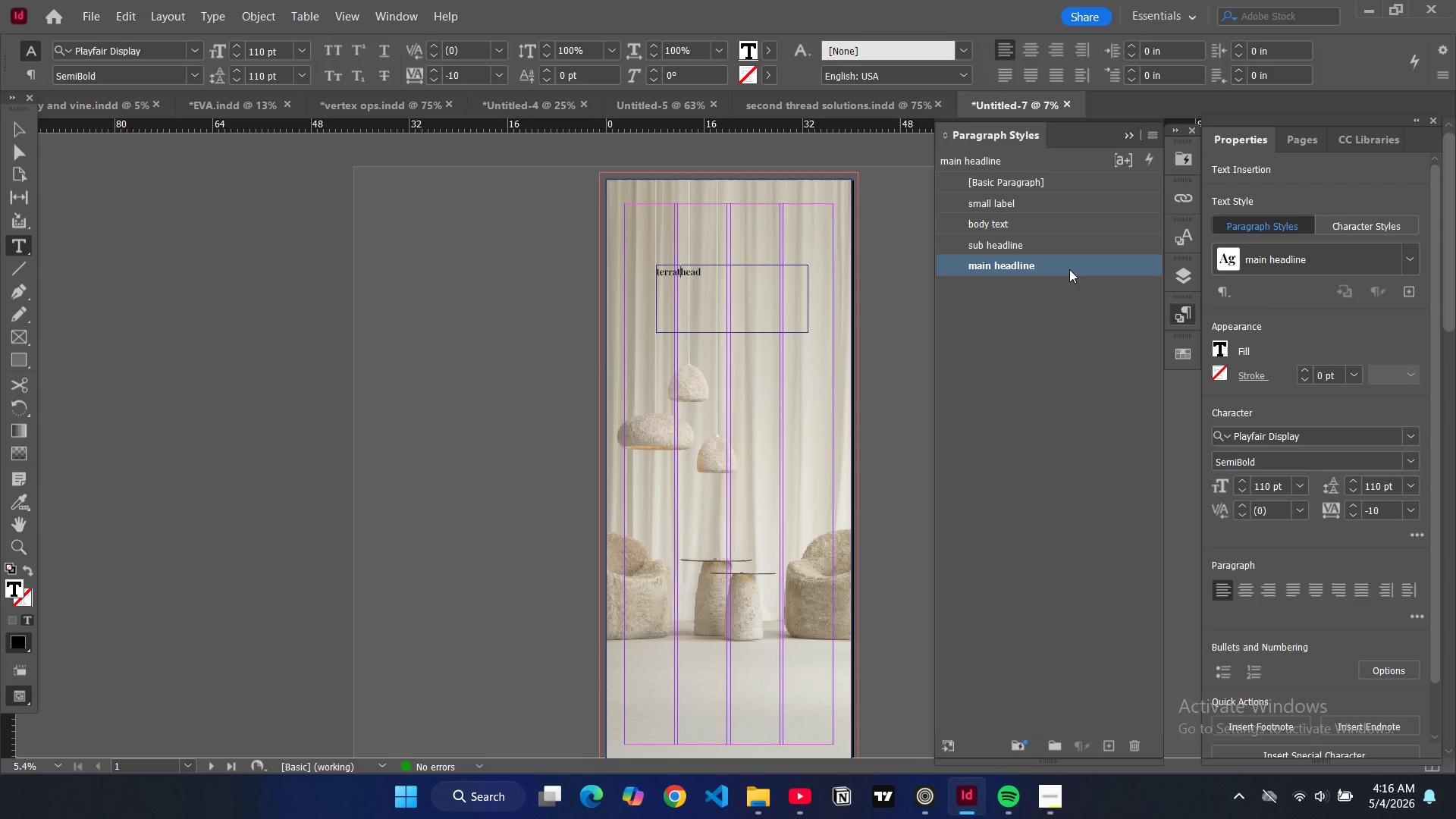 
key(ArrowRight)
 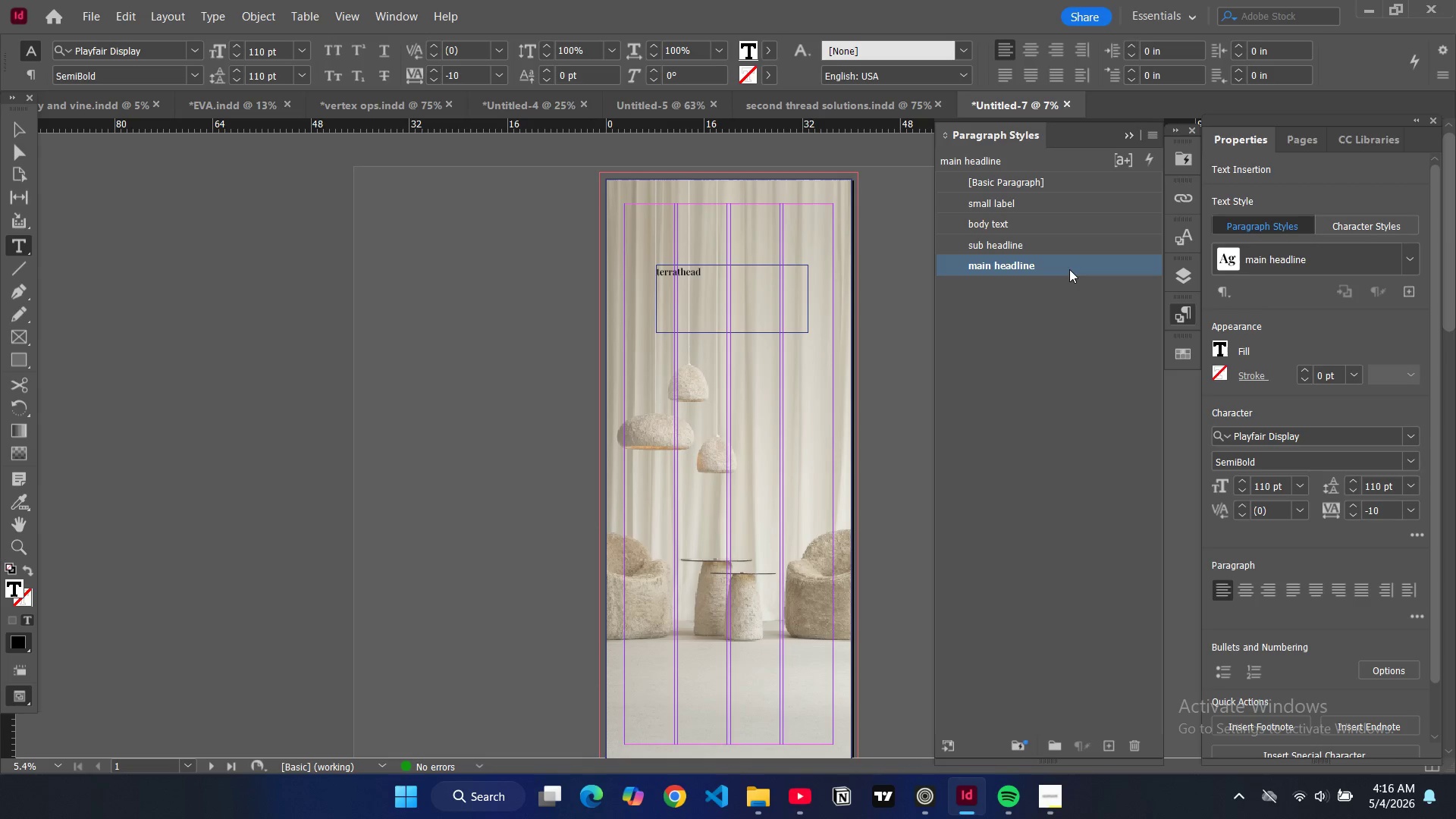 
key(R)
 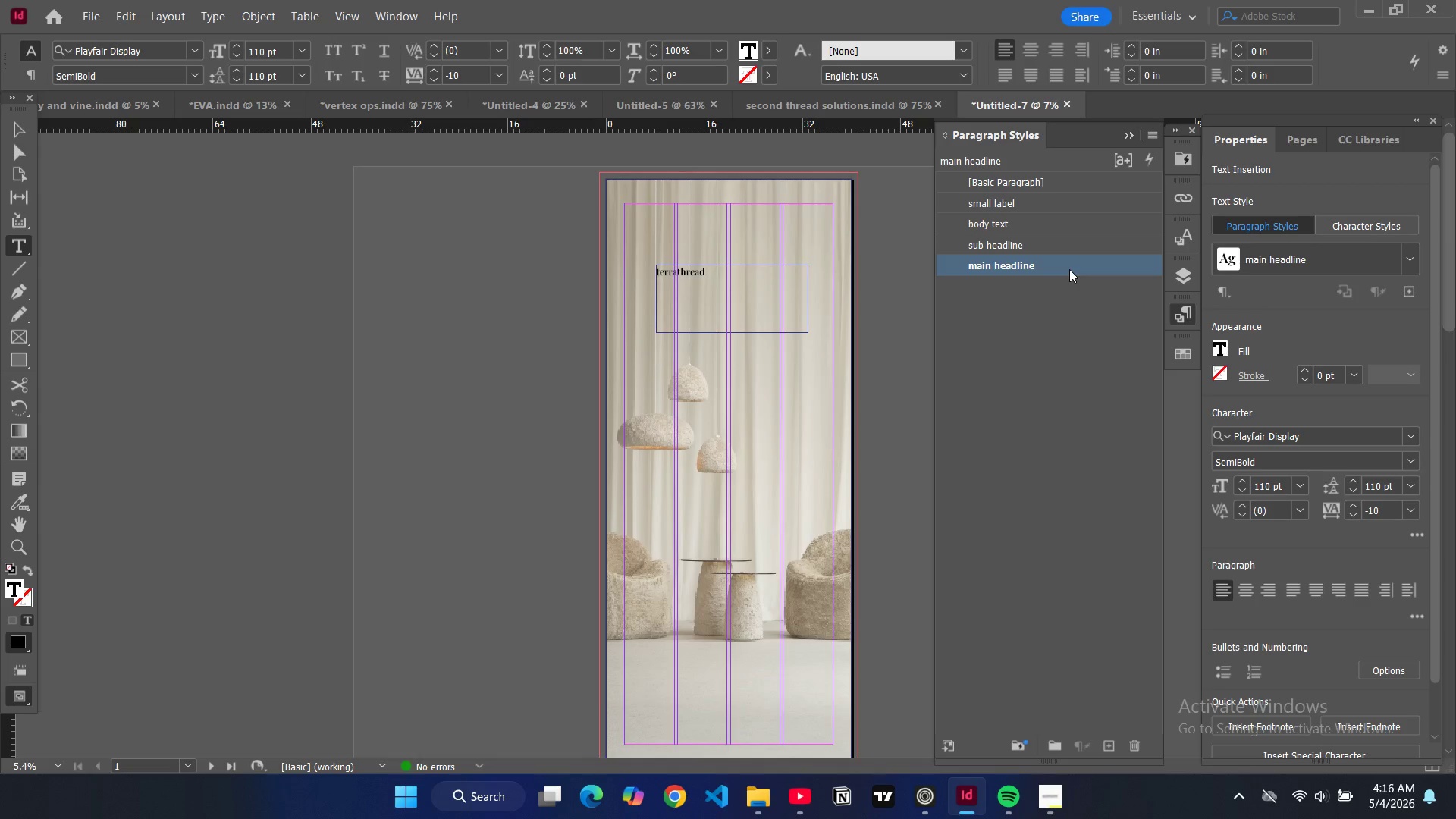 
wait(8.41)
 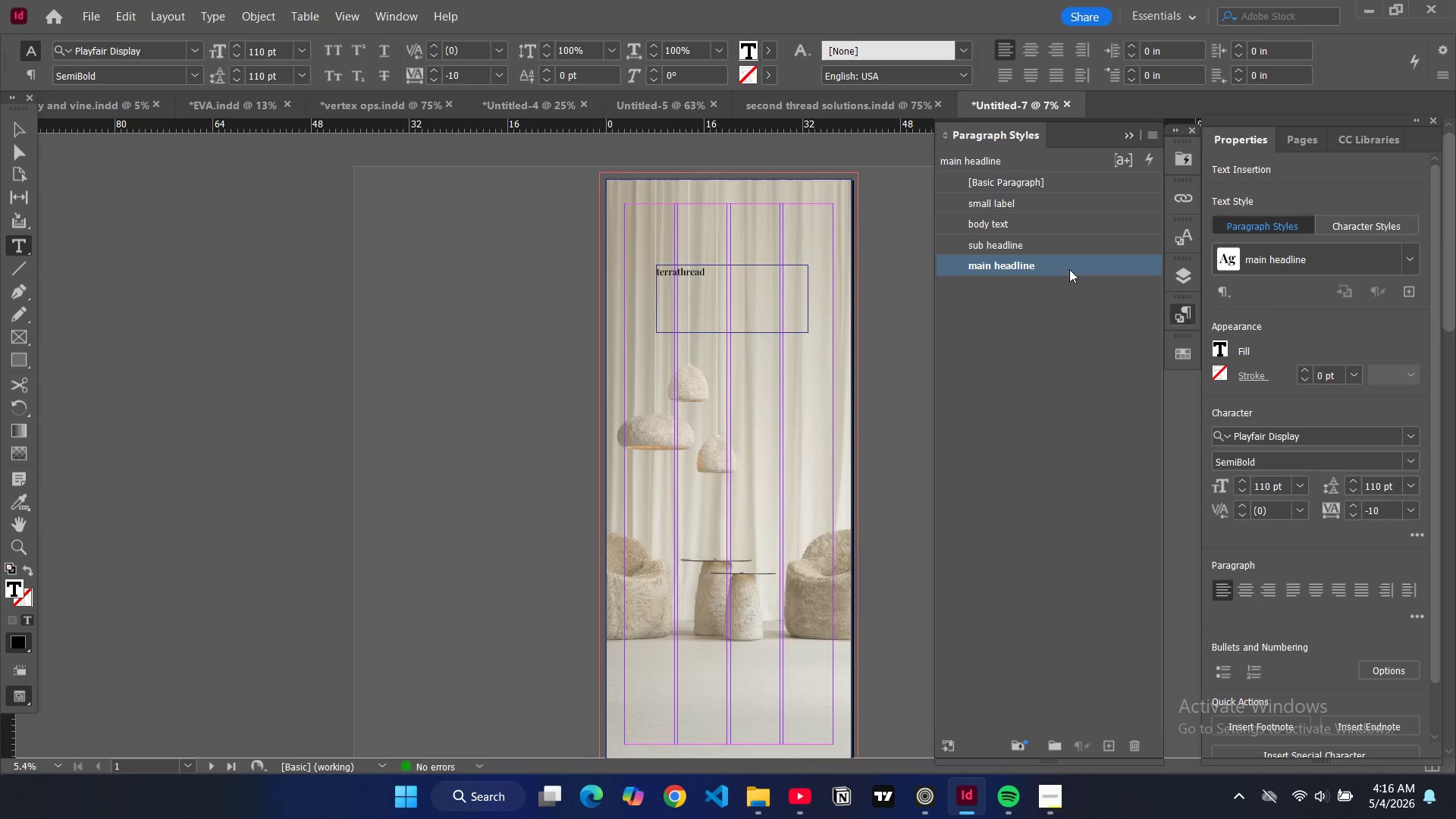 
key(Control+A)
 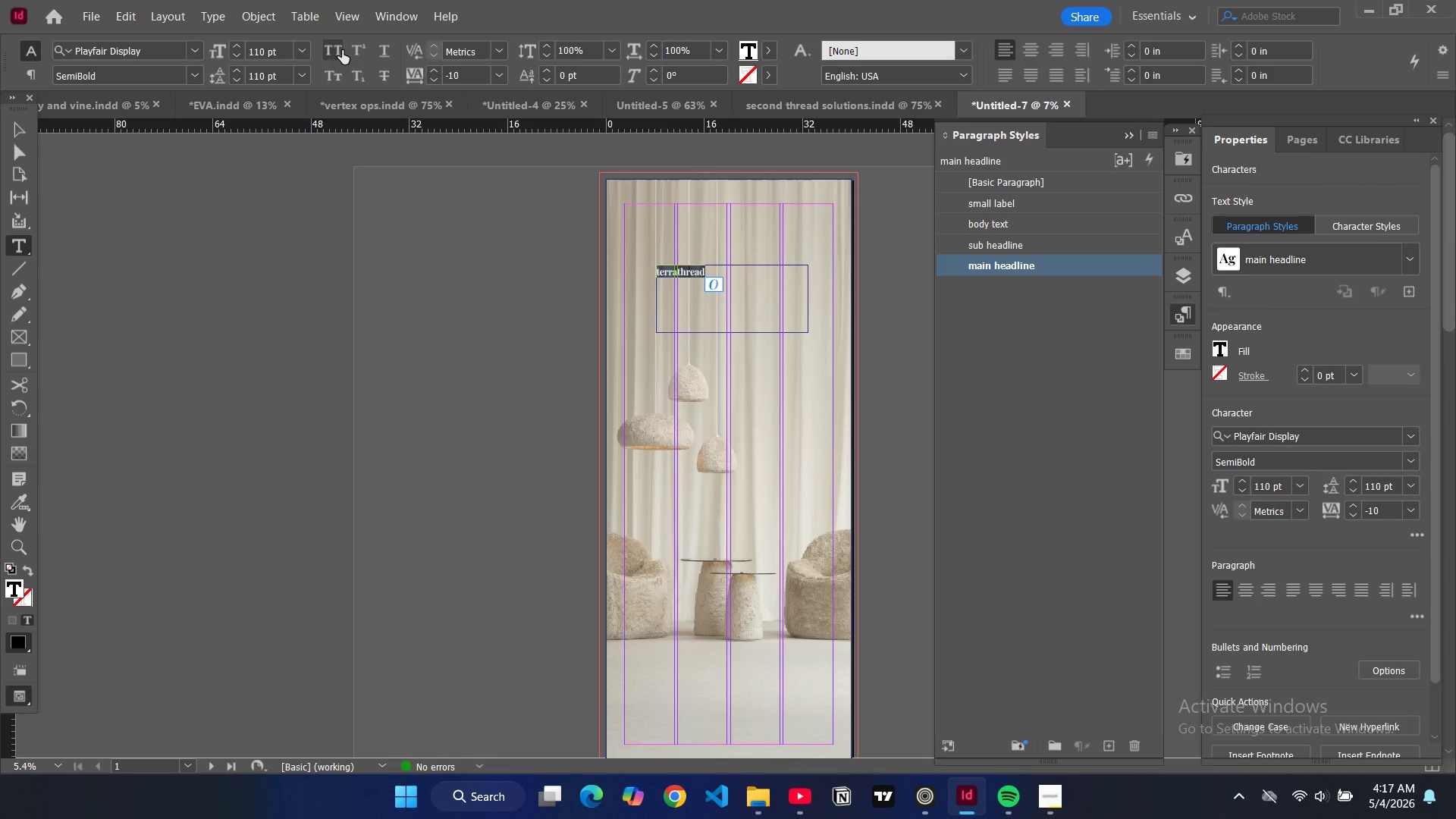 
left_click([338, 50])
 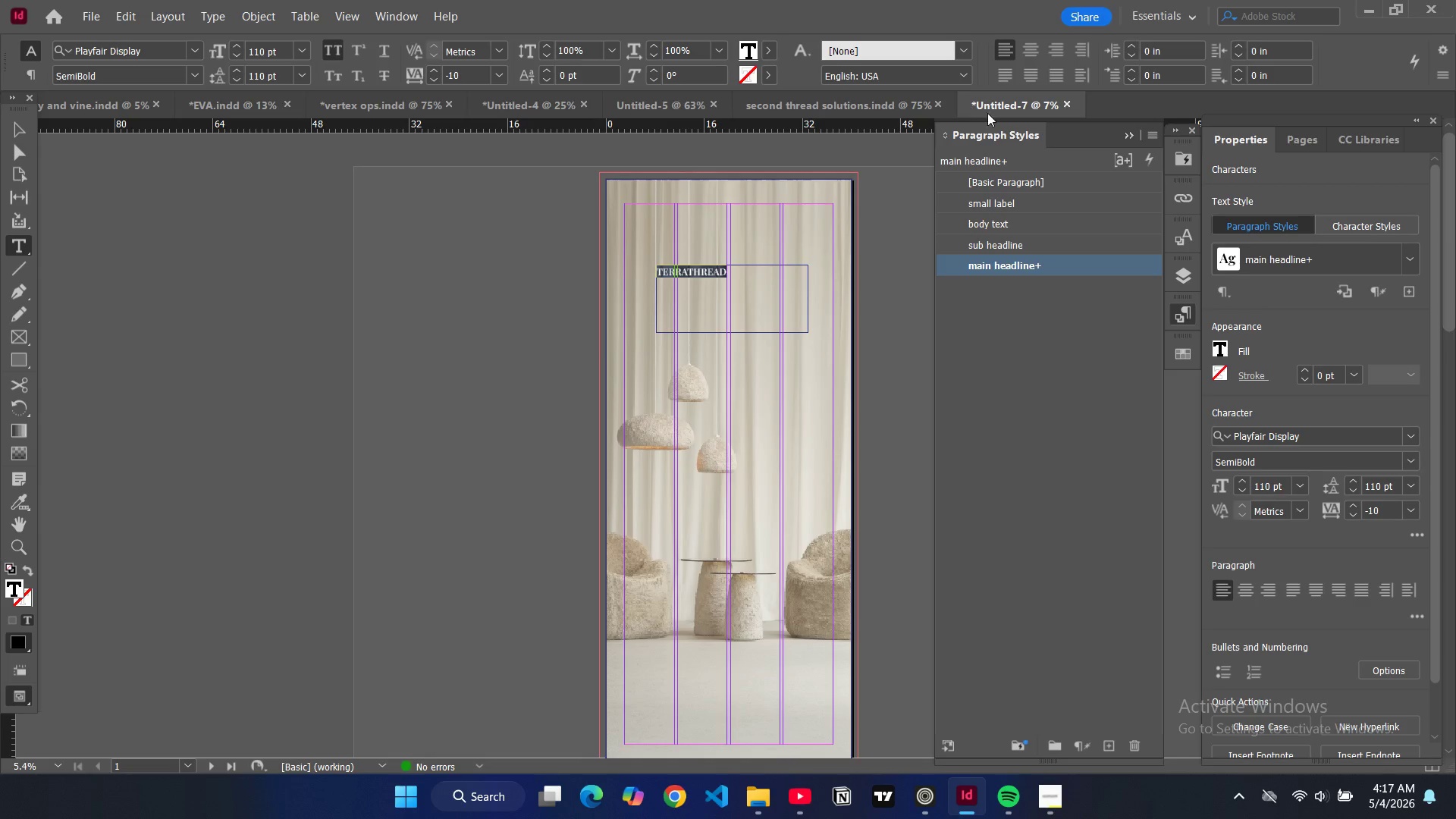 
left_click([1155, 136])
 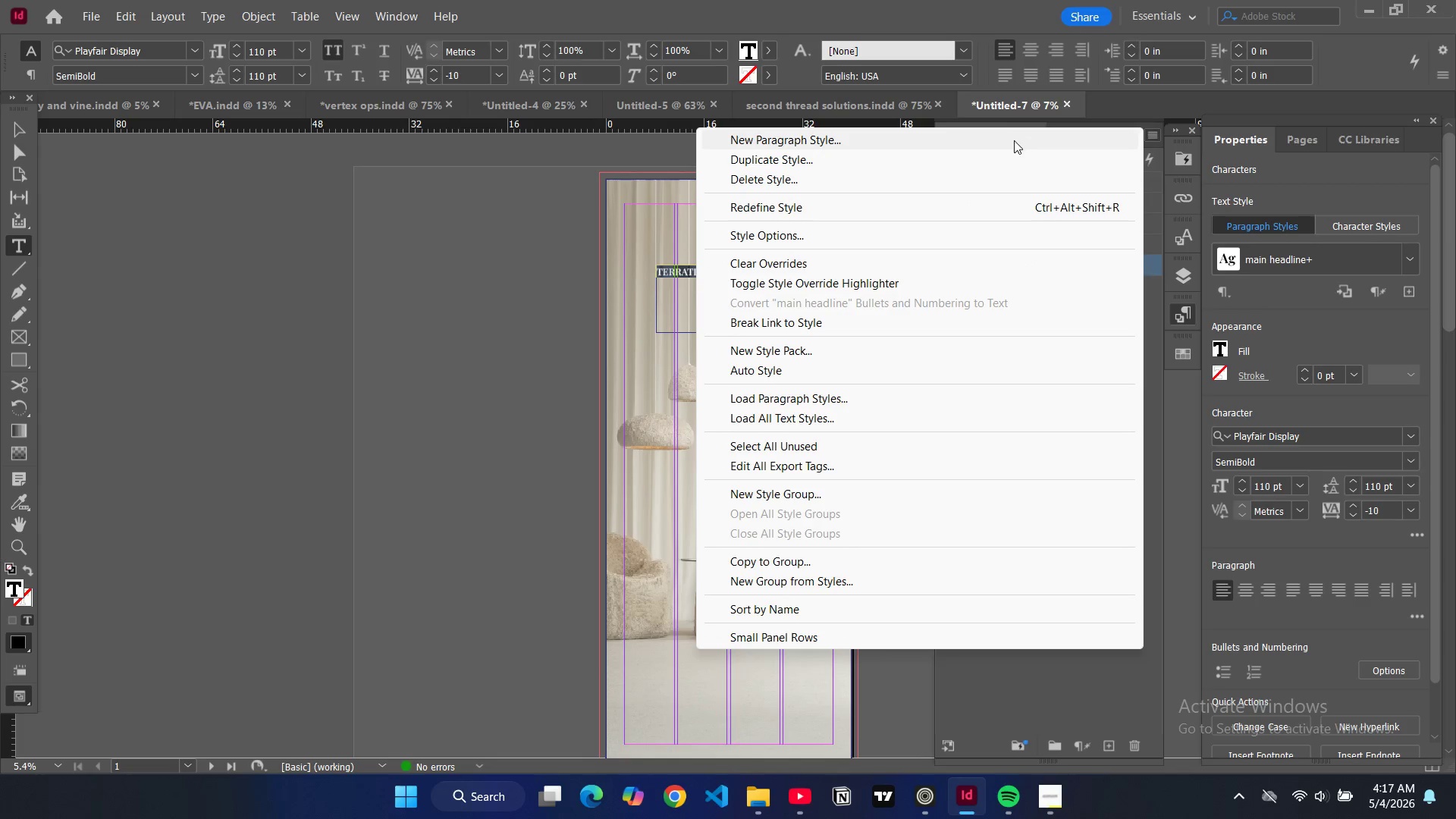 
left_click([1012, 141])
 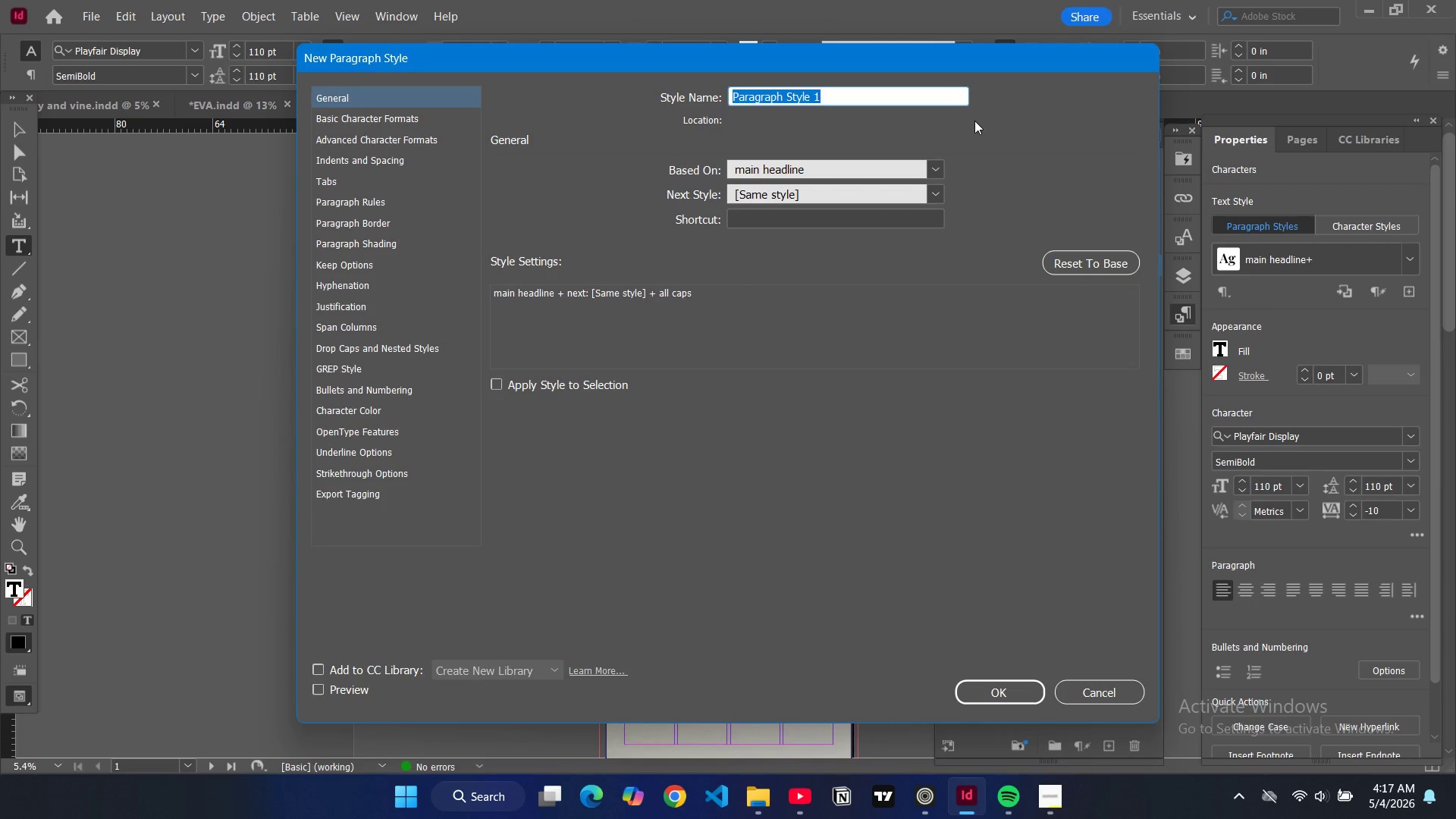 
type(logo)
 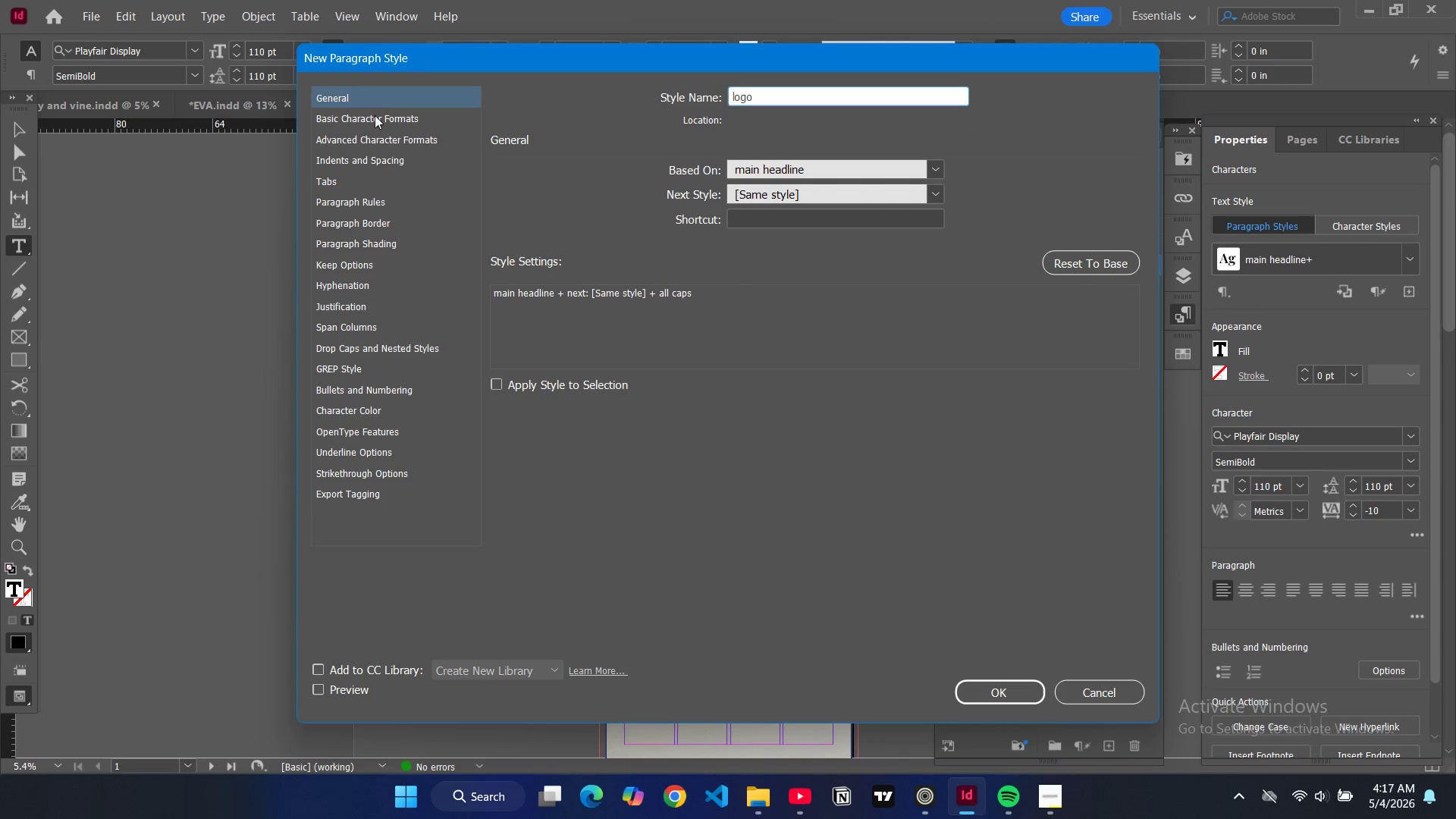 
left_click([378, 123])
 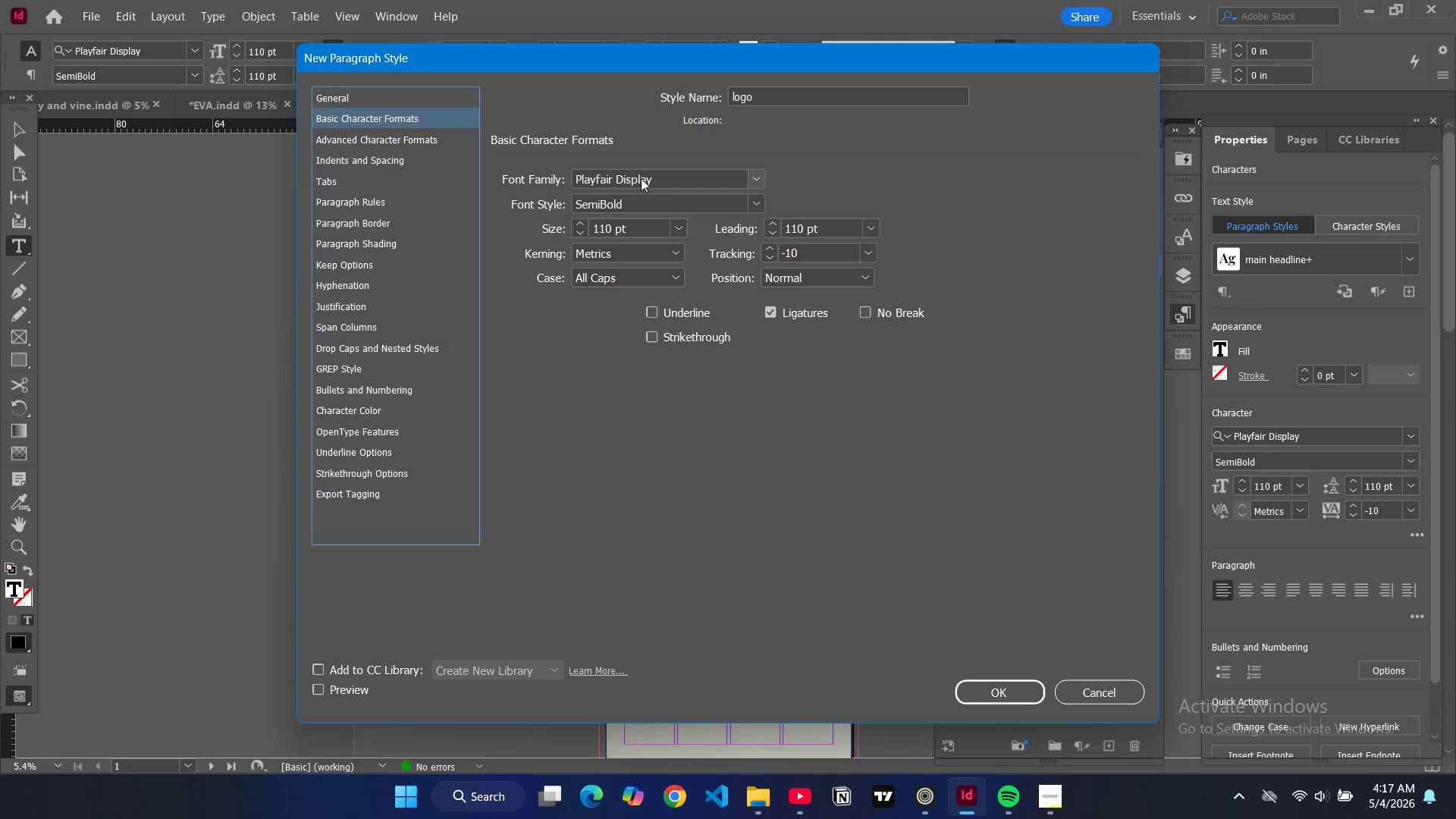 
double_click([641, 178])
 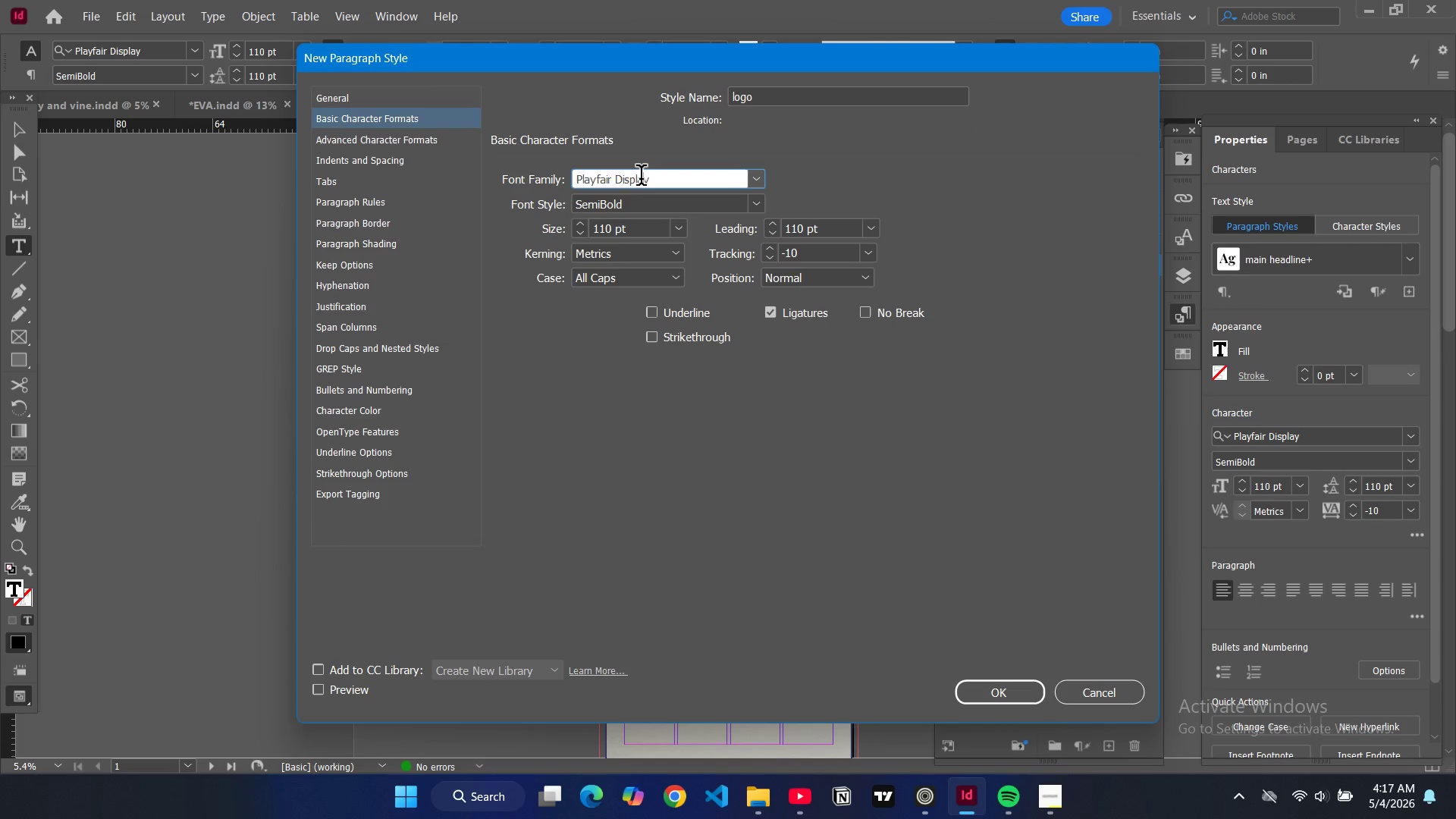 
key(Control+ControlLeft)
 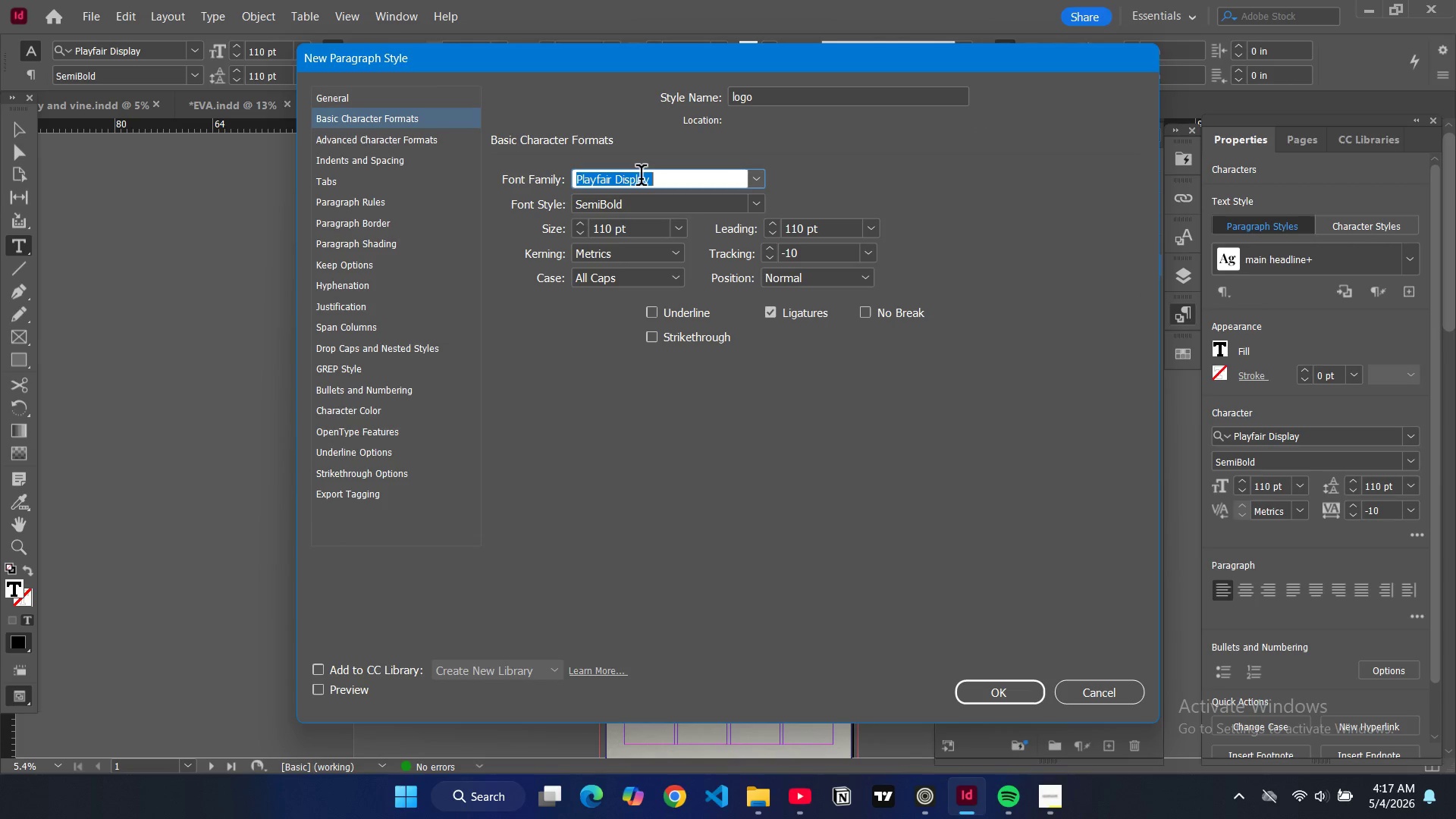 
key(Control+A)
 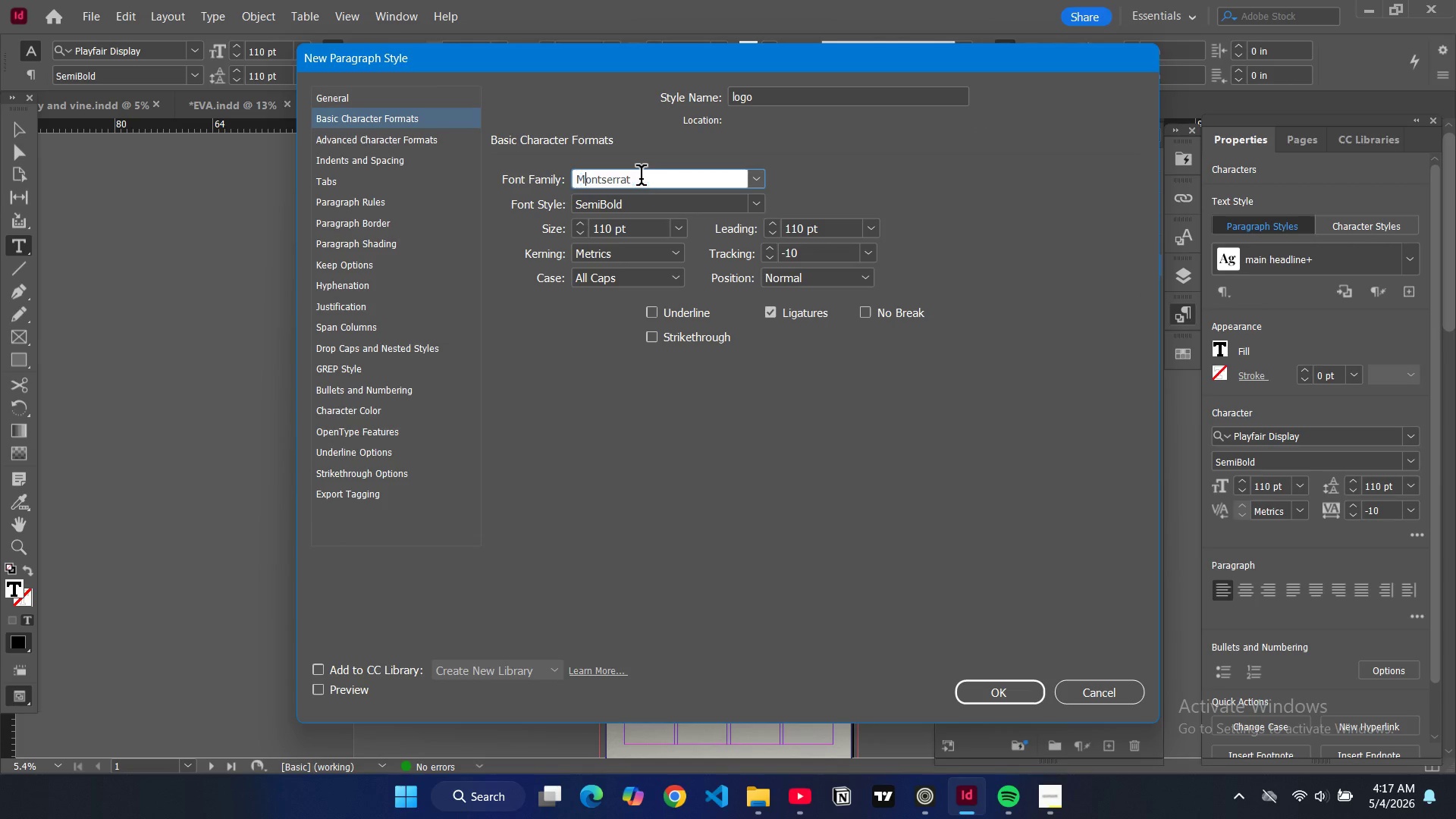 
type(mon)
 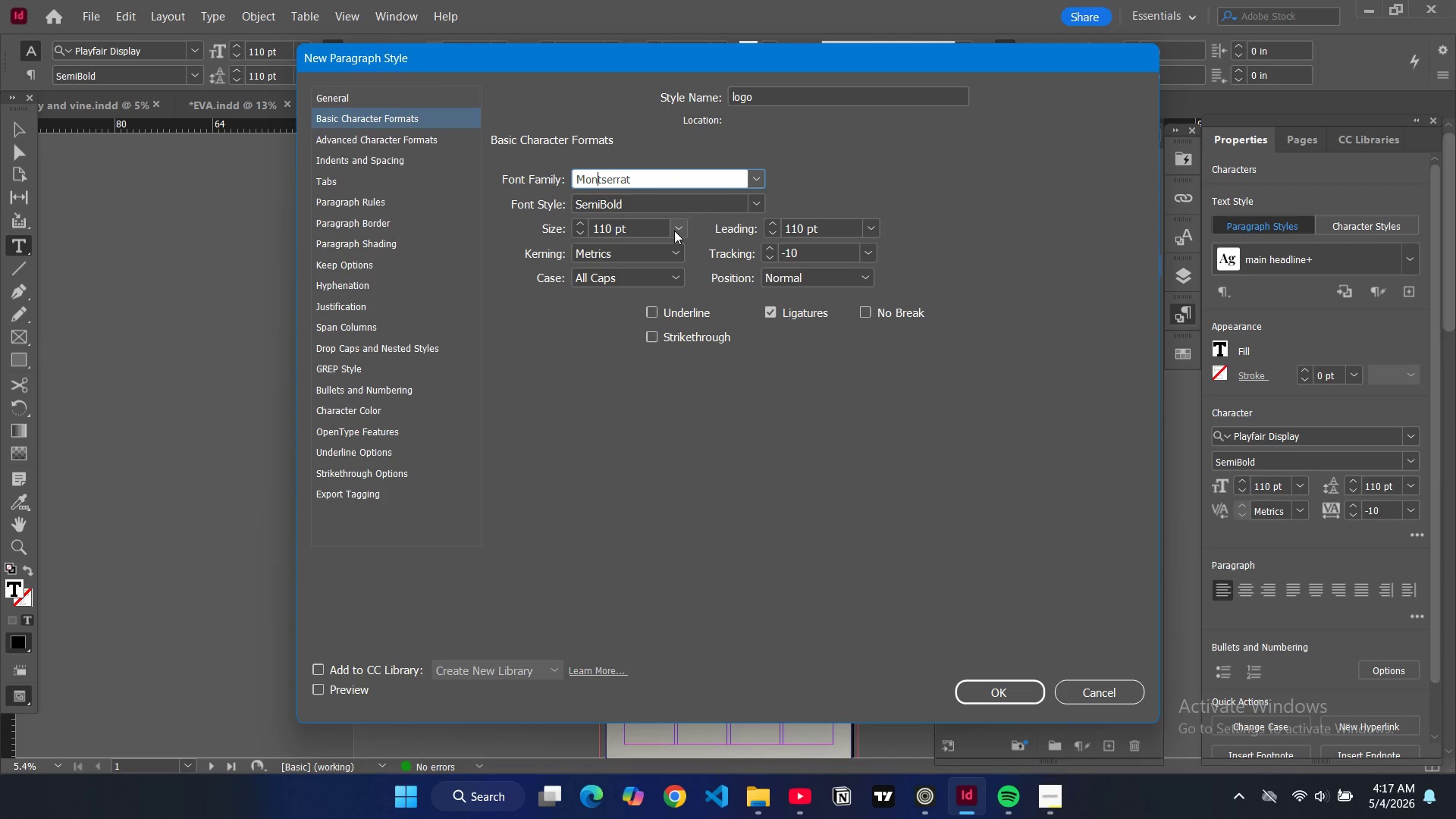 
left_click([674, 231])
 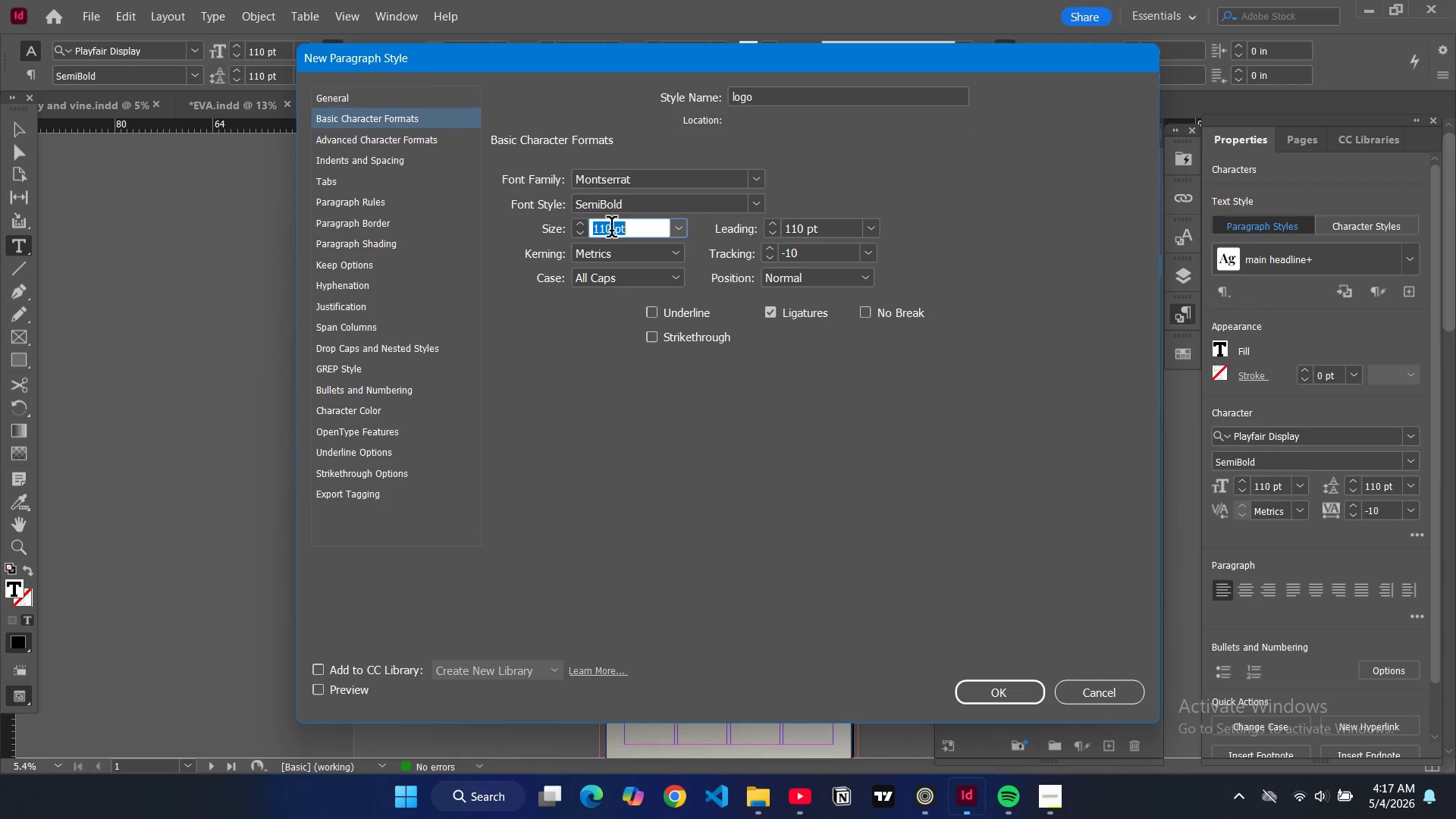 
double_click([611, 230])
 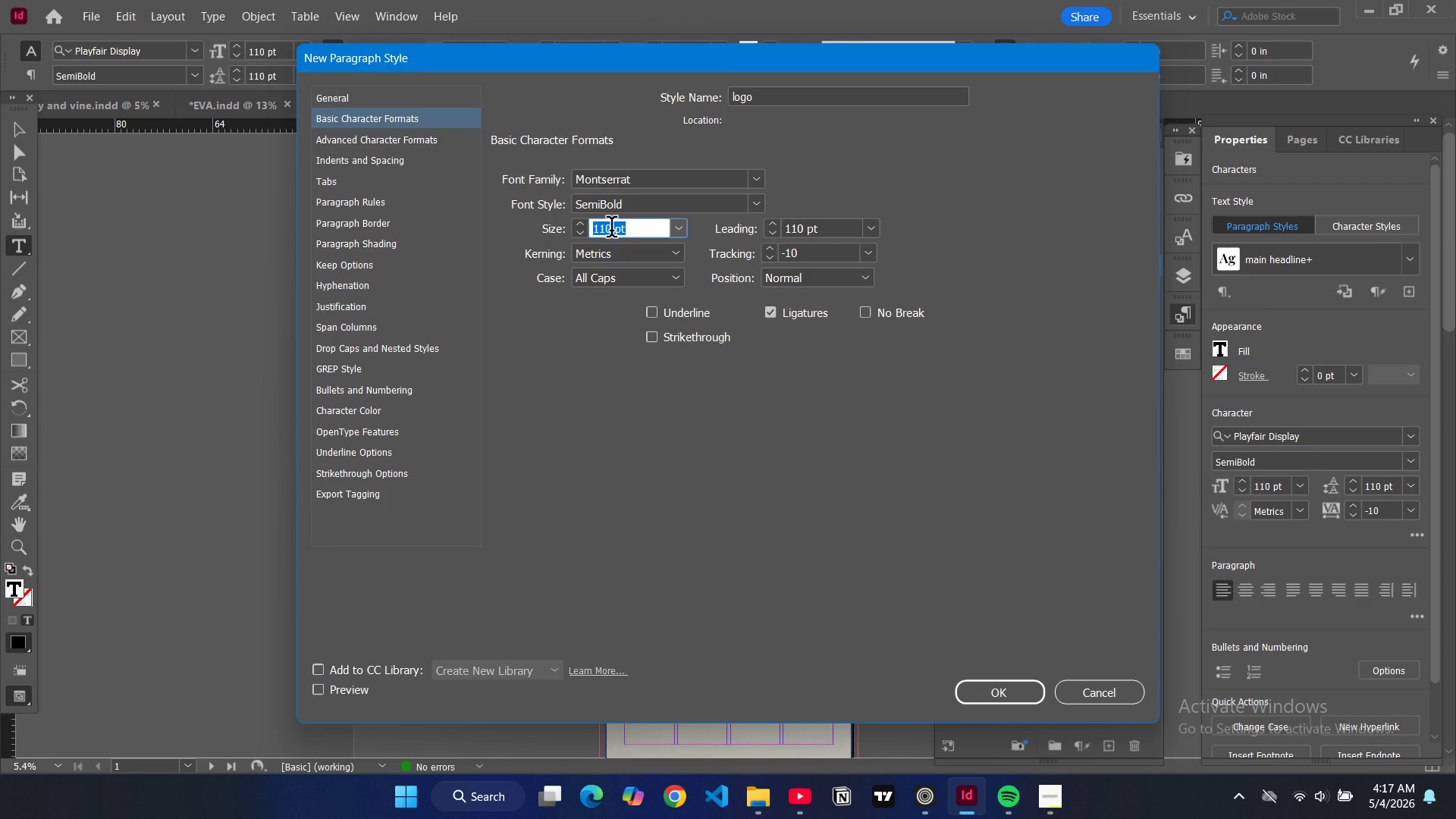 
type(200)
 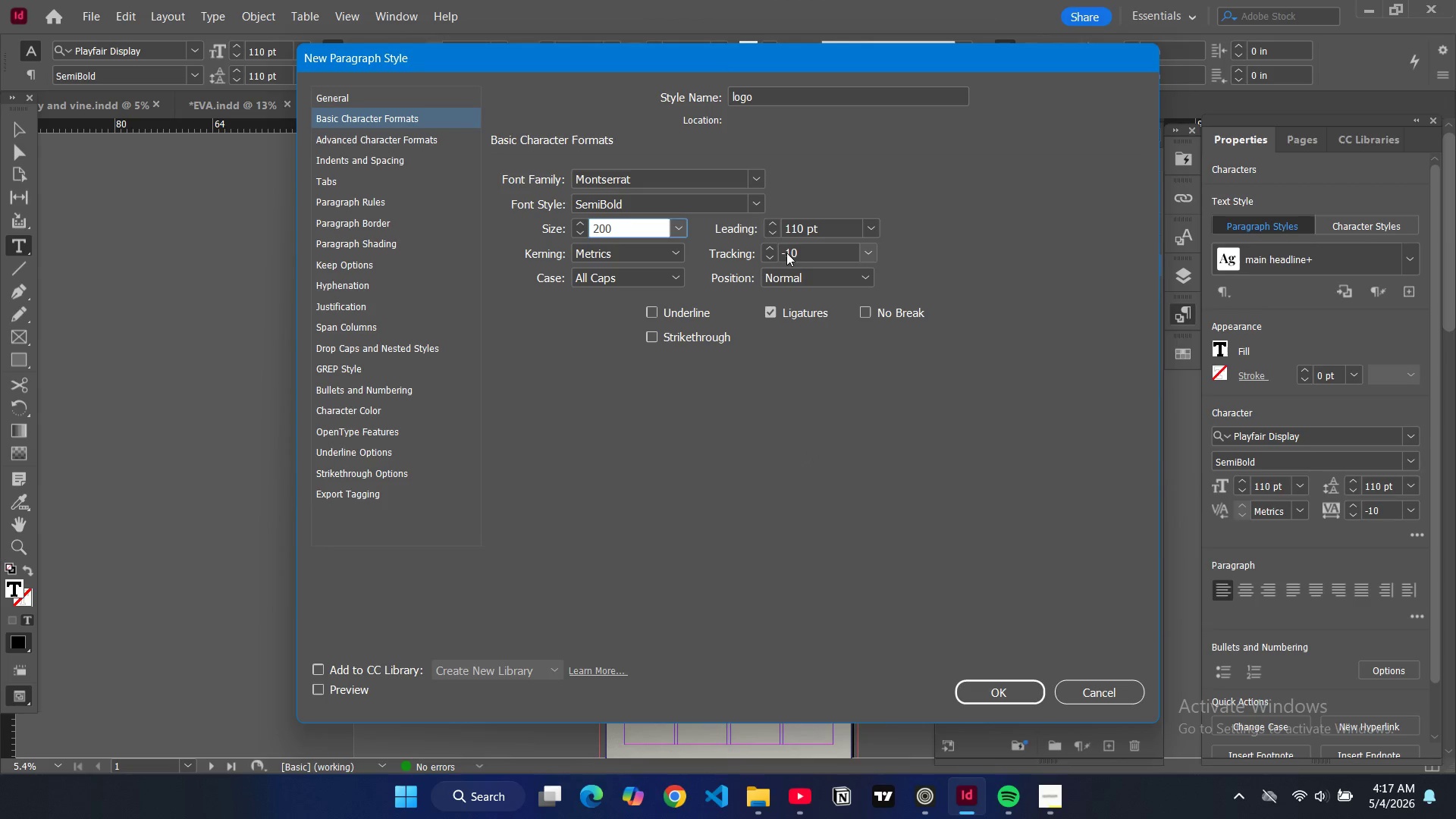 
left_click([750, 201])
 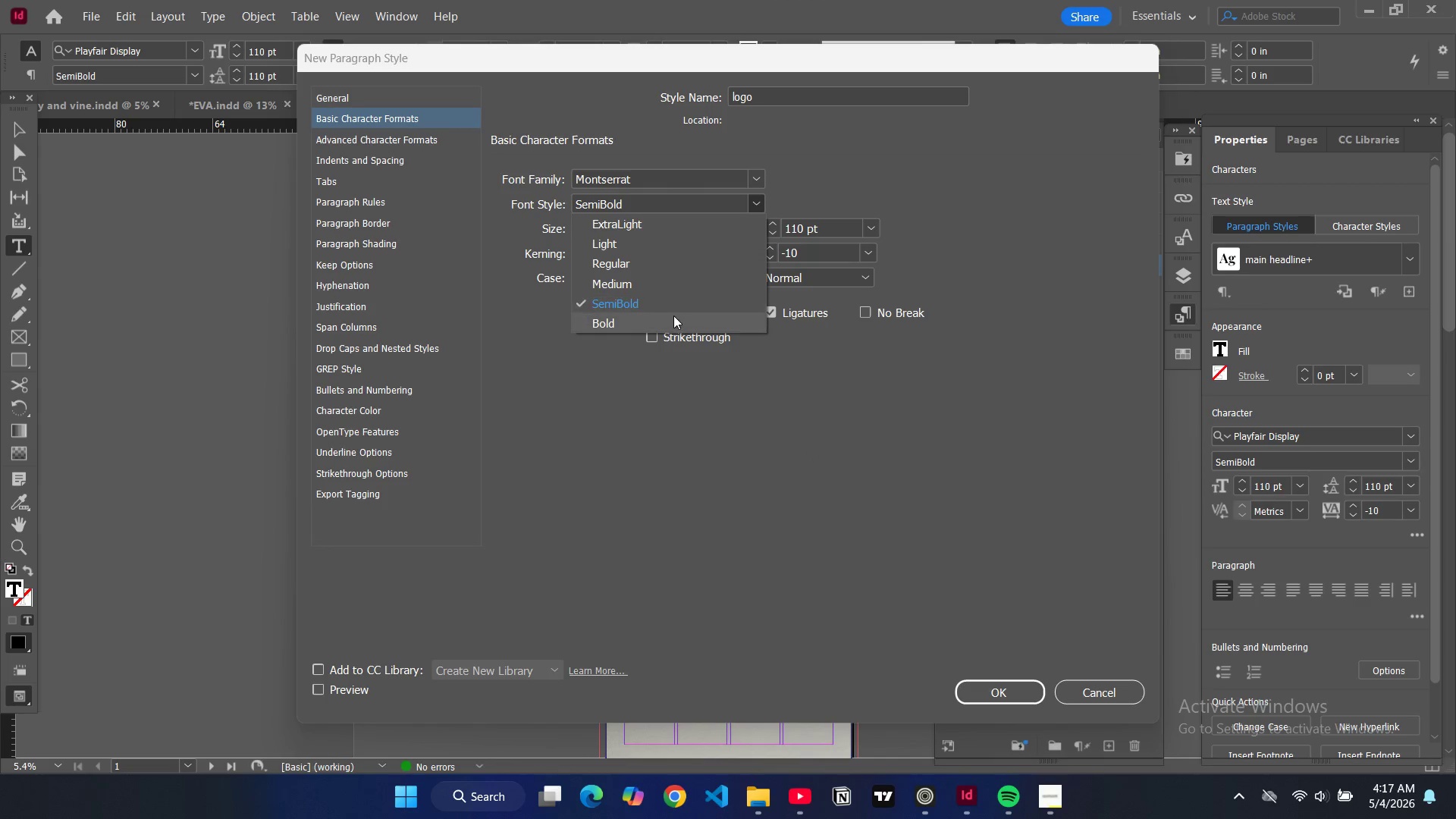 
left_click([673, 315])
 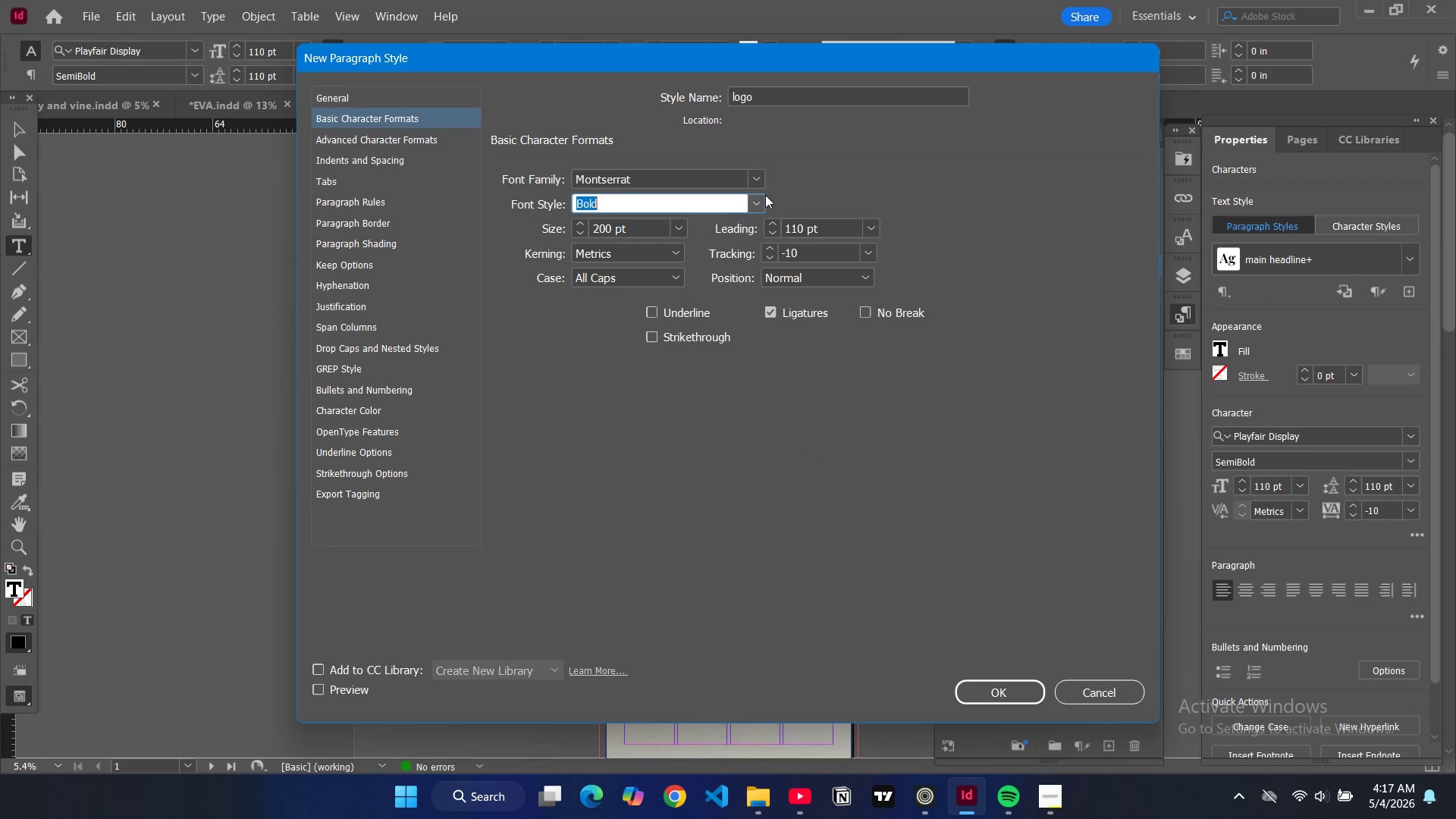 
left_click([756, 206])
 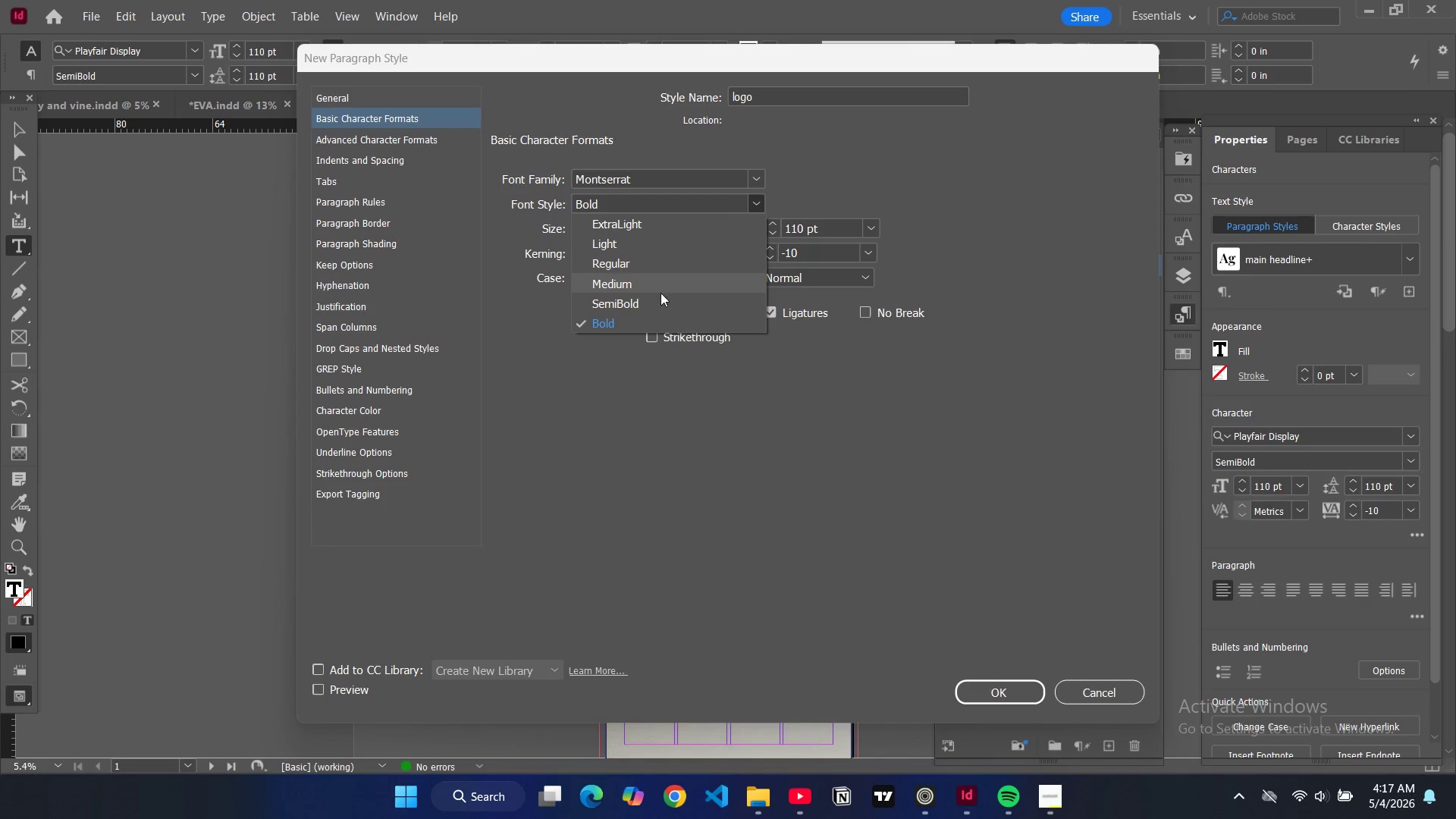 
left_click([656, 304])
 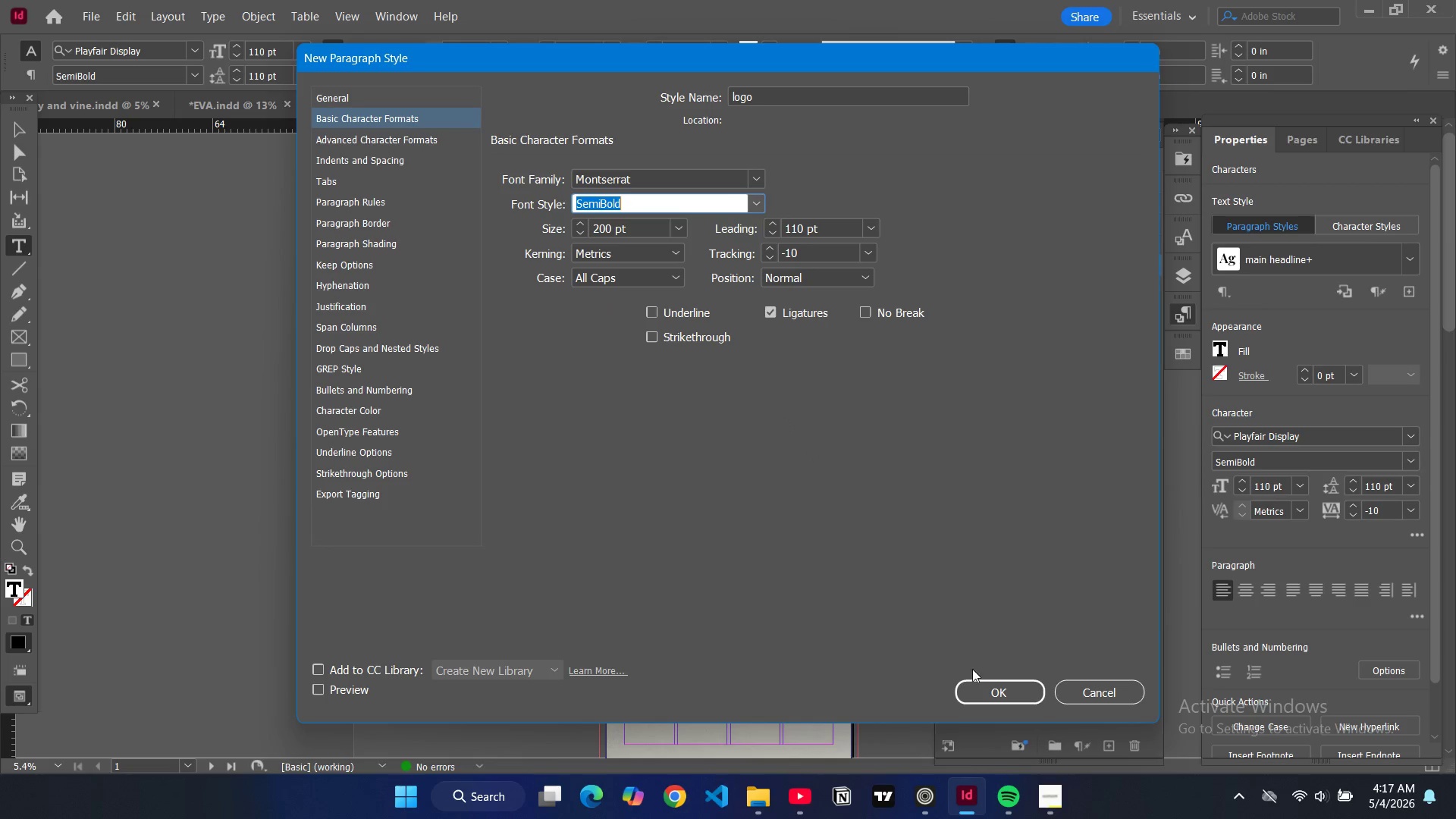 
left_click([983, 687])
 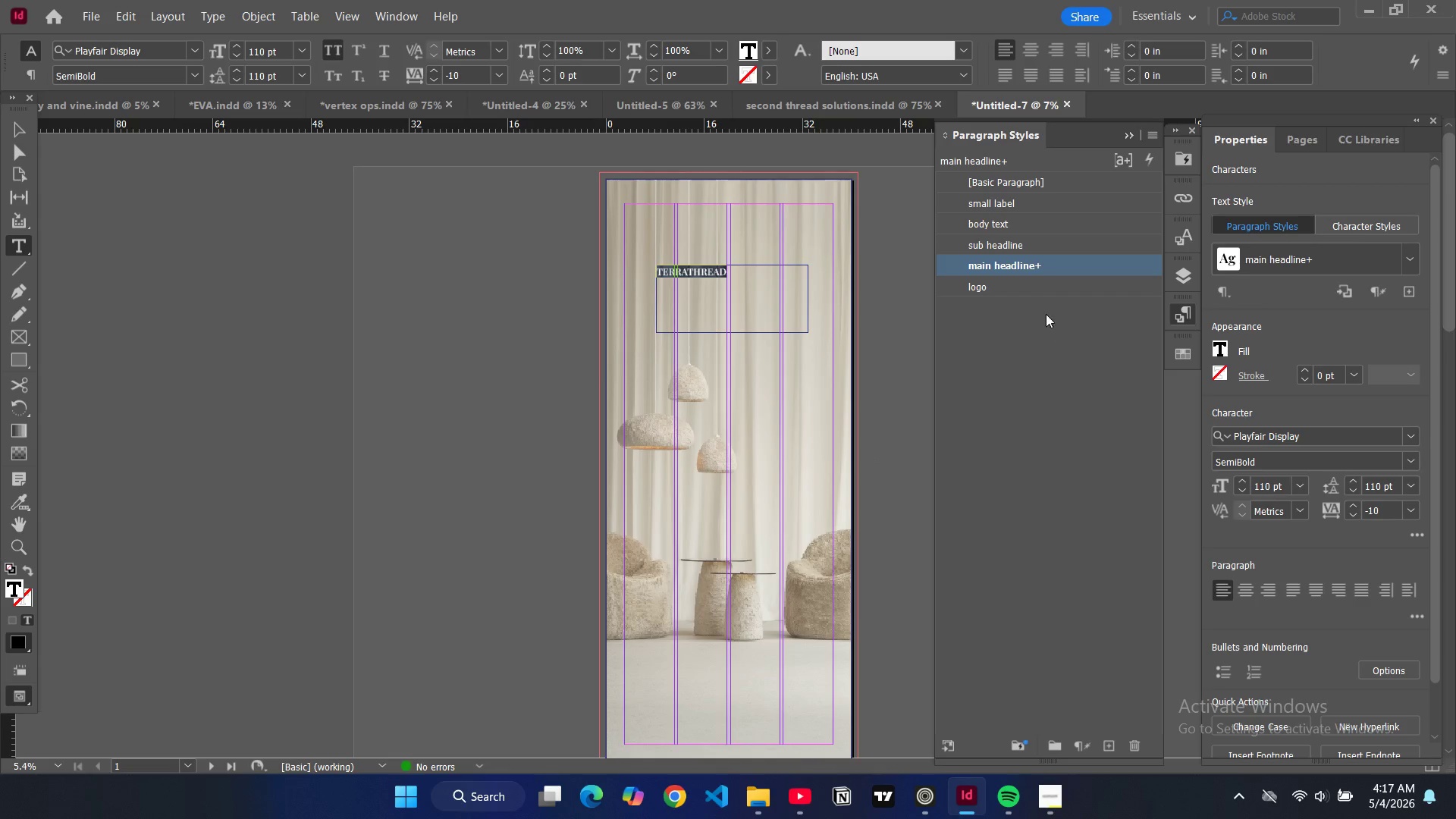 
left_click([1040, 288])
 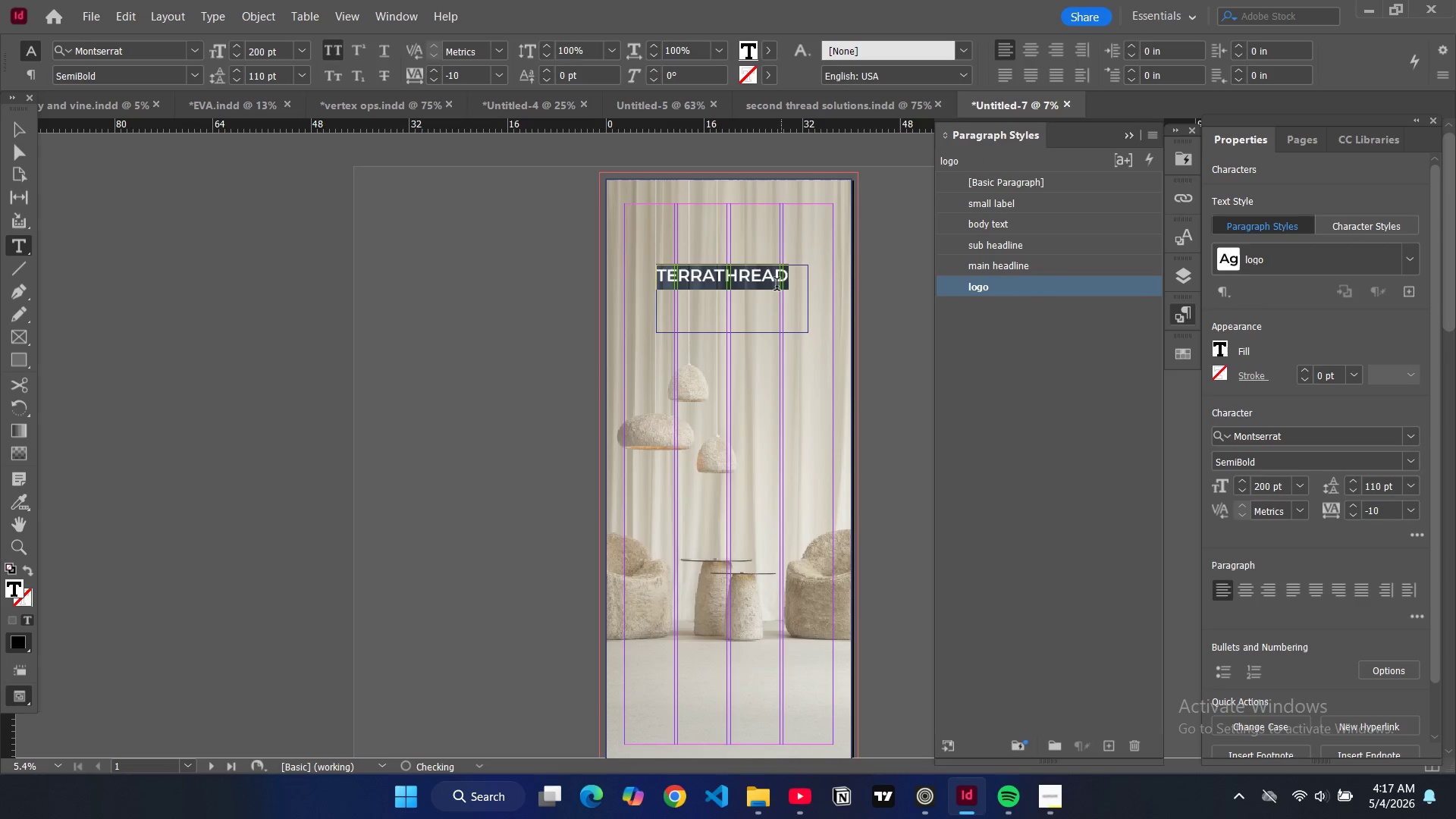 
left_click([790, 282])
 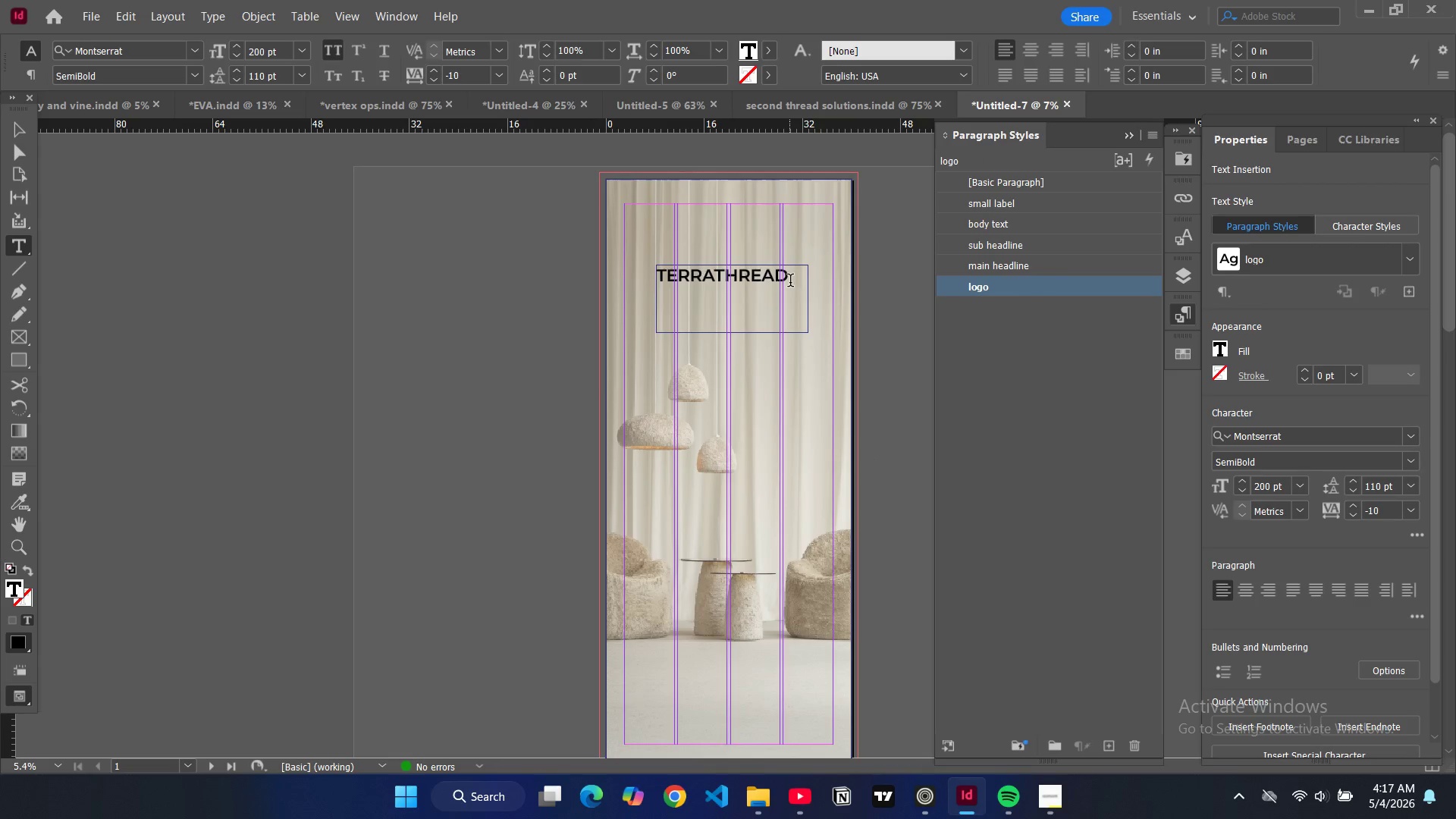 
key(Control+Shift+C)
 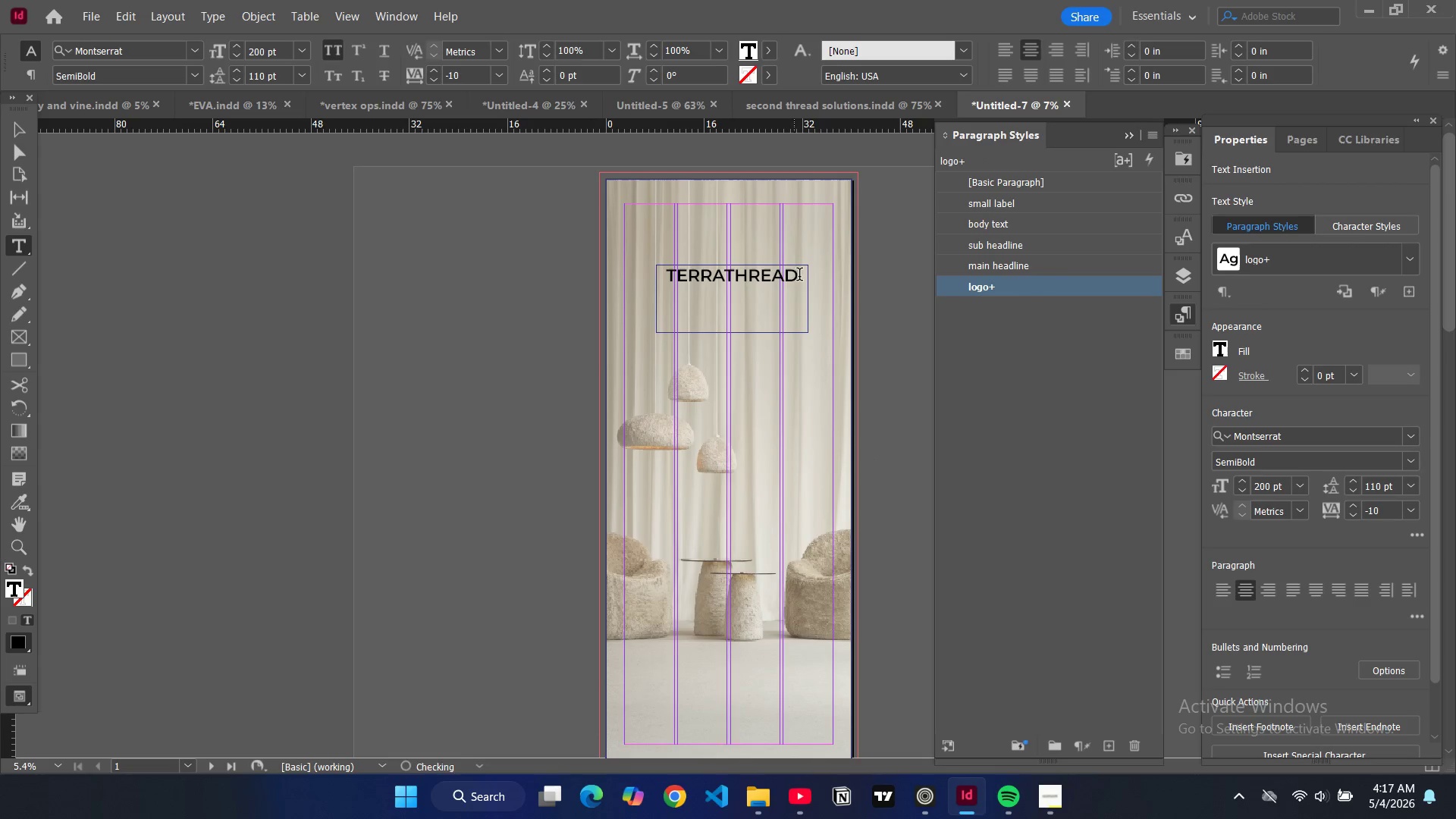 
left_click_drag(start_coordinate=[802, 275], to_coordinate=[648, 257])
 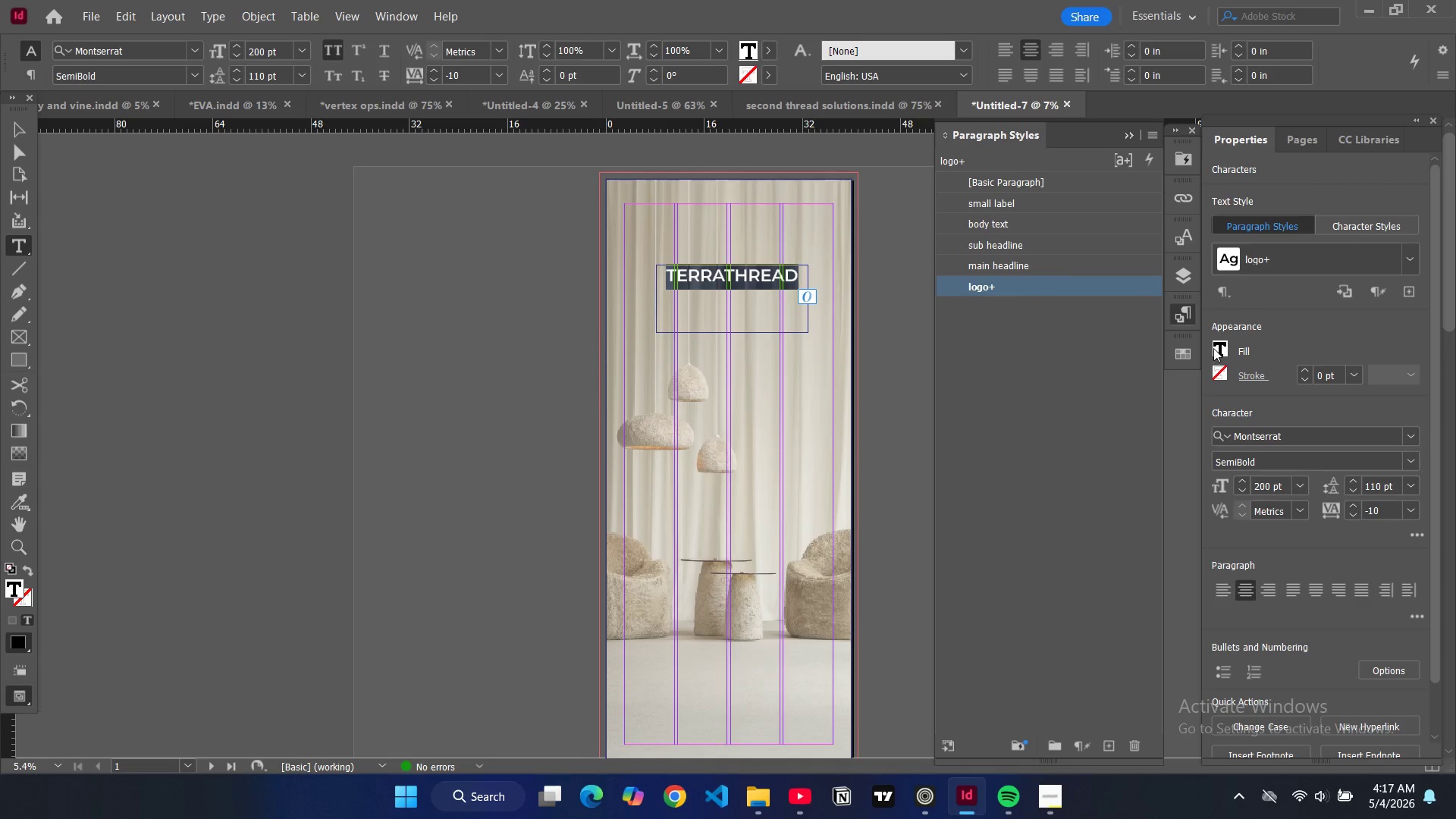 
double_click([1213, 348])
 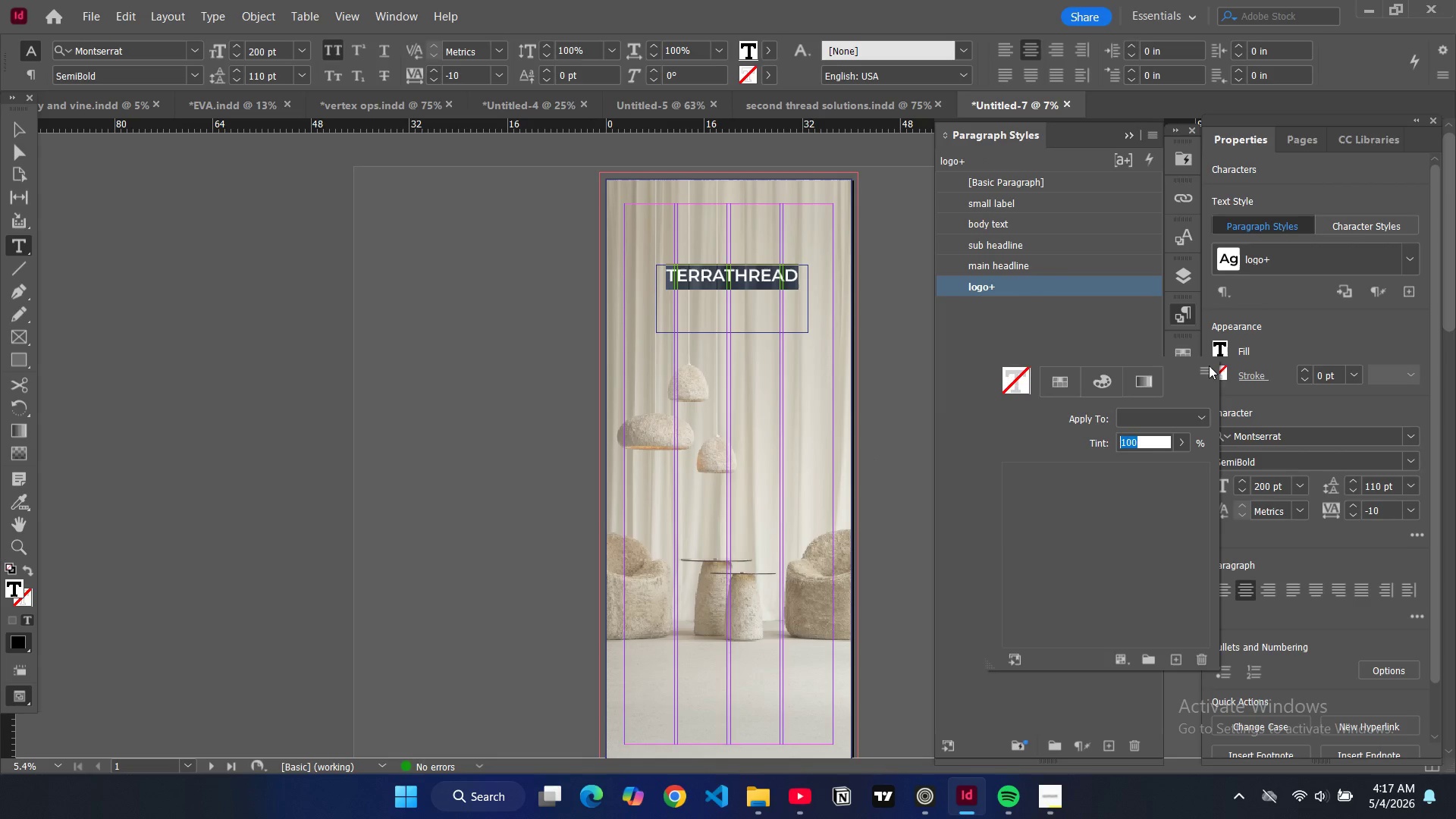 
scroll: coordinate [1085, 572], scroll_direction: down, amount: 10.0
 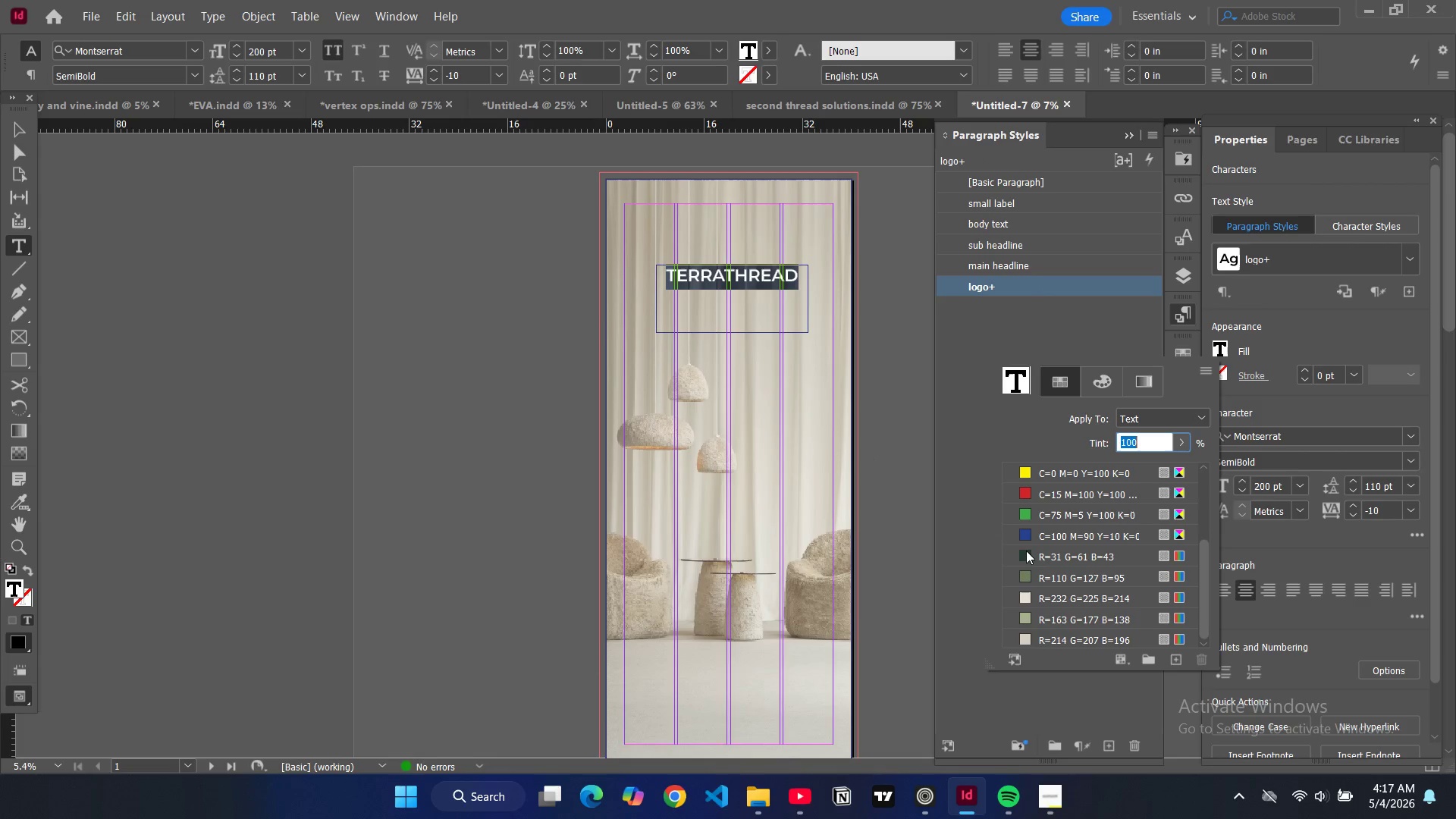 
left_click([1028, 554])
 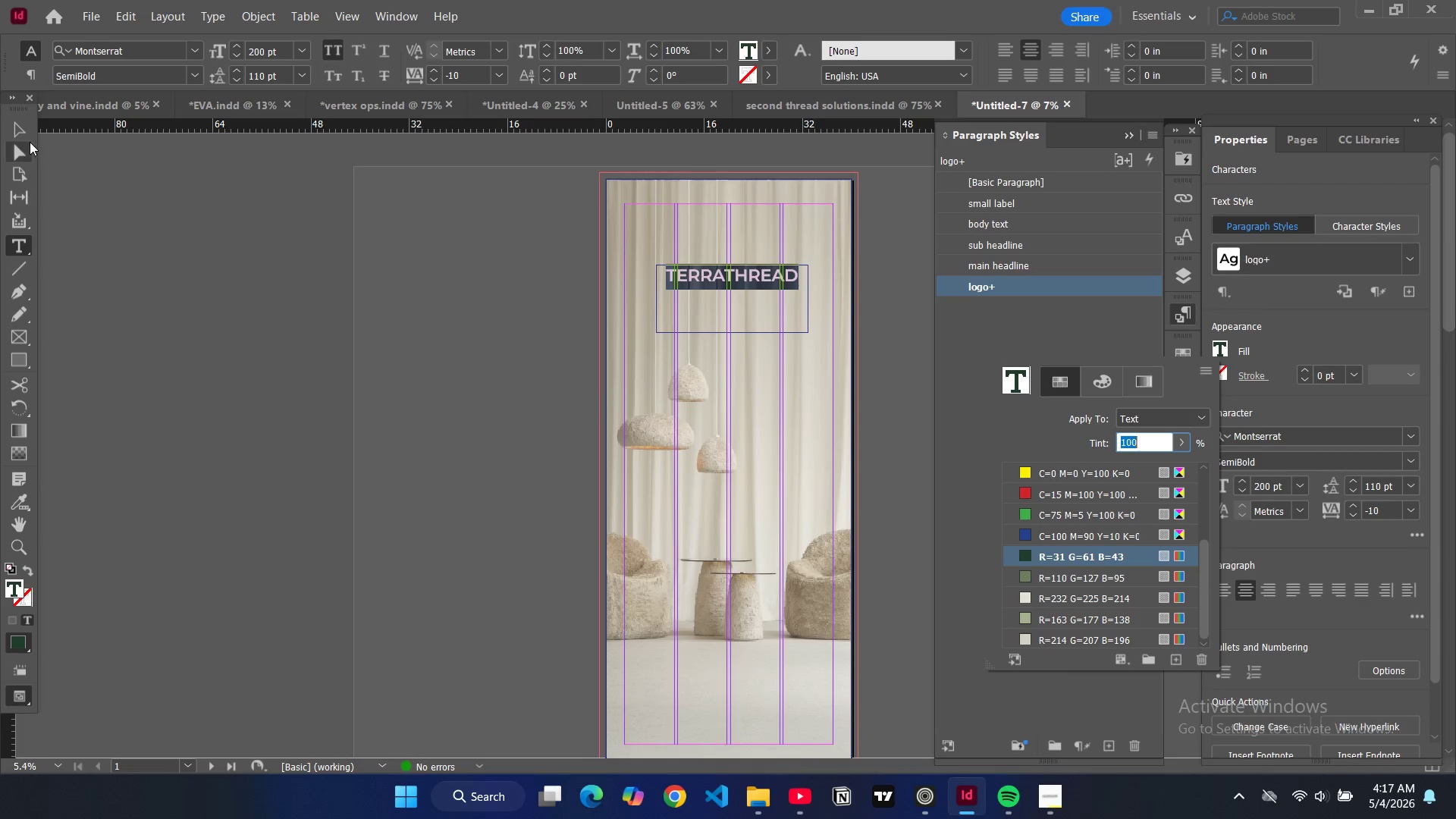 
left_click([24, 127])
 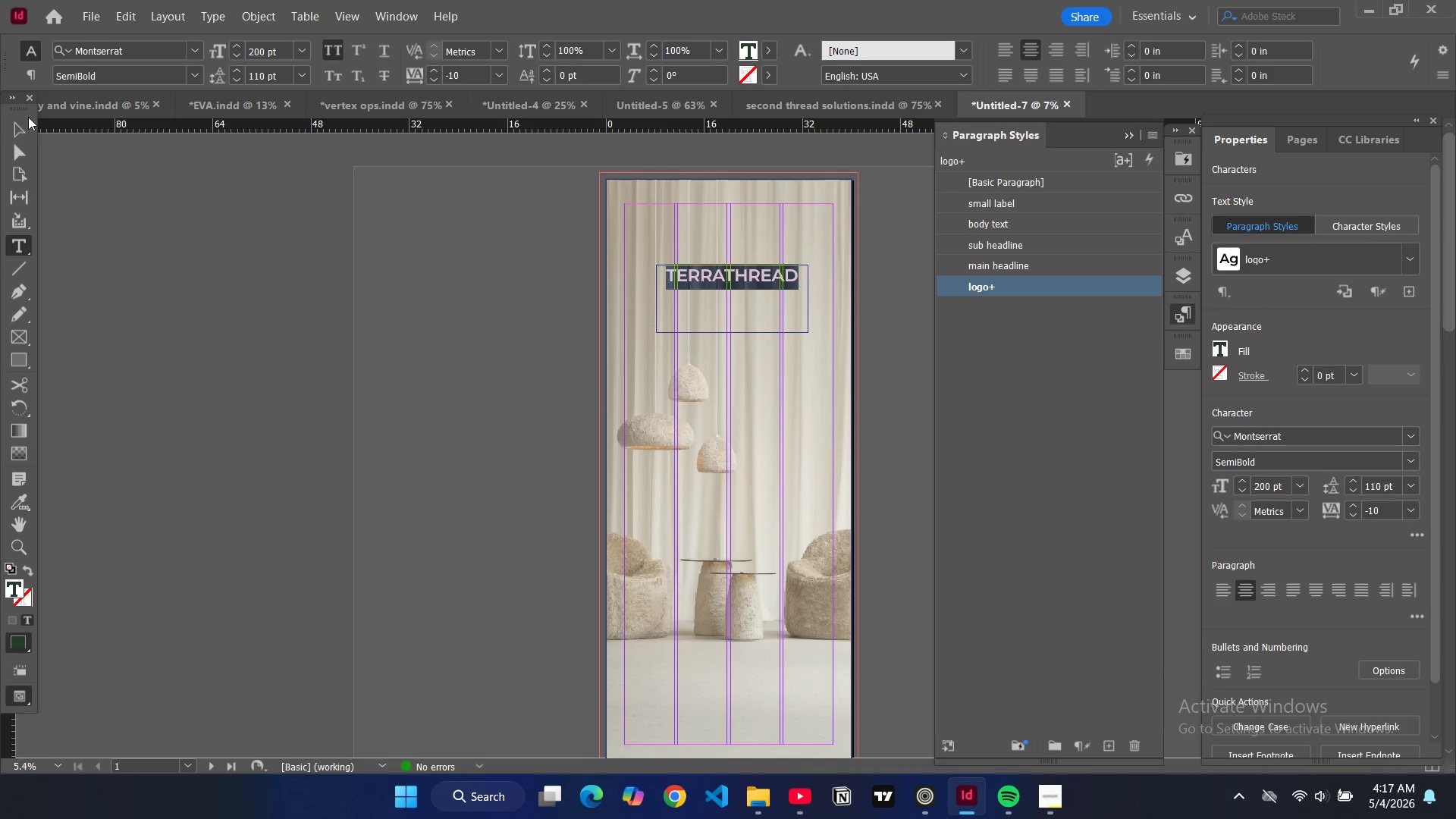 
left_click([20, 122])
 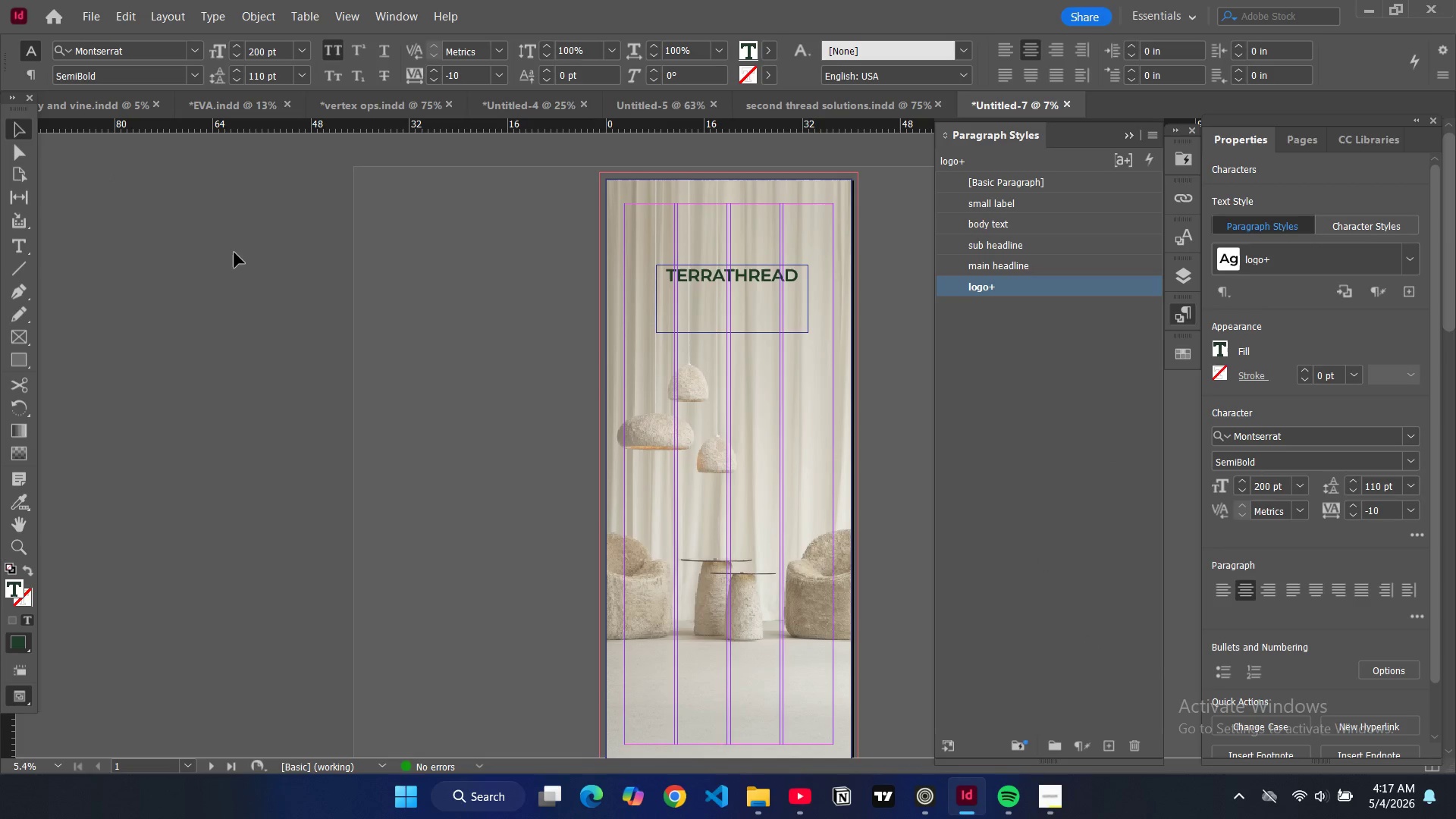 
double_click([234, 253])
 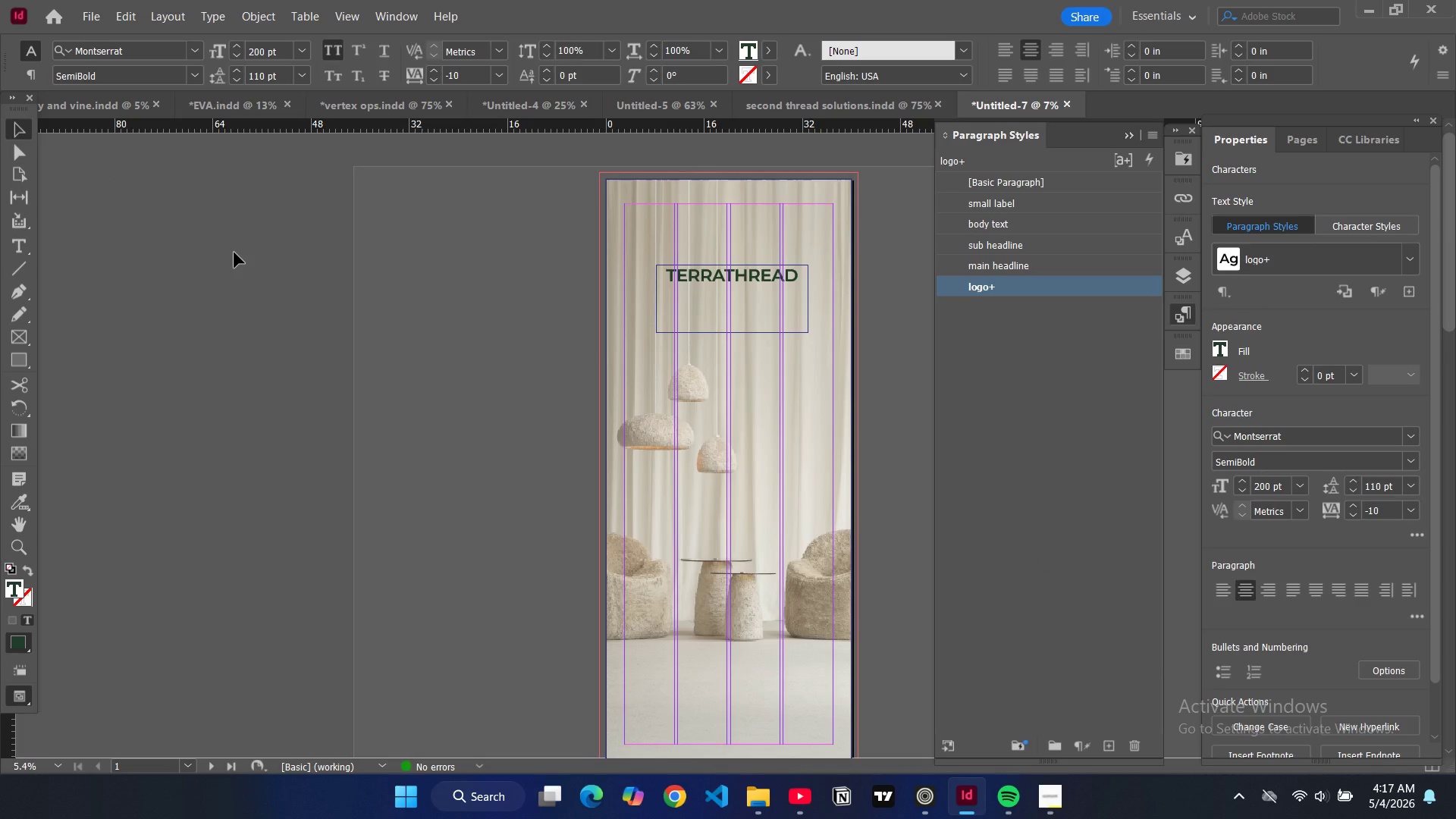 
key(W)
 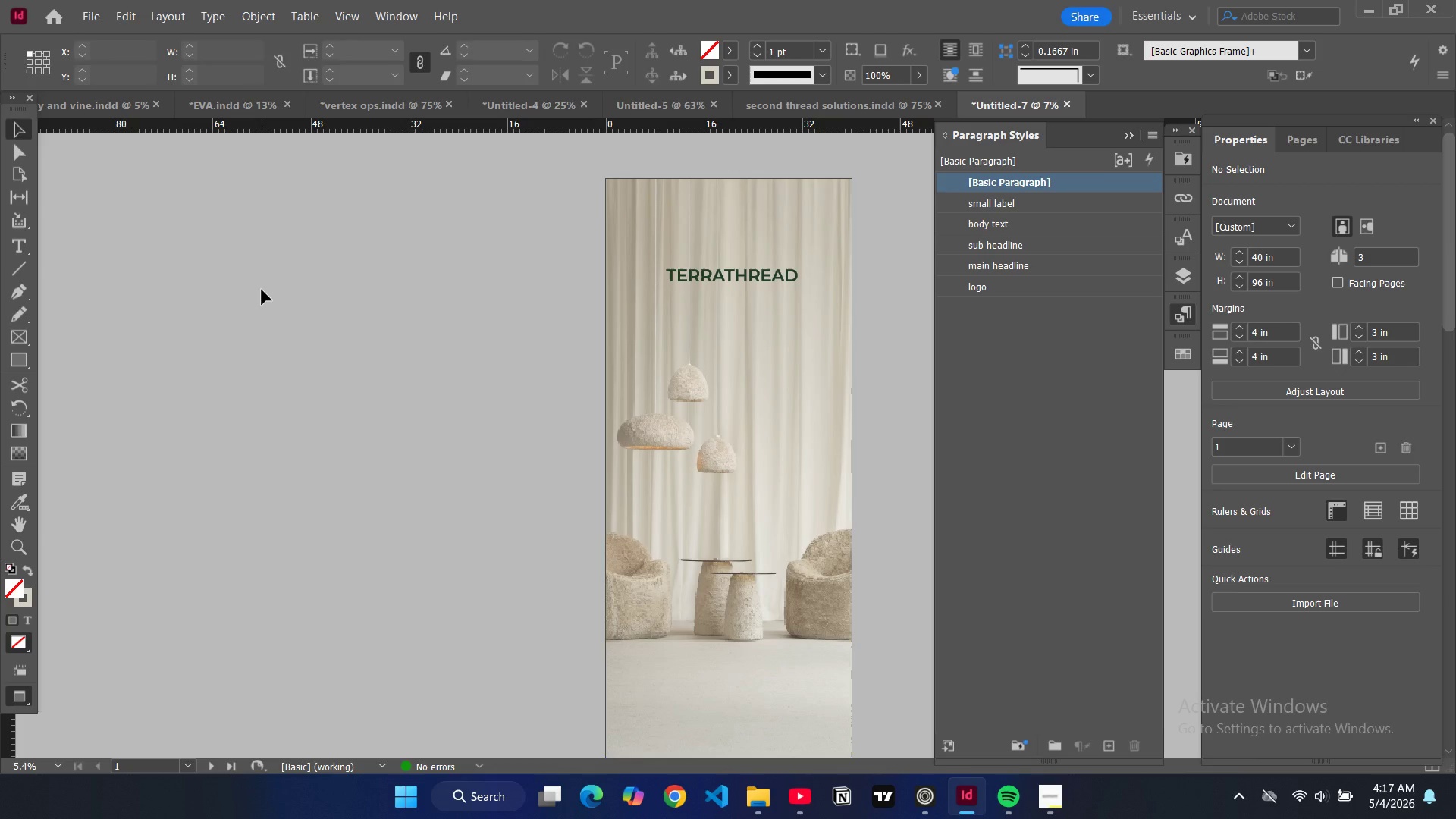 
key(W)
 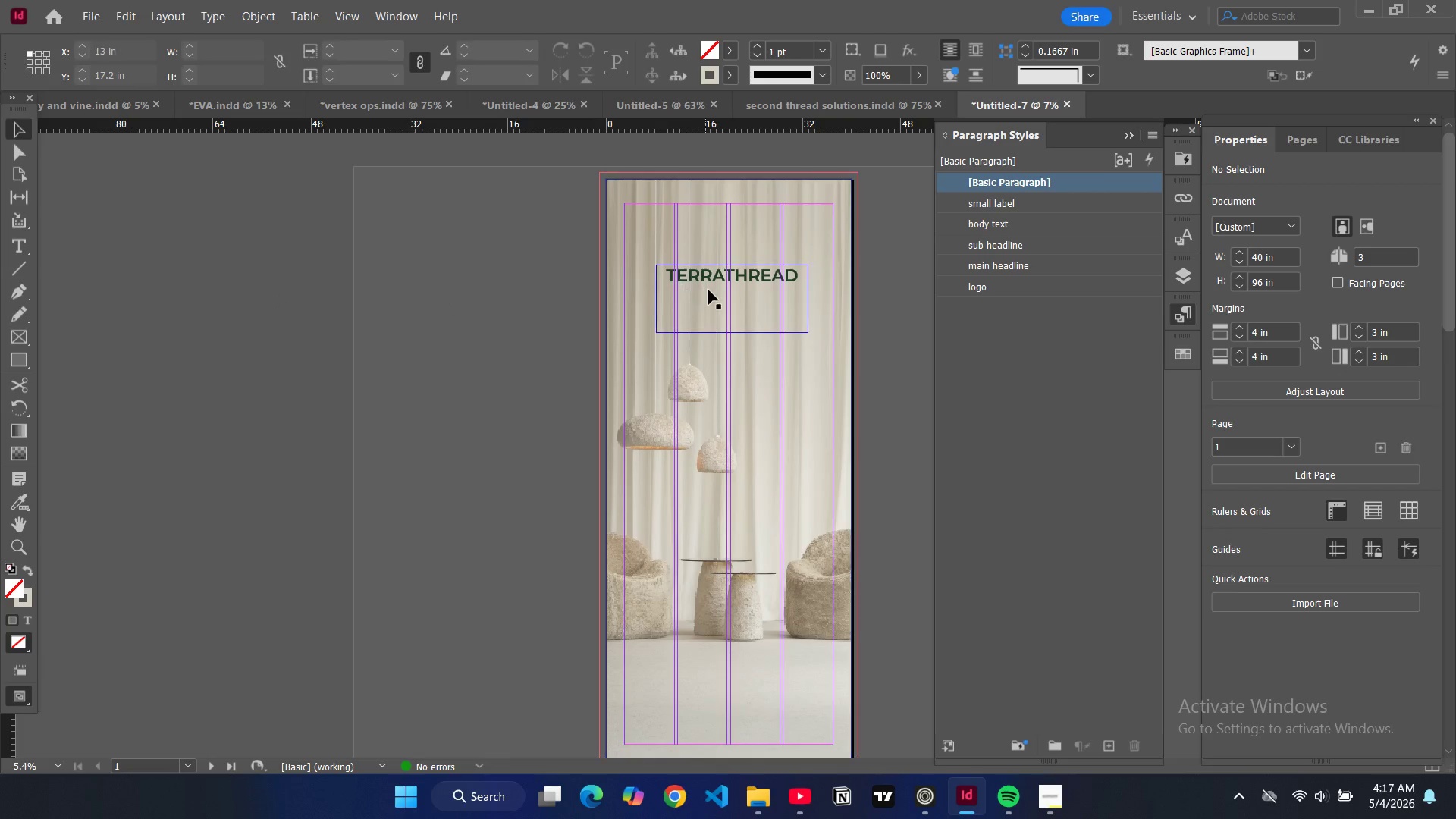 
left_click_drag(start_coordinate=[708, 290], to_coordinate=[704, 265])
 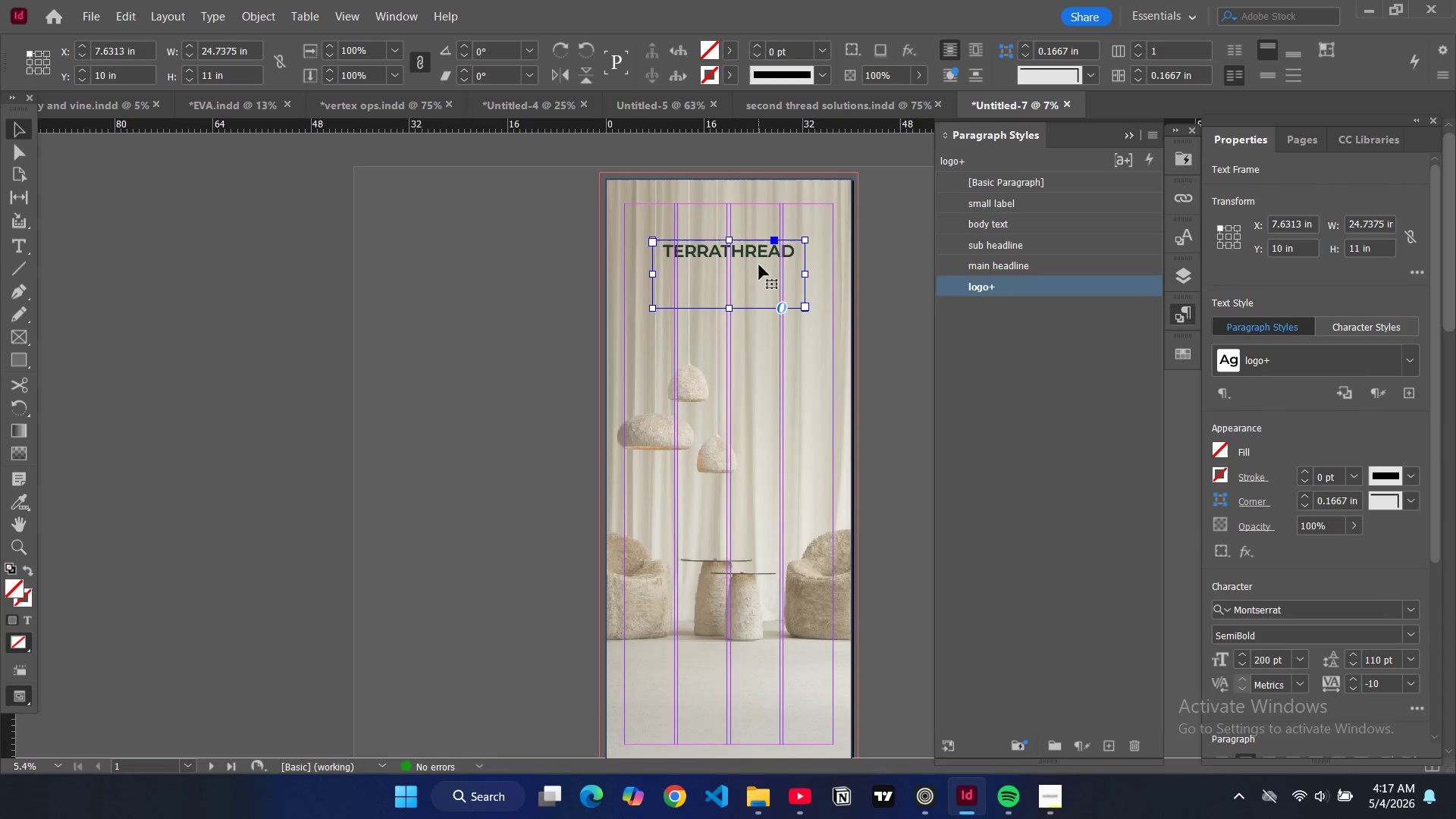 
double_click([780, 270])
 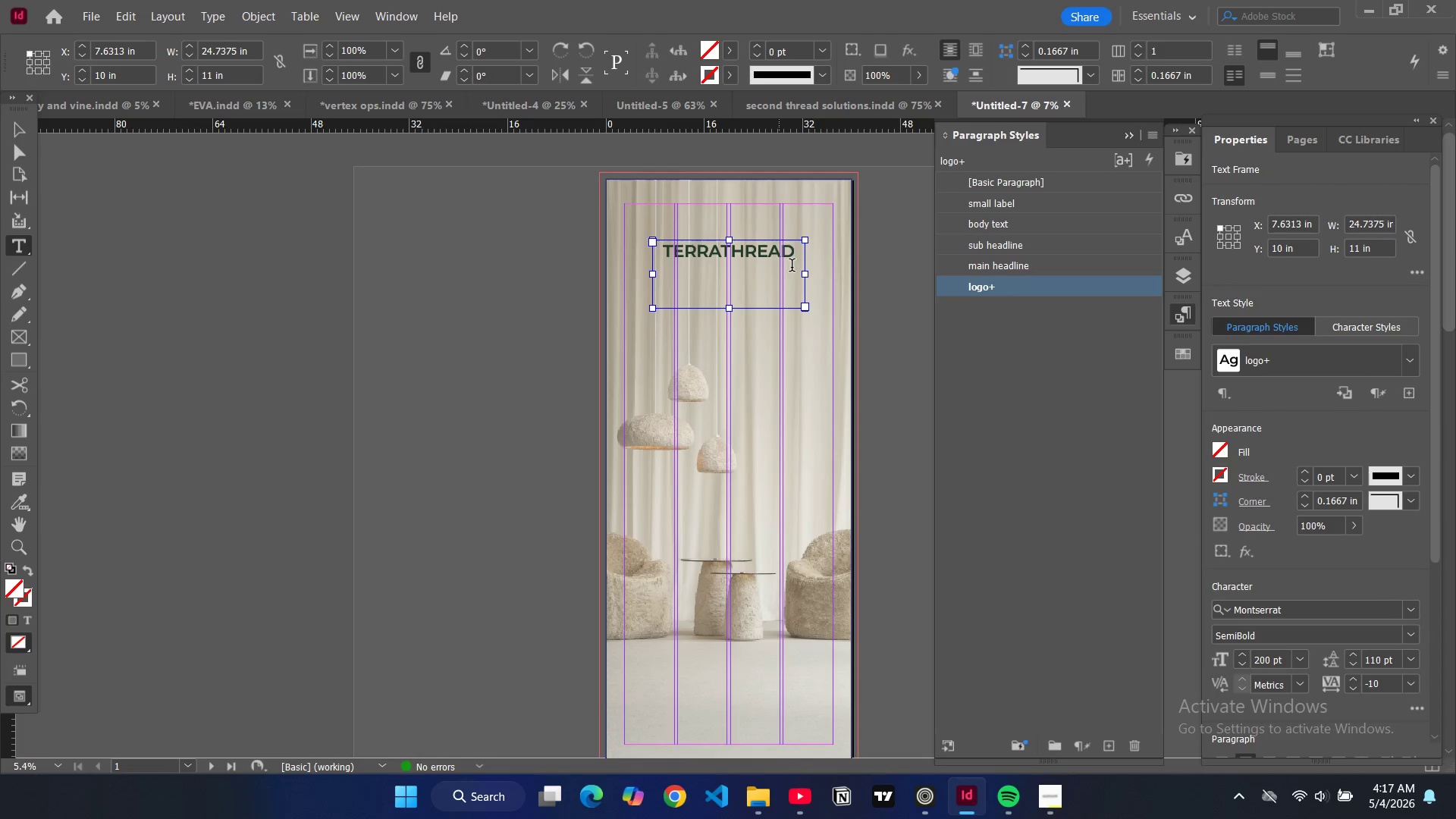 
key(Enter)
 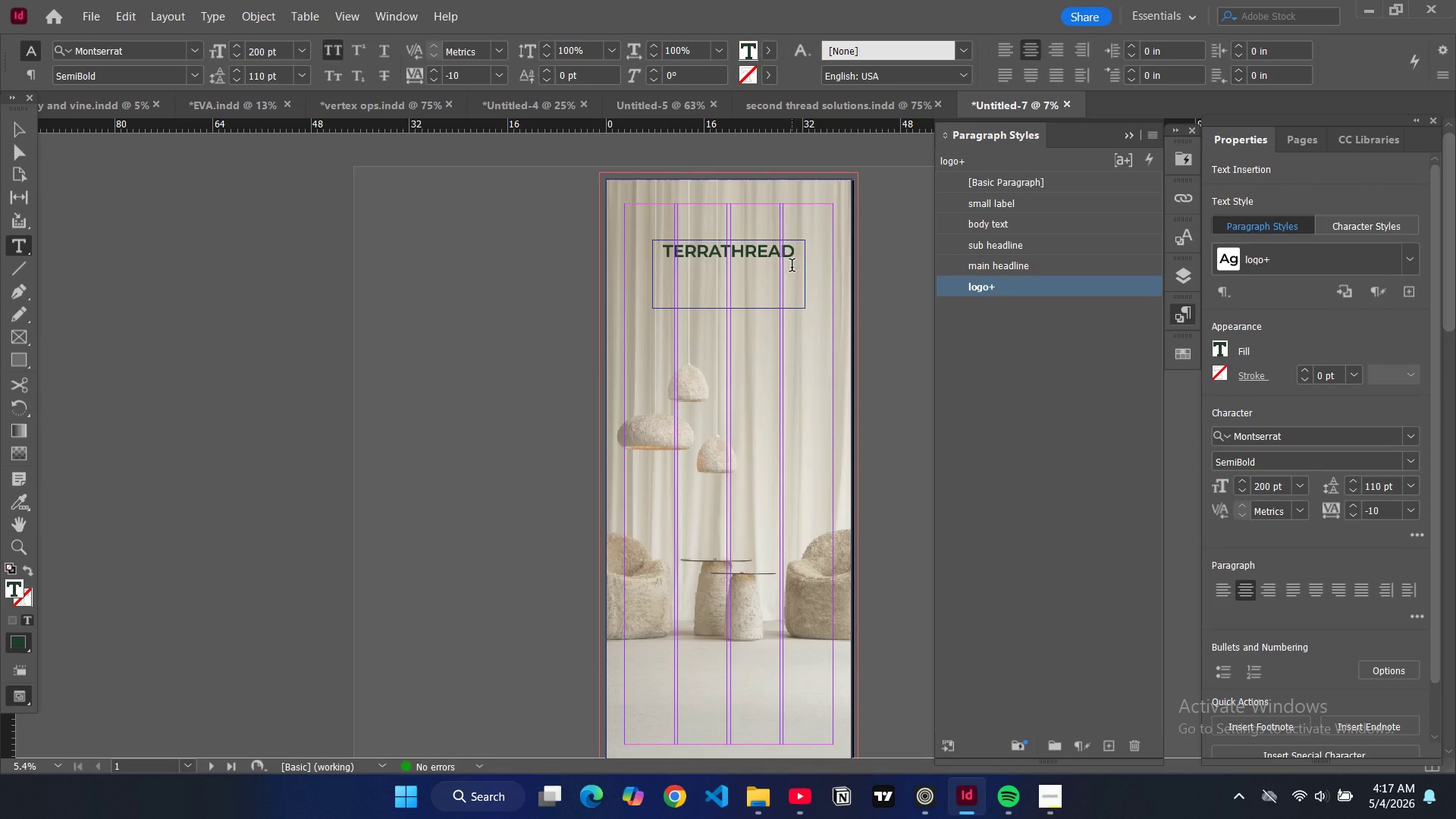 
key(Enter)
 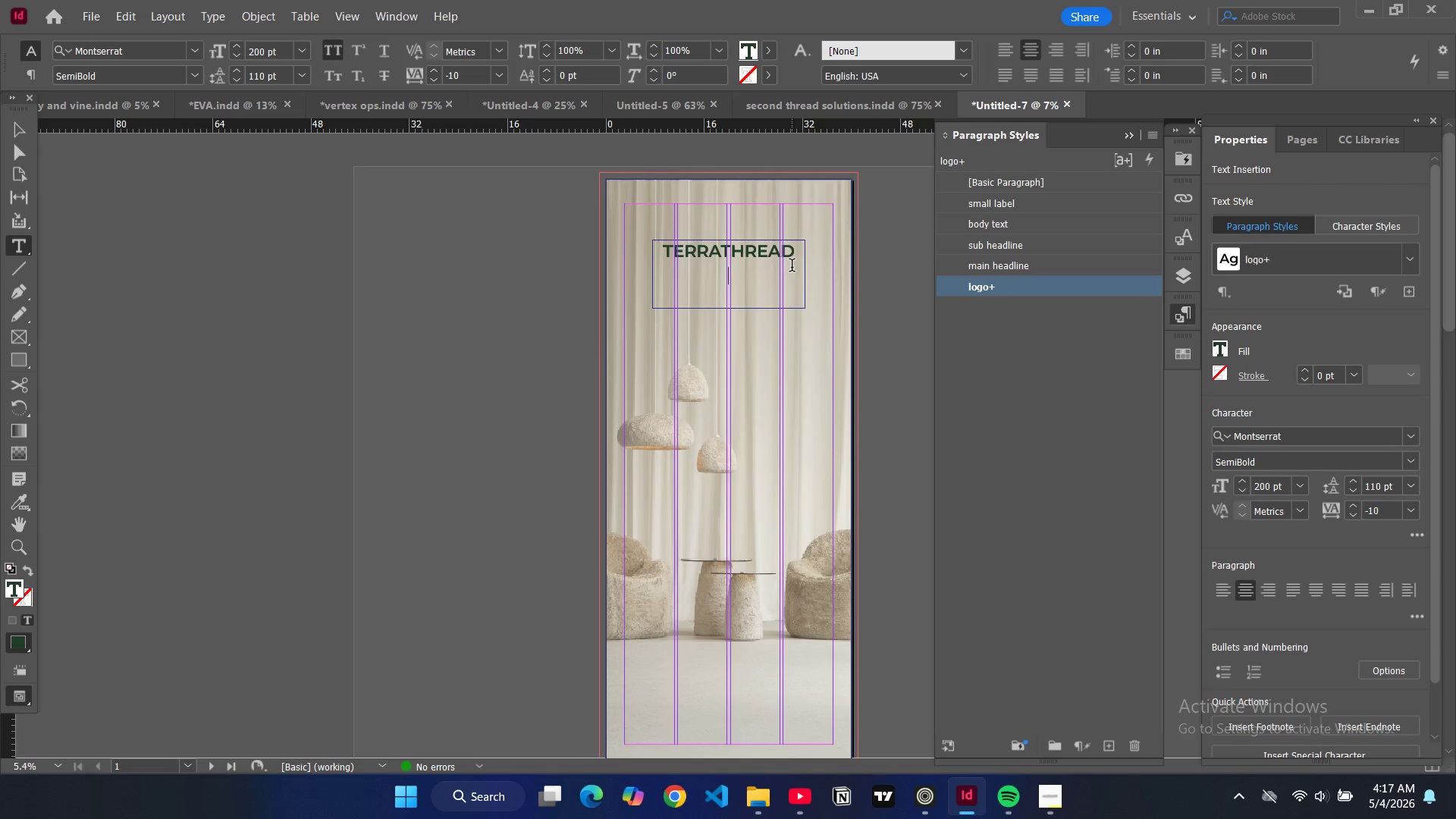 
type(mycelium decor)
 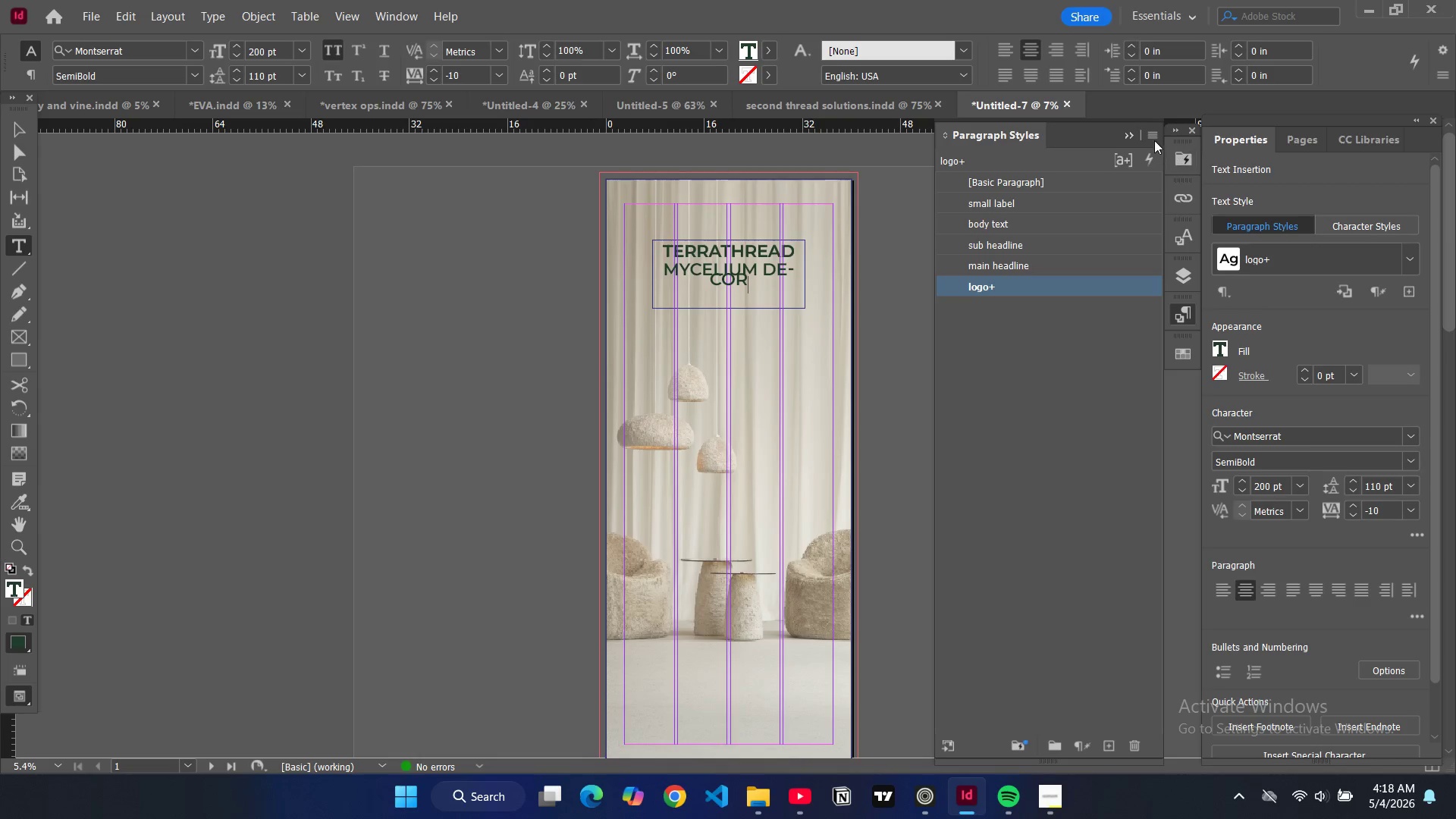 
left_click([1038, 139])
 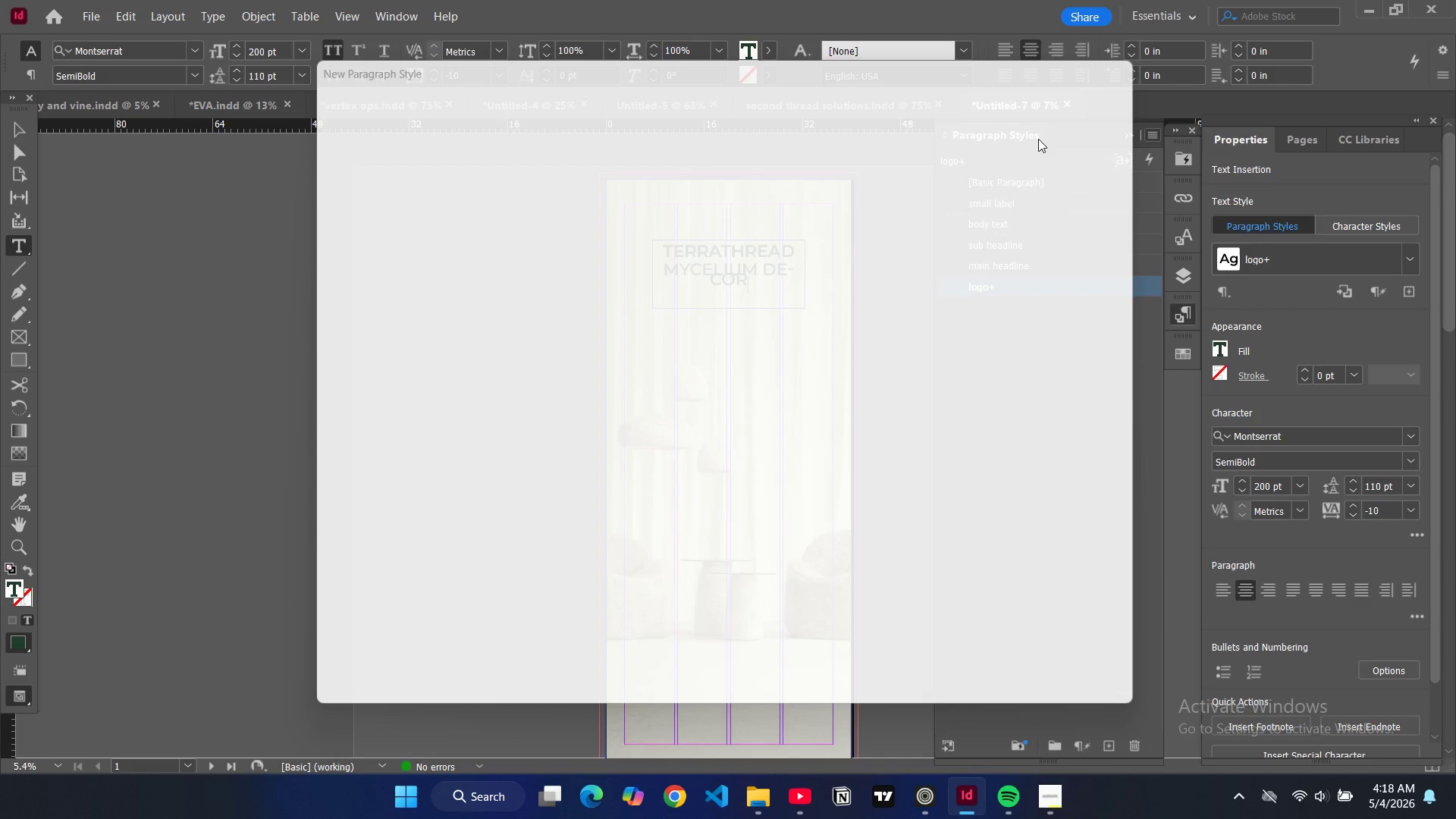 
type(logo subheading)
 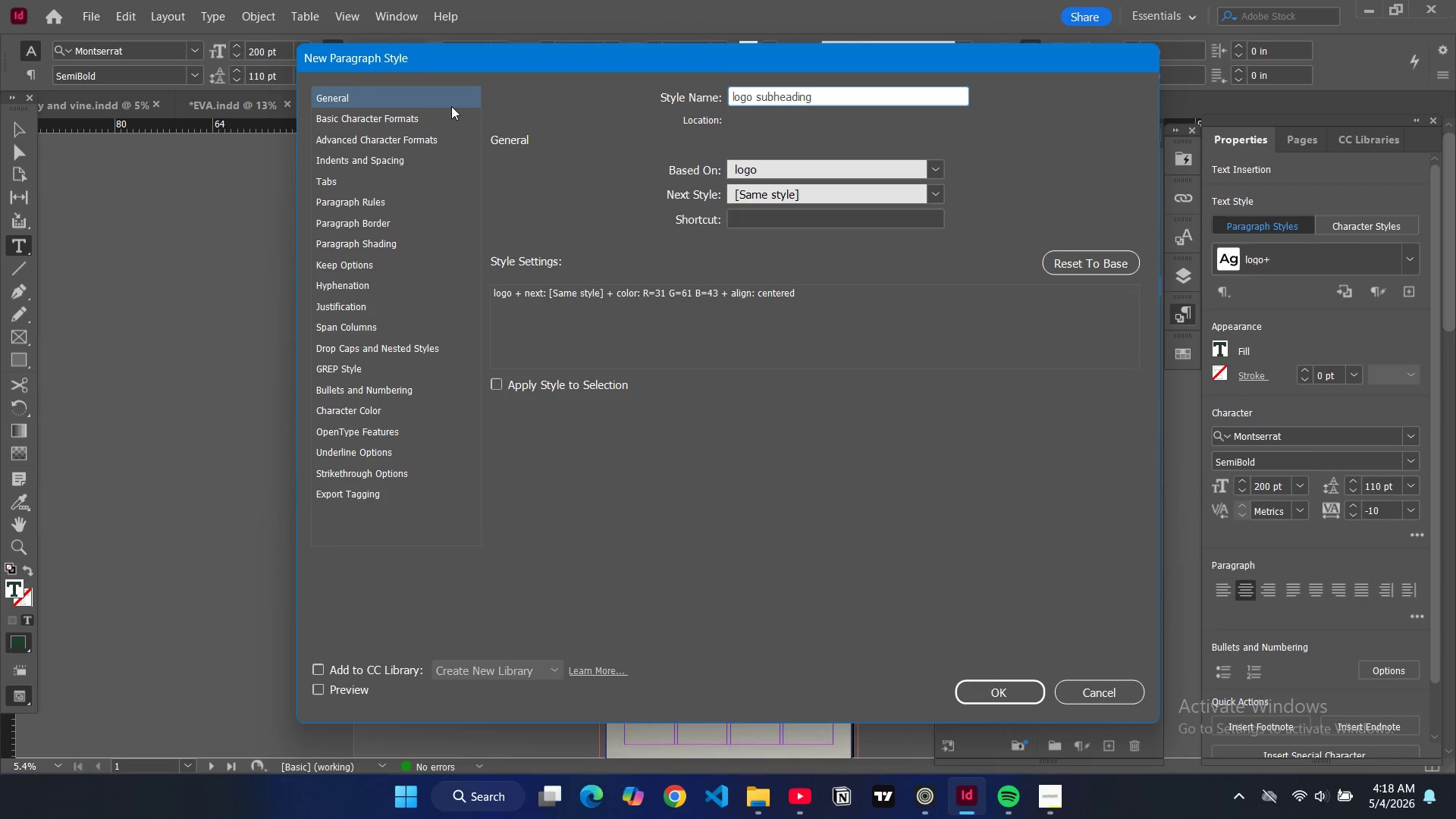 
left_click([444, 117])
 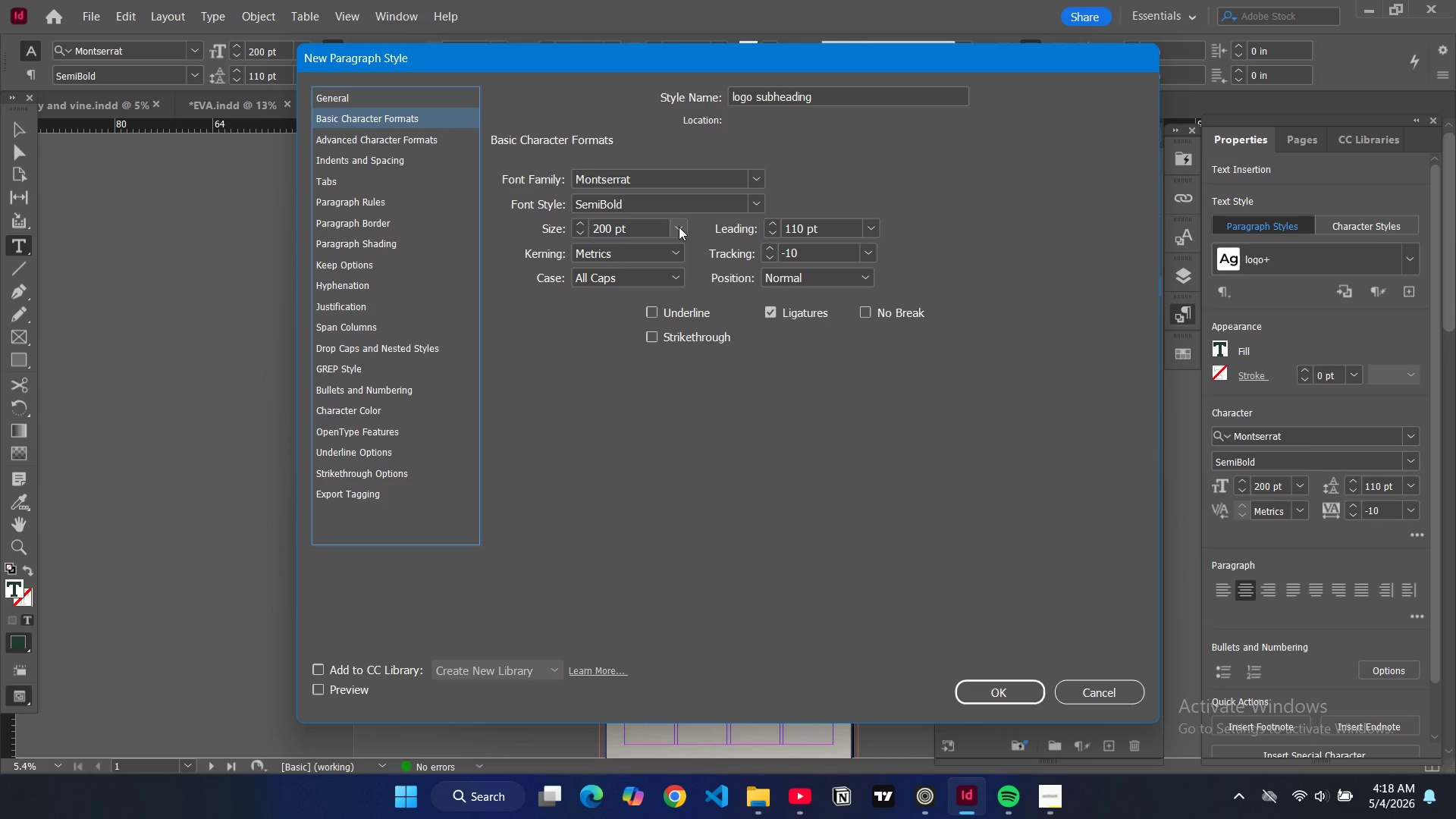 
left_click([758, 203])
 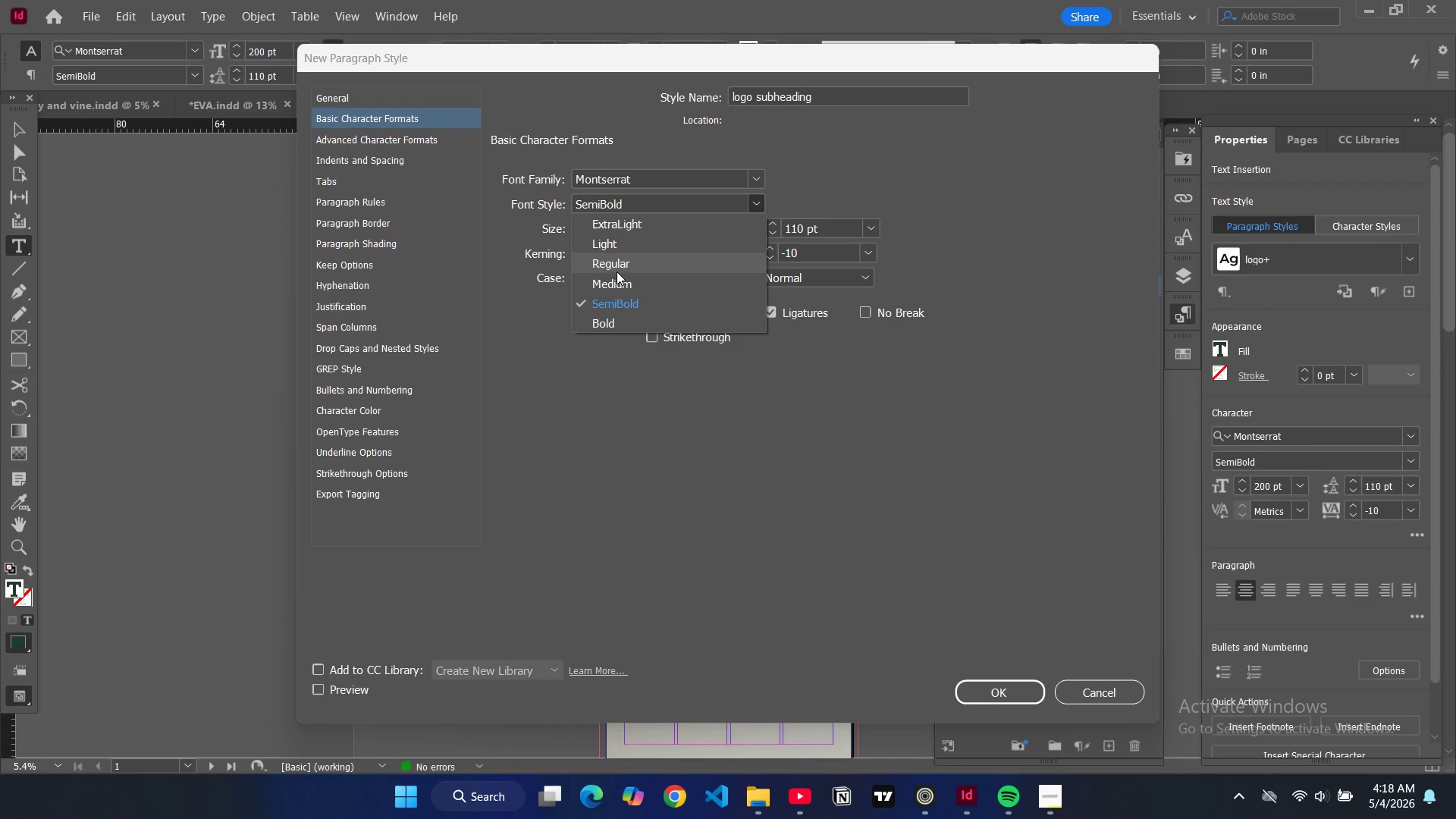 
left_click([617, 268])
 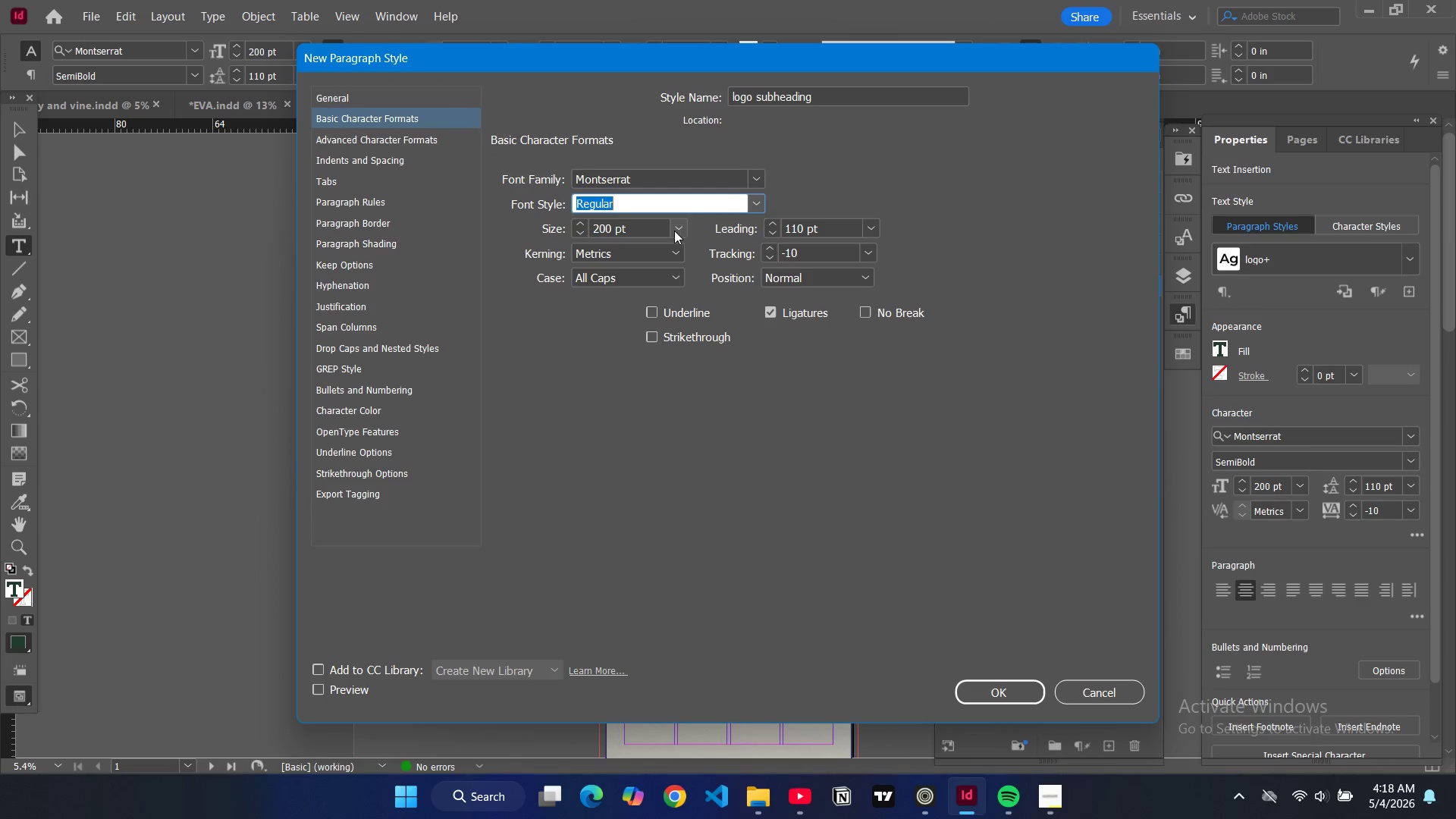 
left_click([676, 231])
 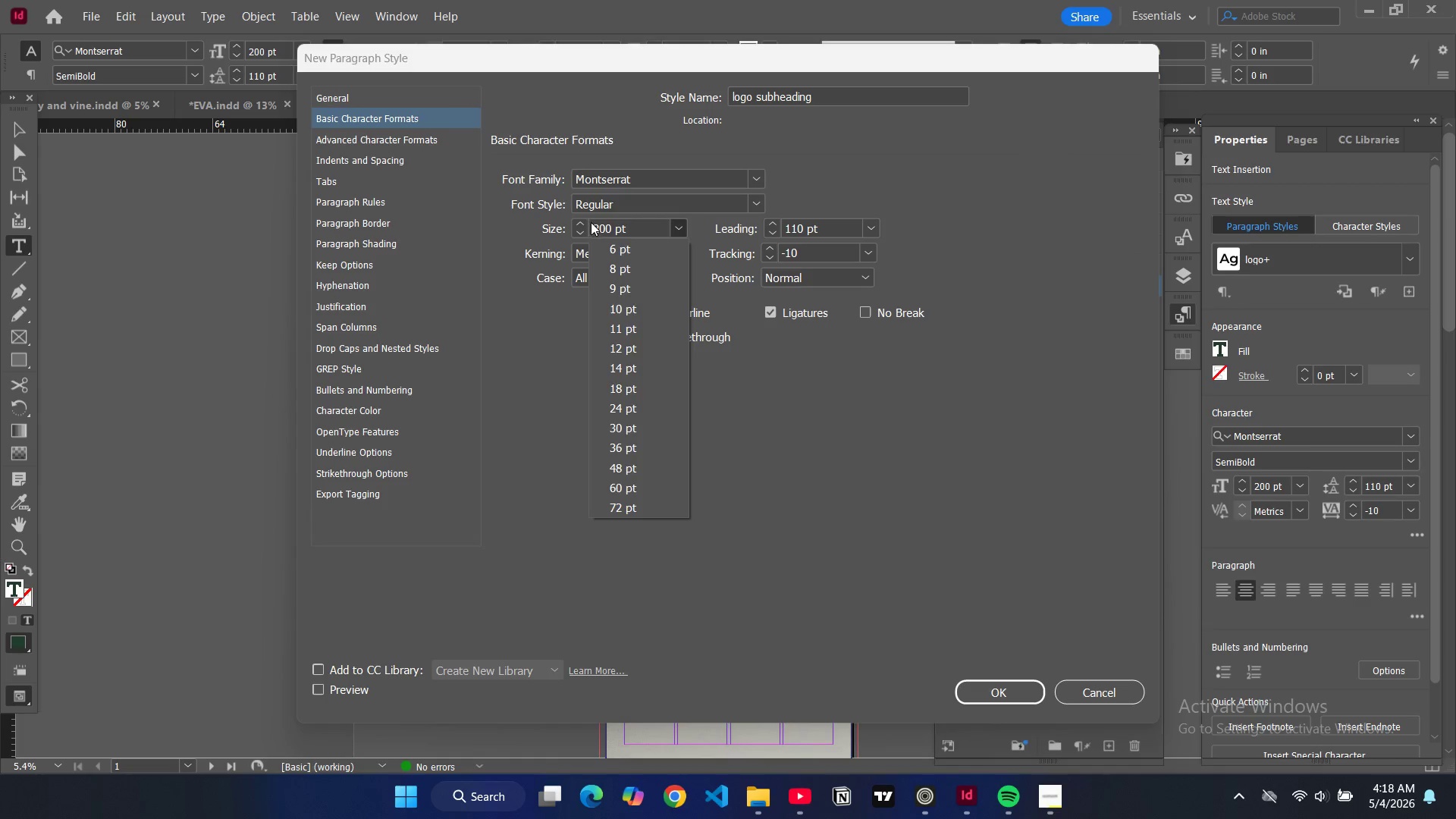 
double_click([595, 228])
 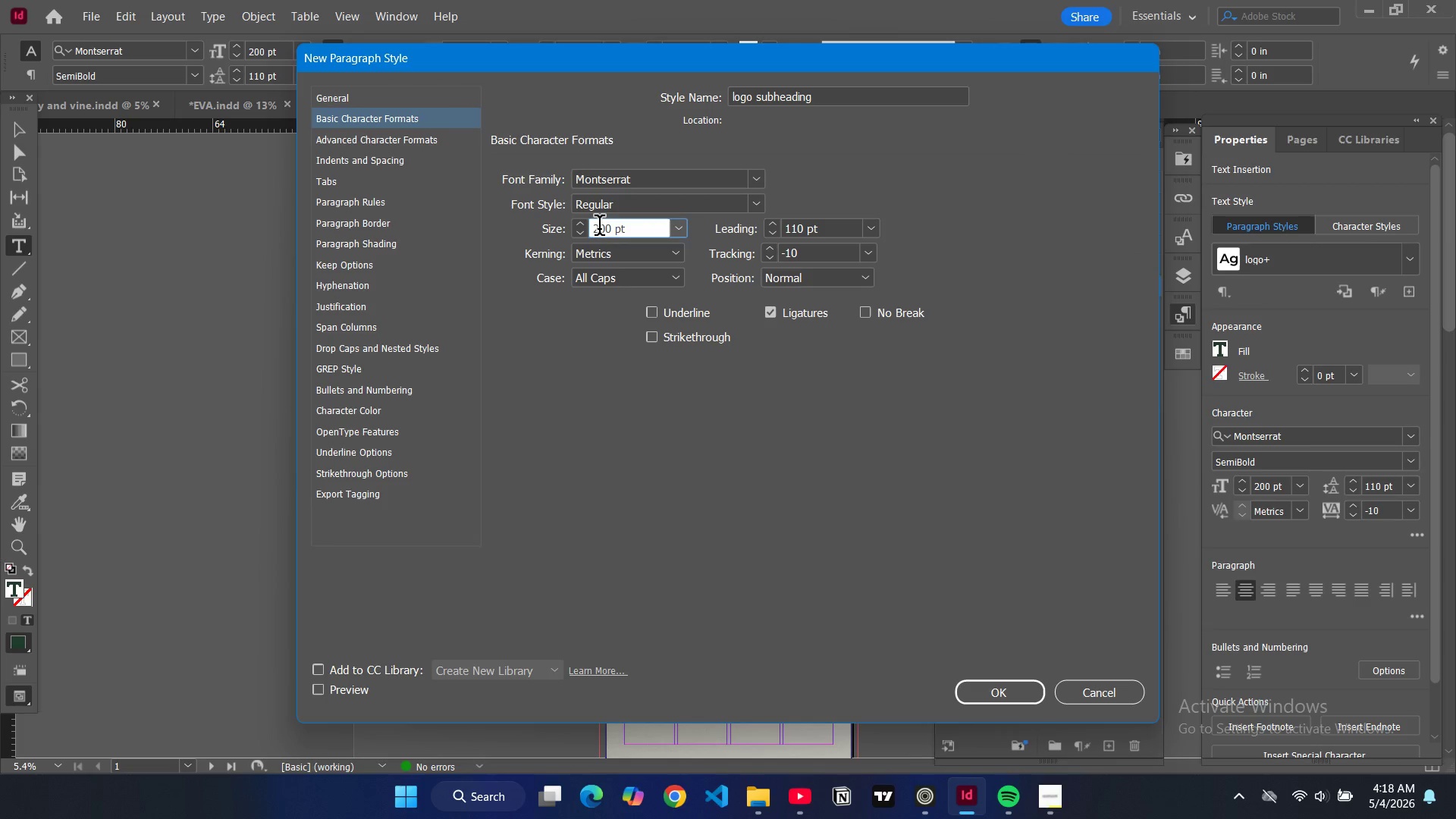 
triple_click([599, 228])
 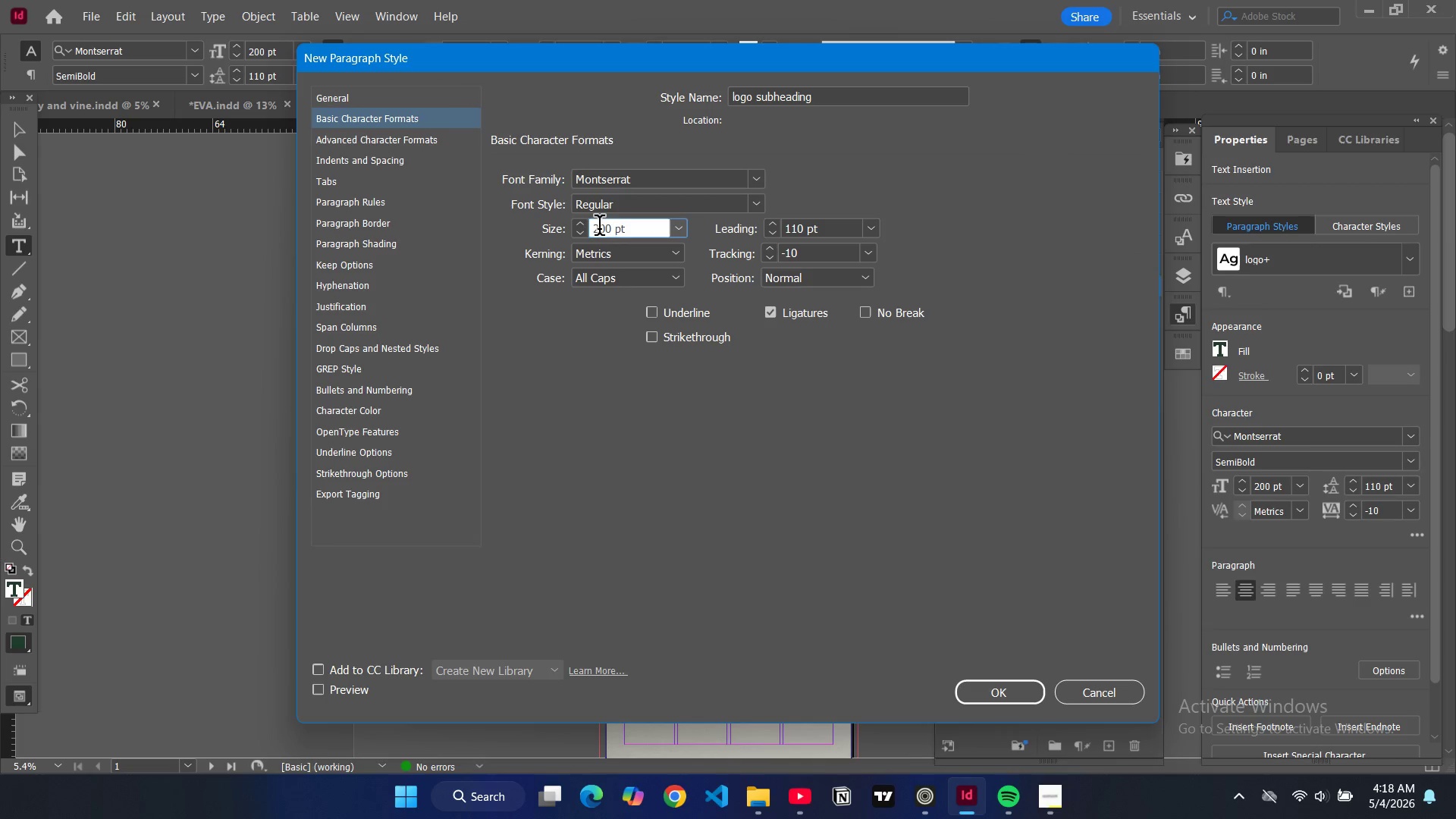 
triple_click([599, 228])
 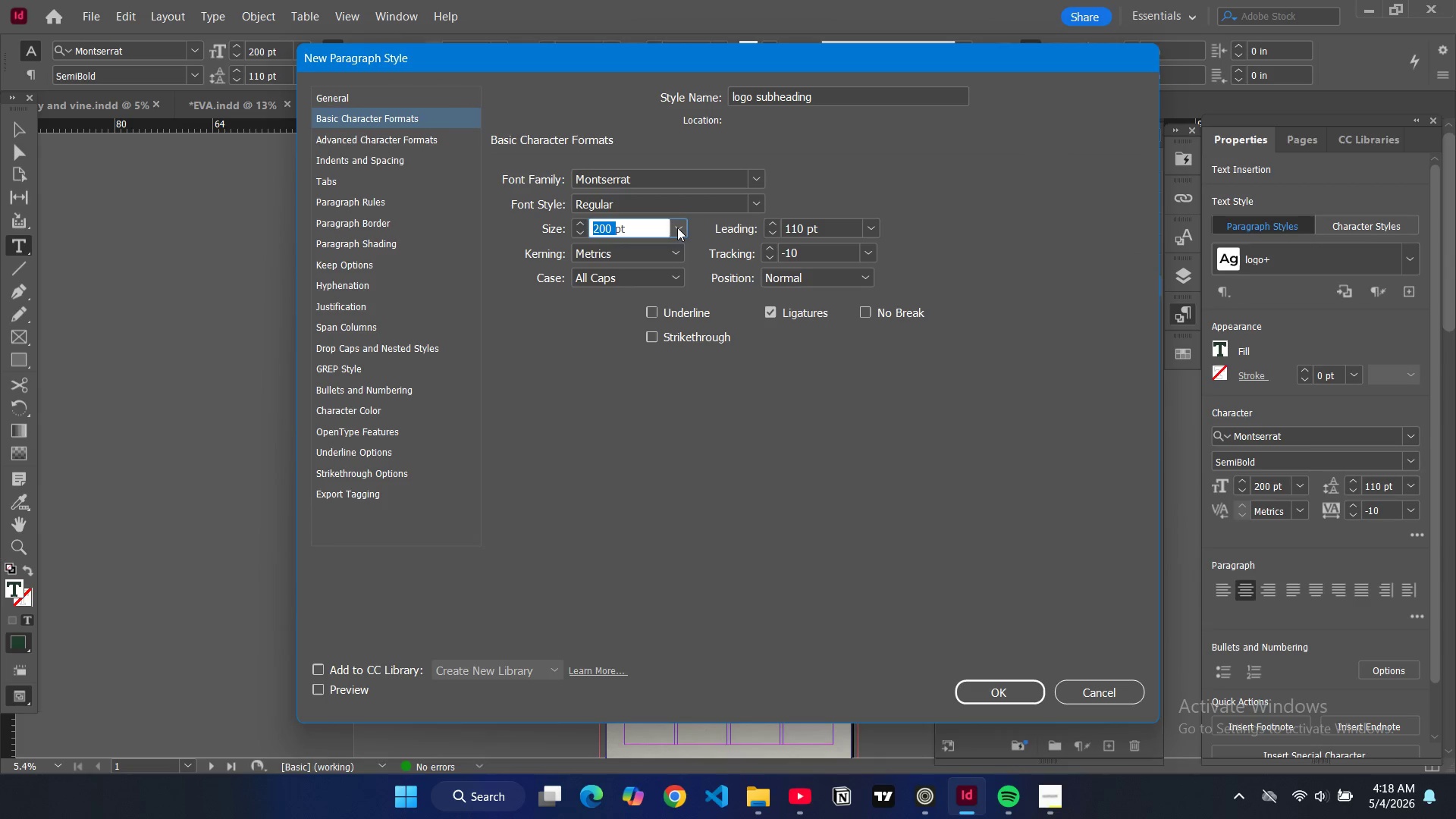 
left_click([676, 228])
 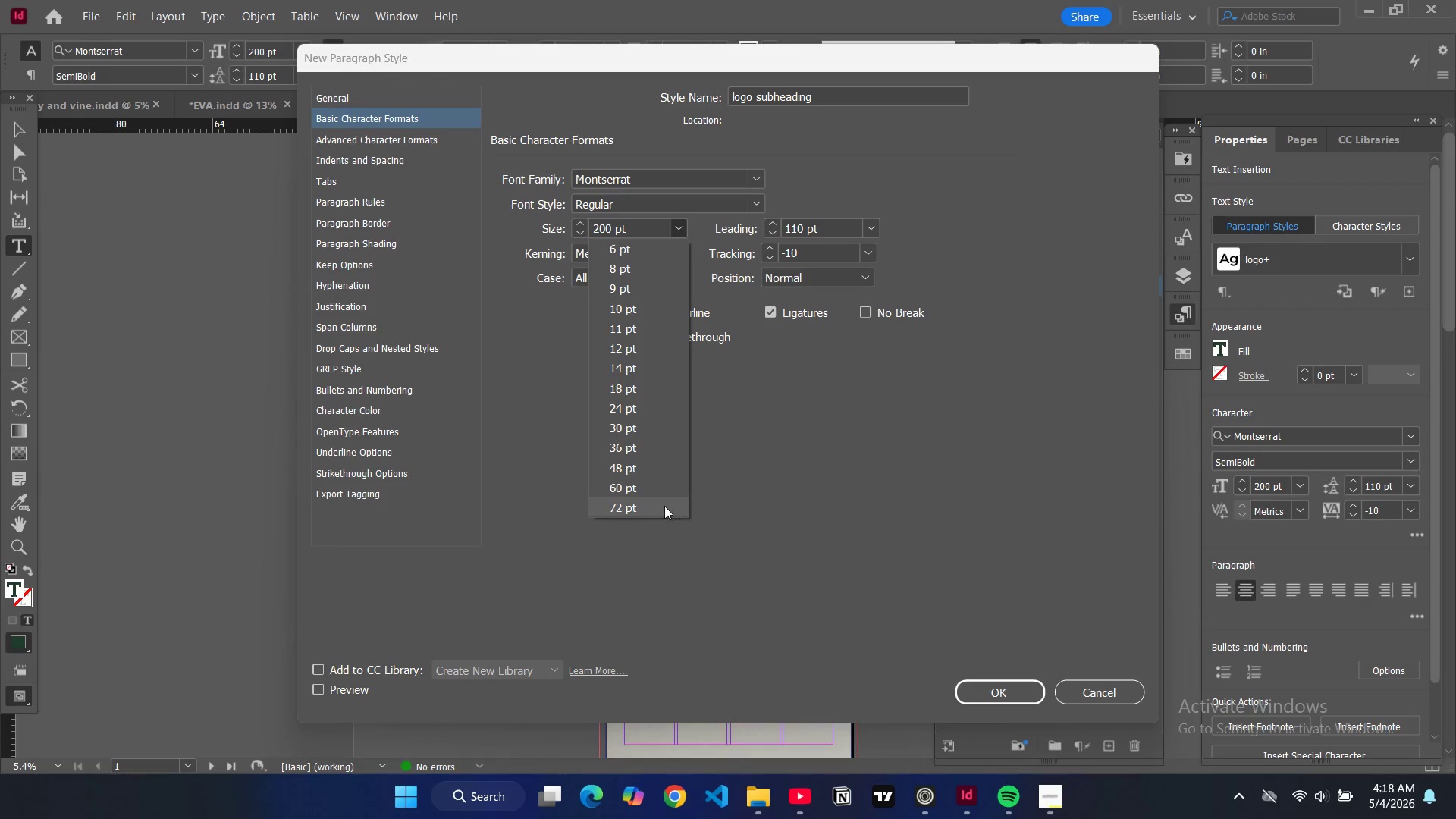 
left_click([664, 506])
 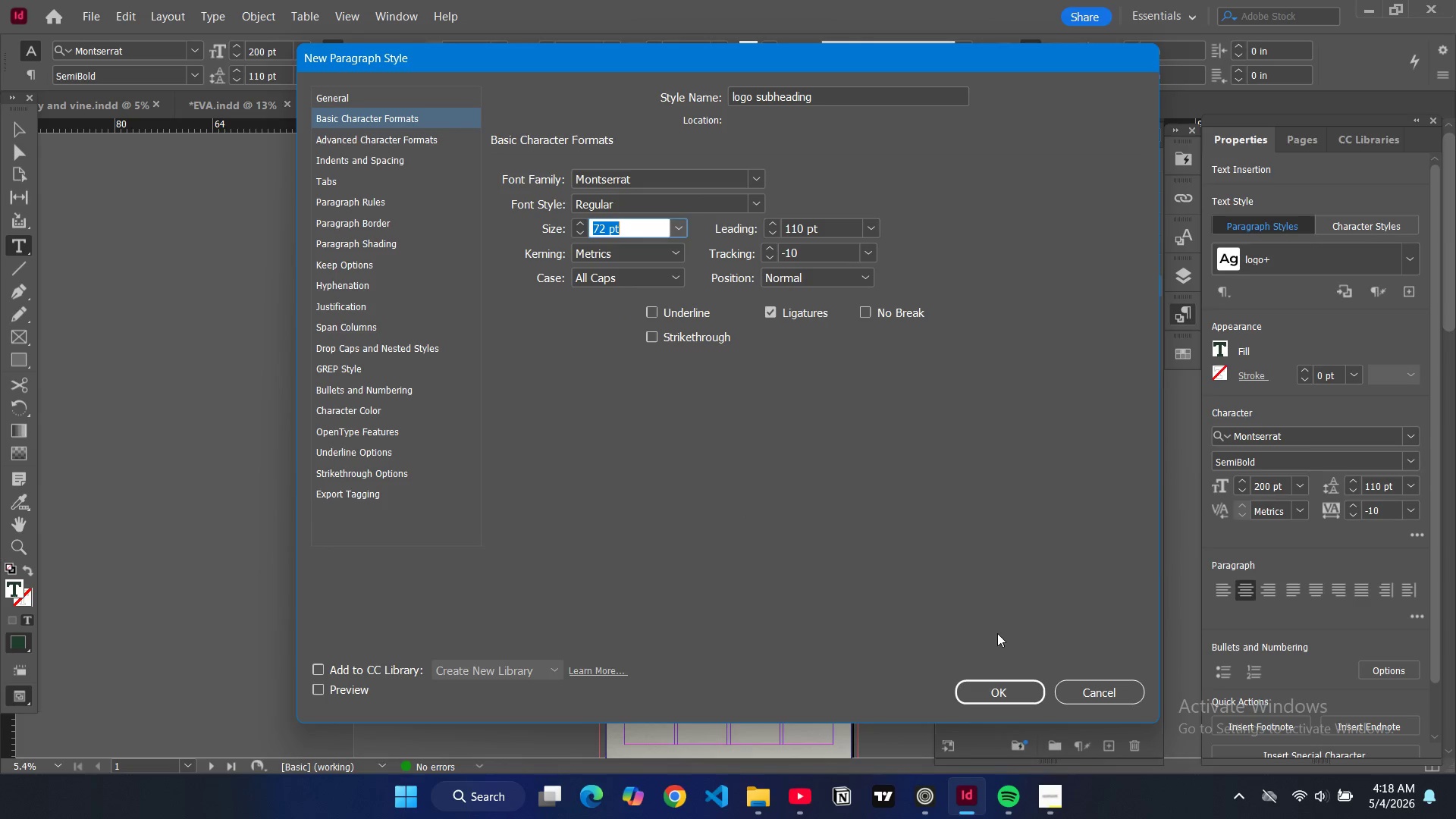 
left_click([1011, 689])
 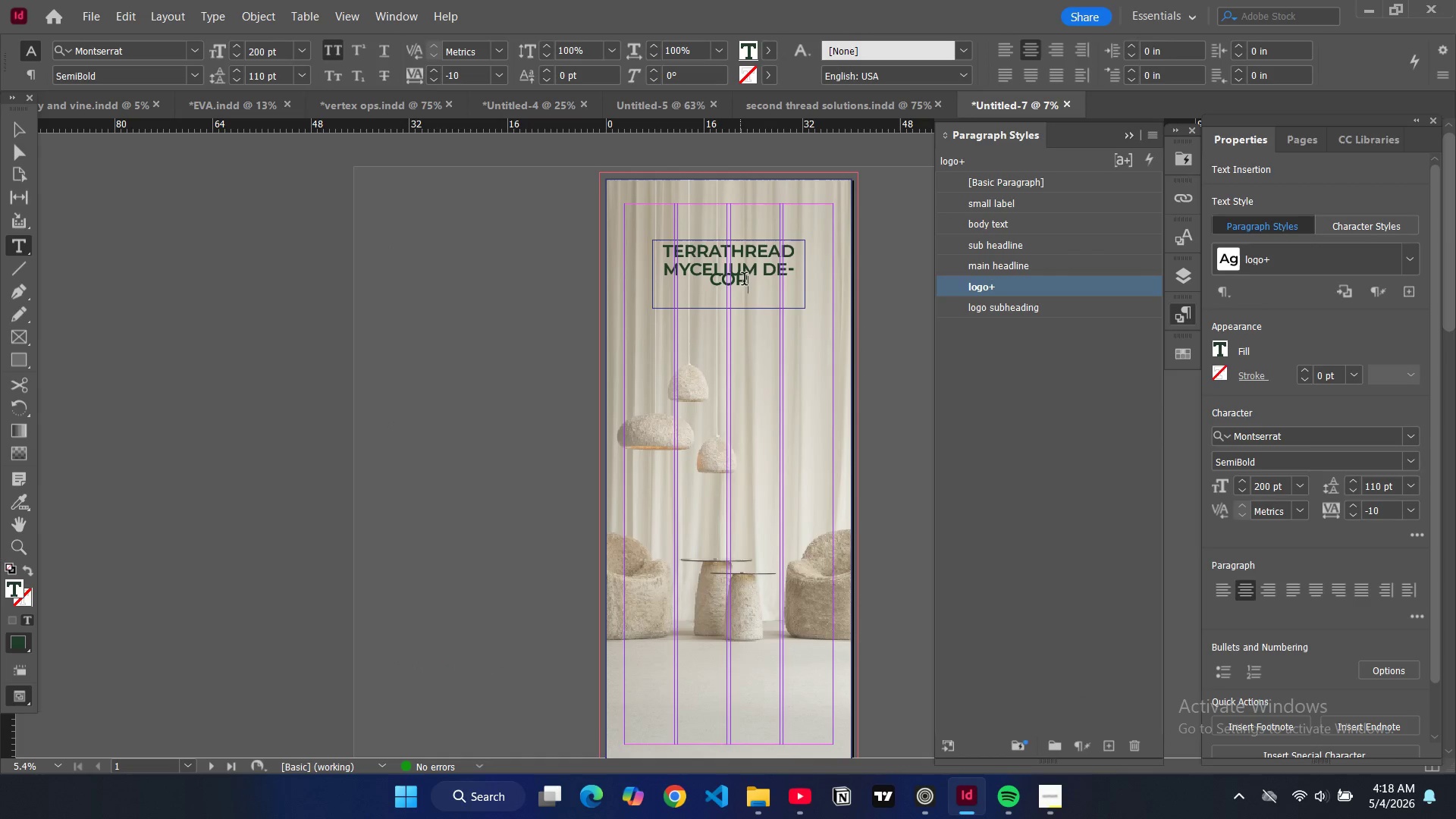 
left_click_drag(start_coordinate=[753, 285], to_coordinate=[664, 273])
 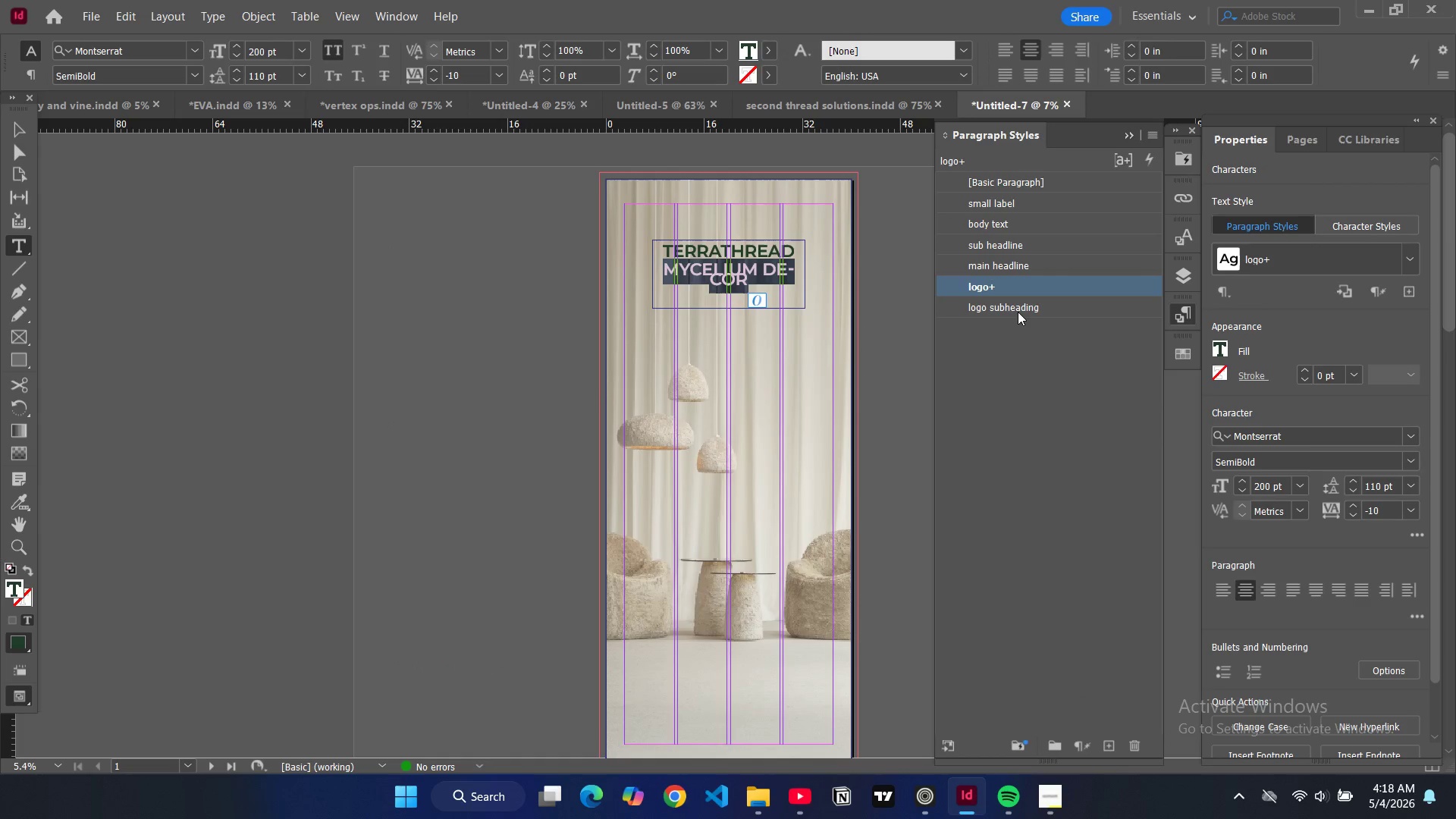 
left_click([1018, 312])
 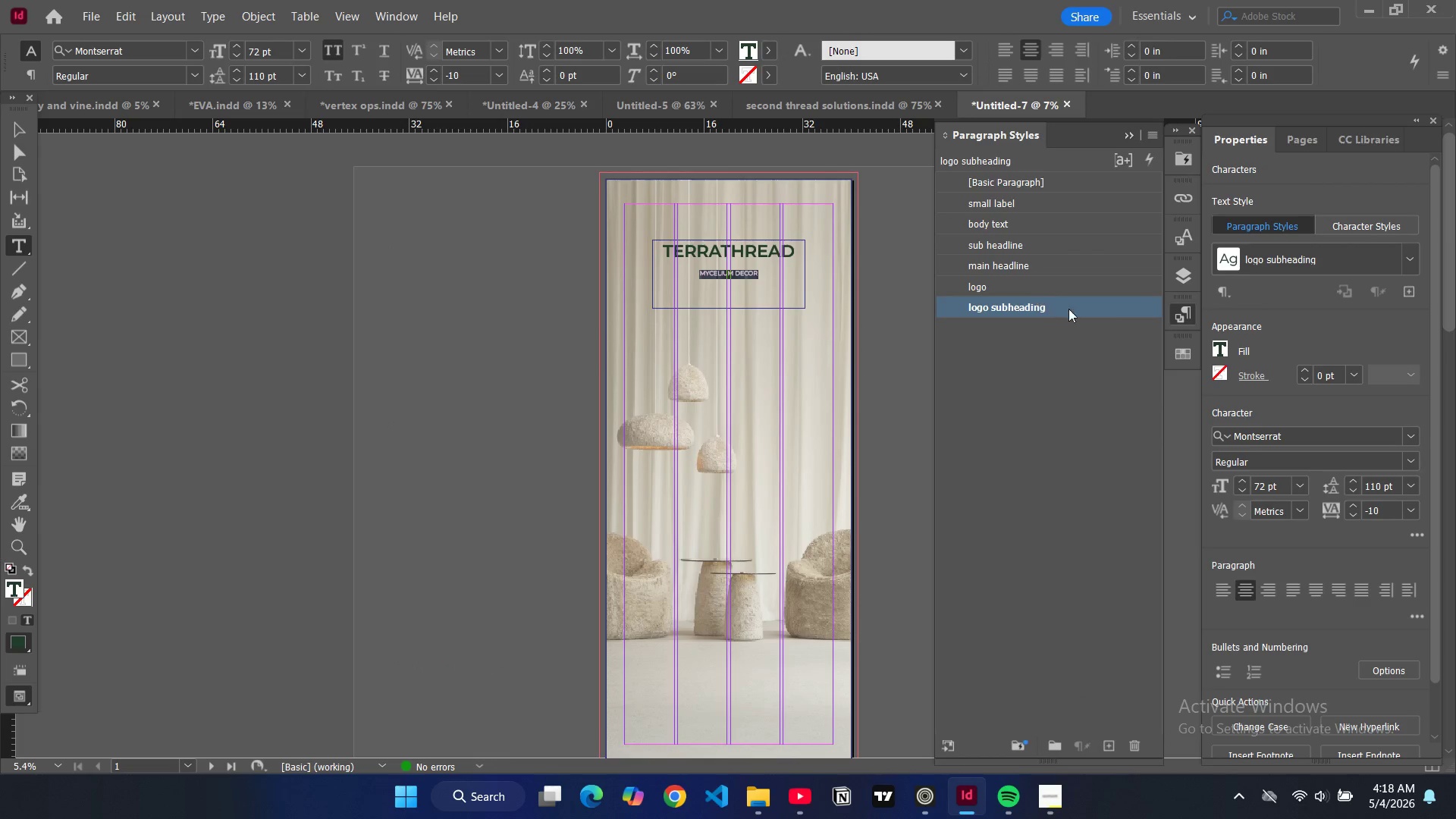 
double_click([1096, 309])
 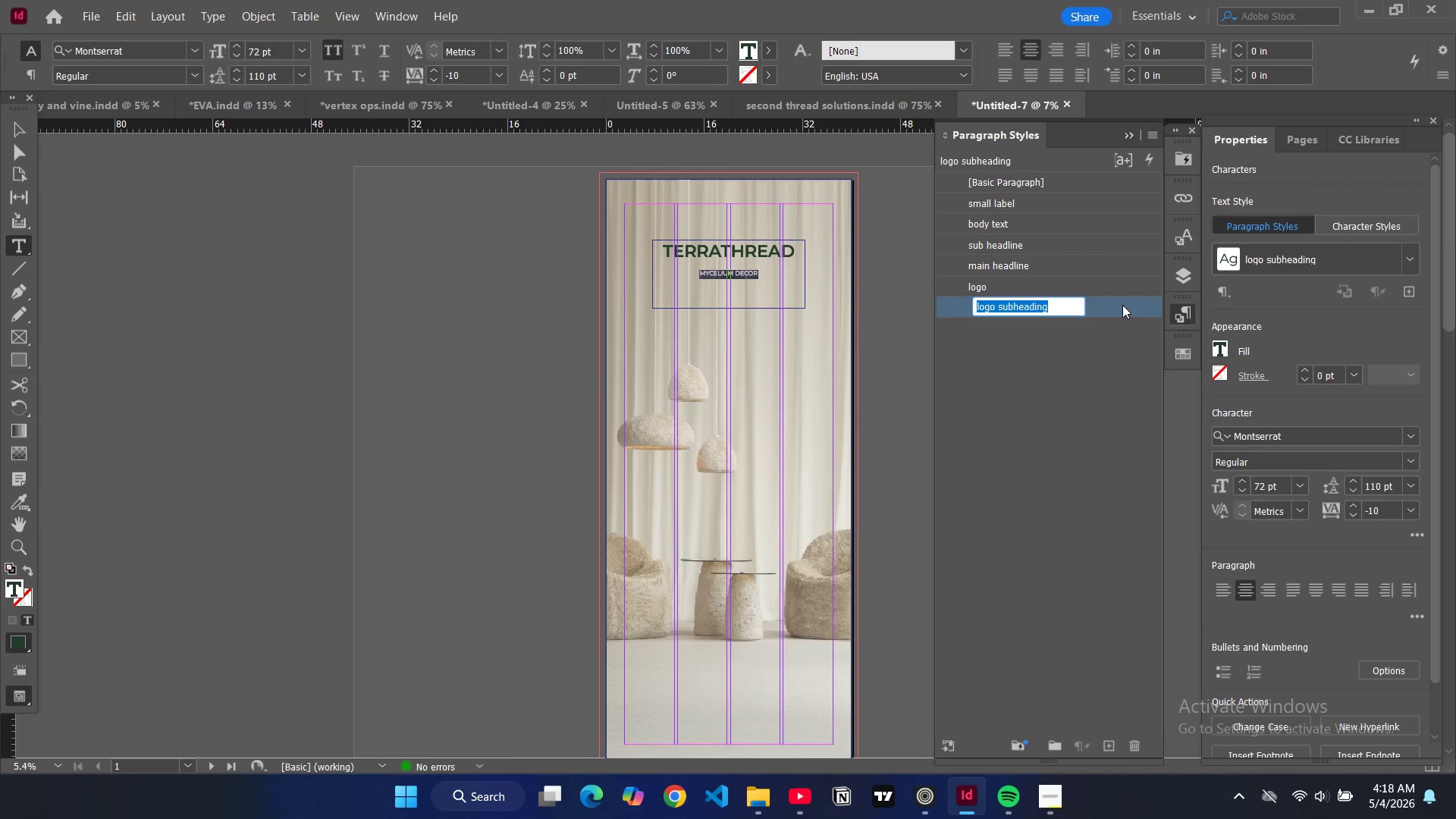 
double_click([1122, 305])
 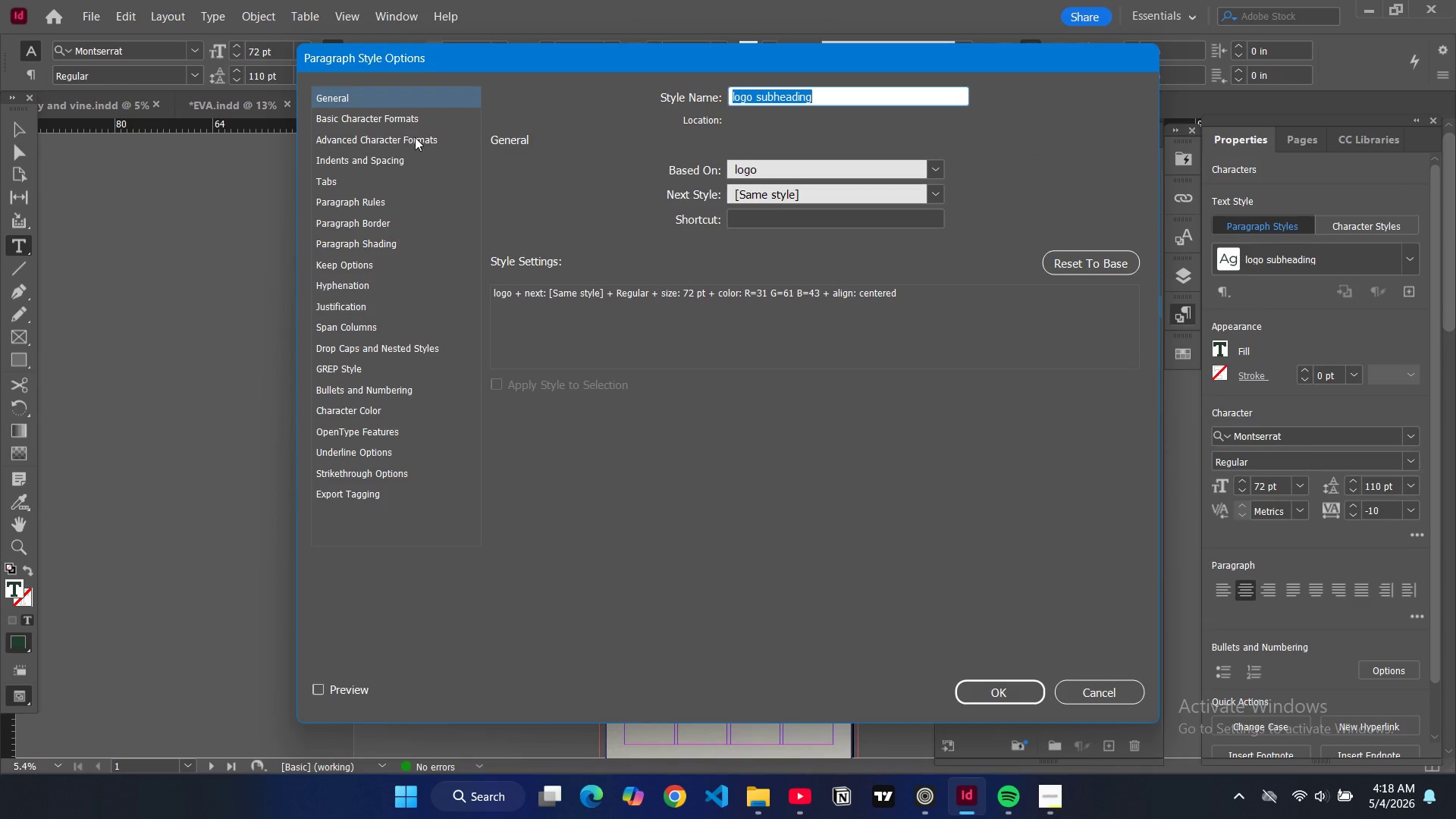 
left_click([410, 120])
 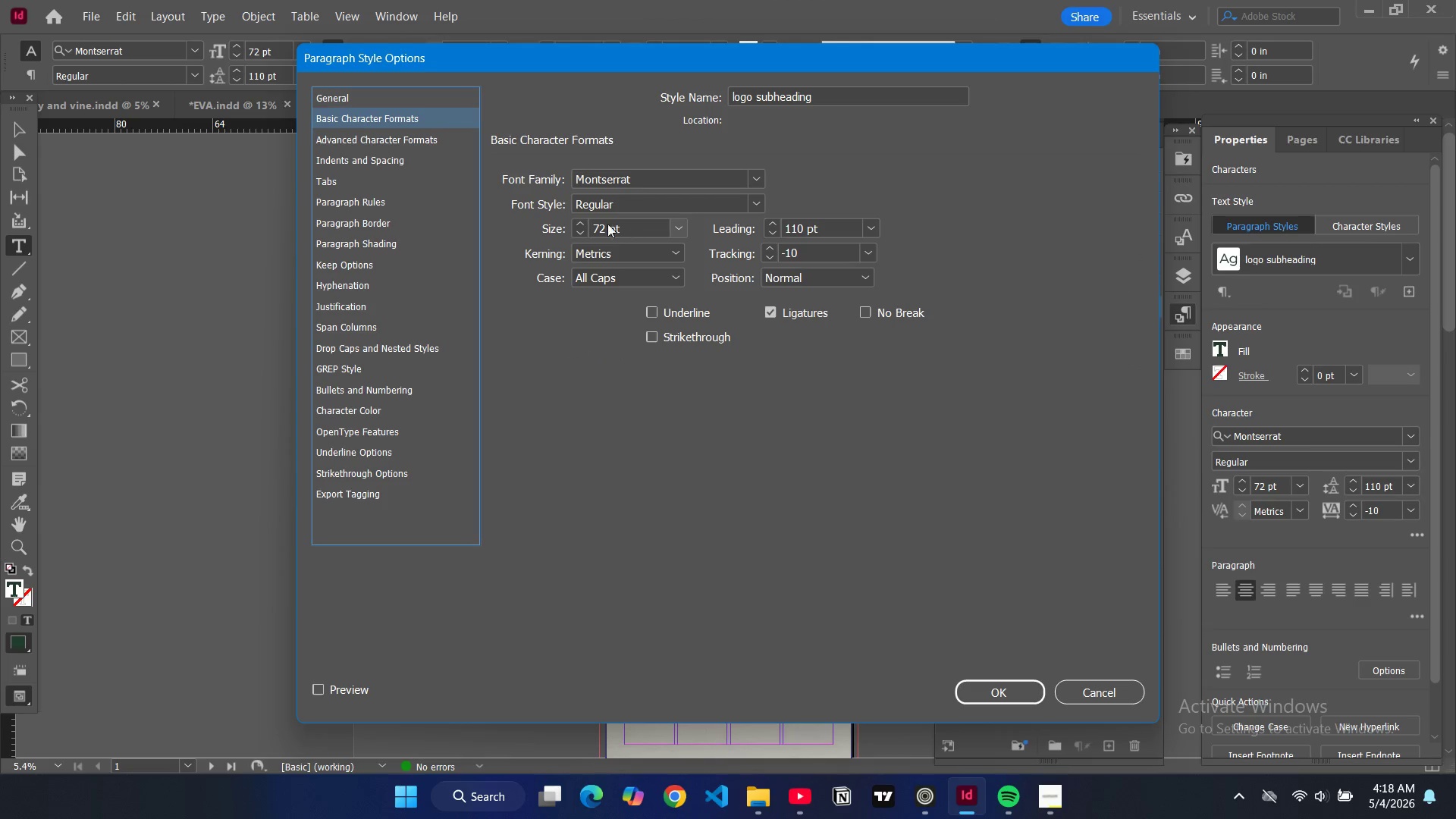 
double_click([595, 228])
 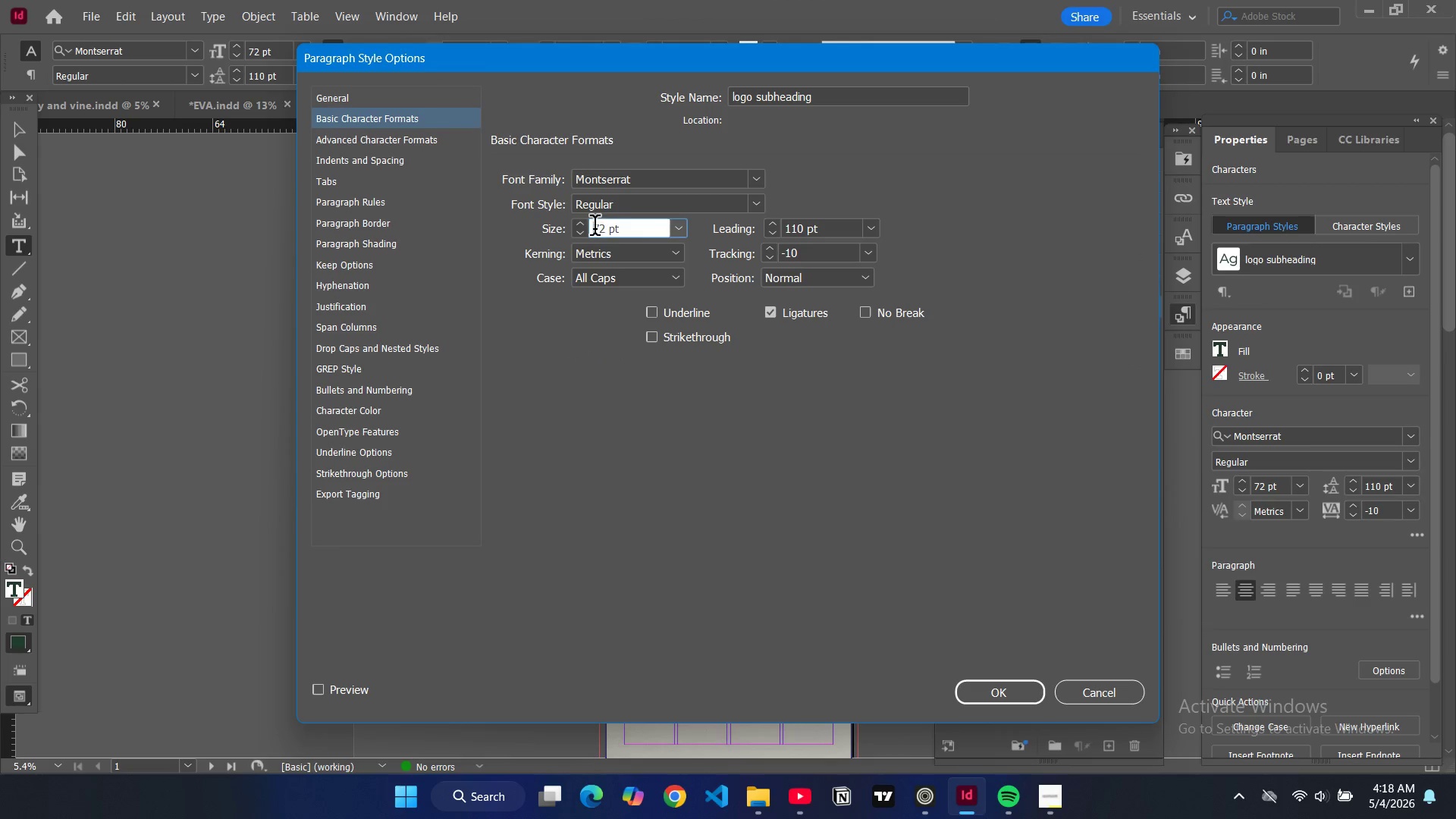 
triple_click([595, 228])
 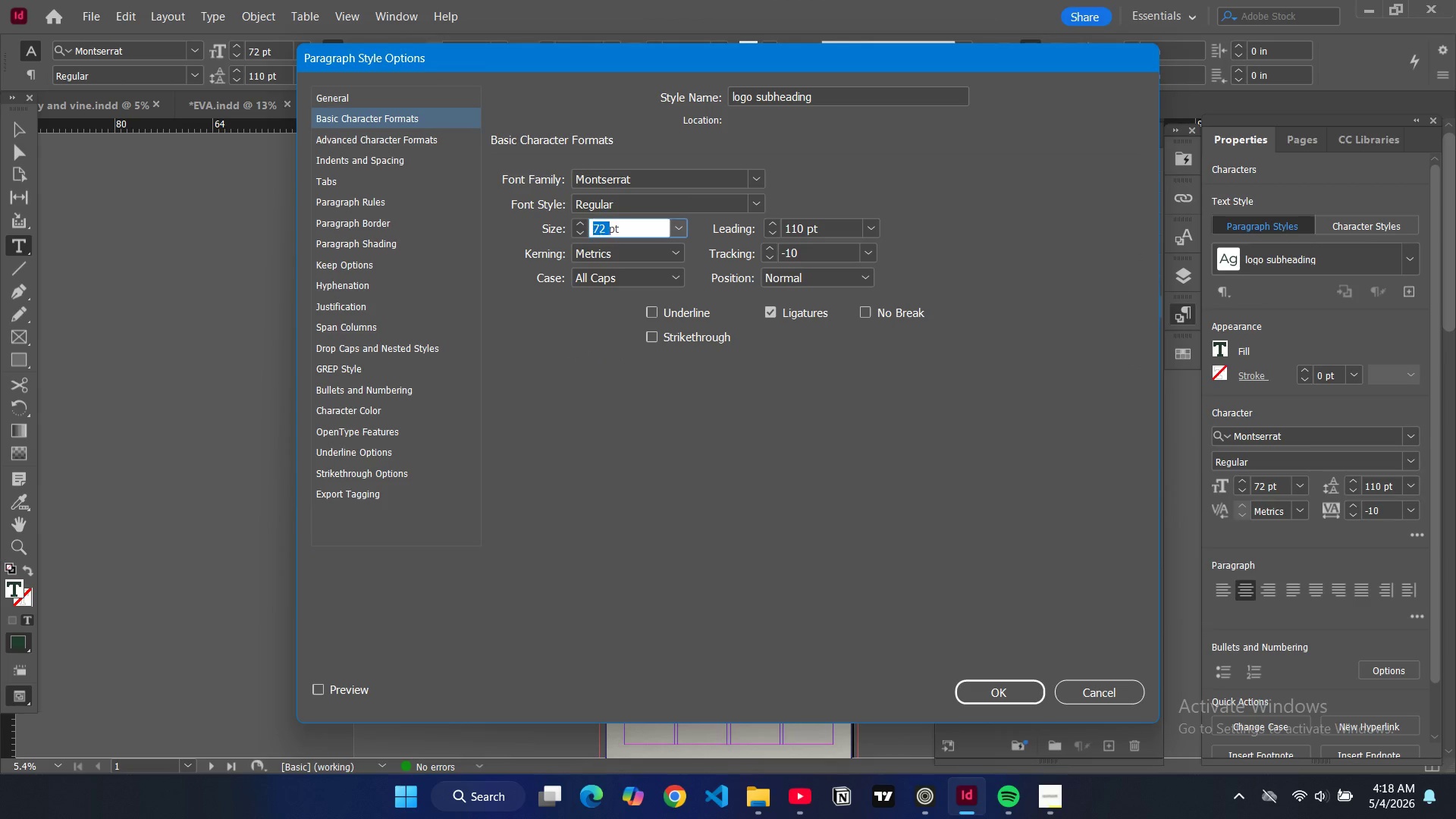 
type(120)
 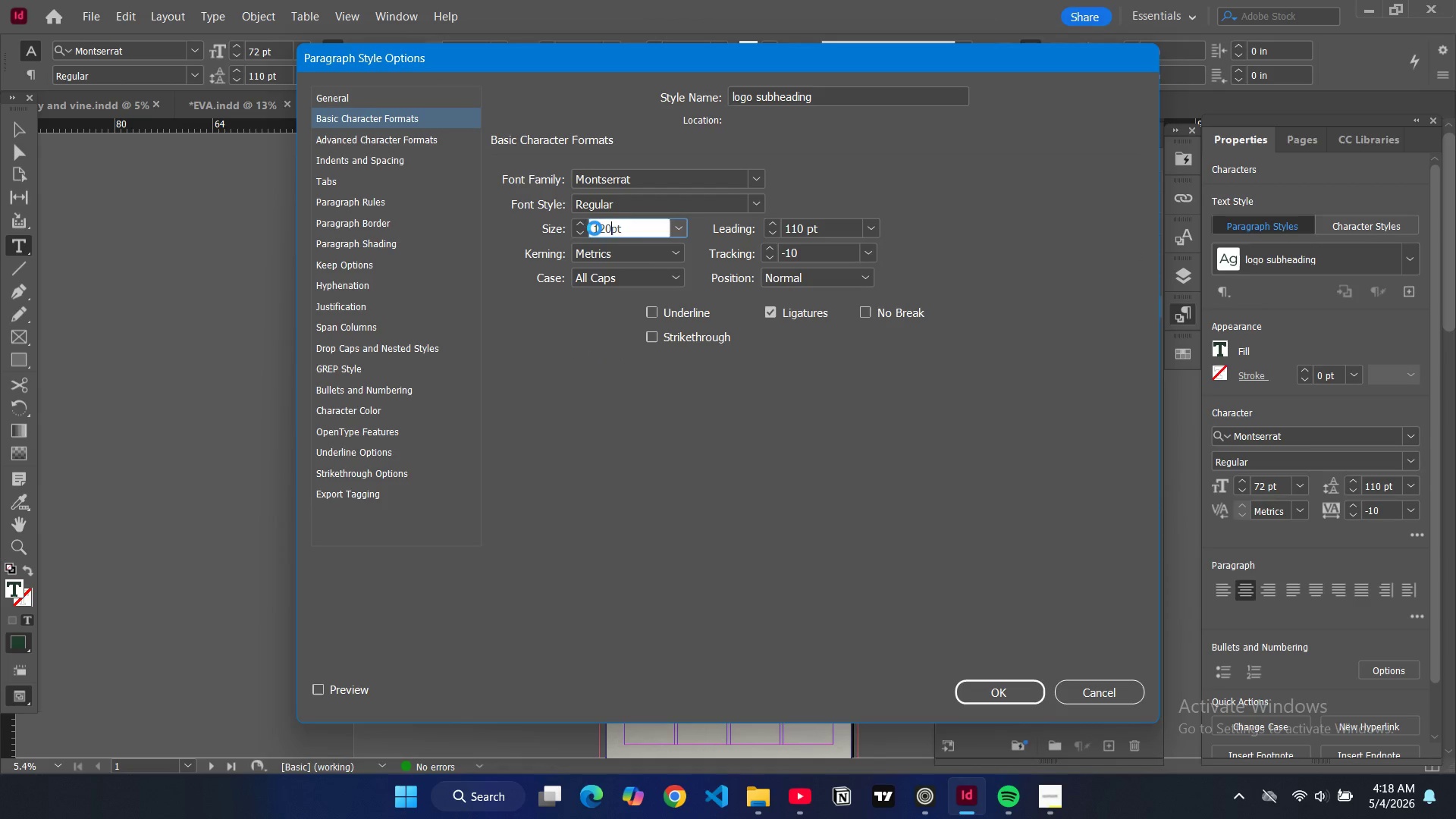 
key(Enter)
 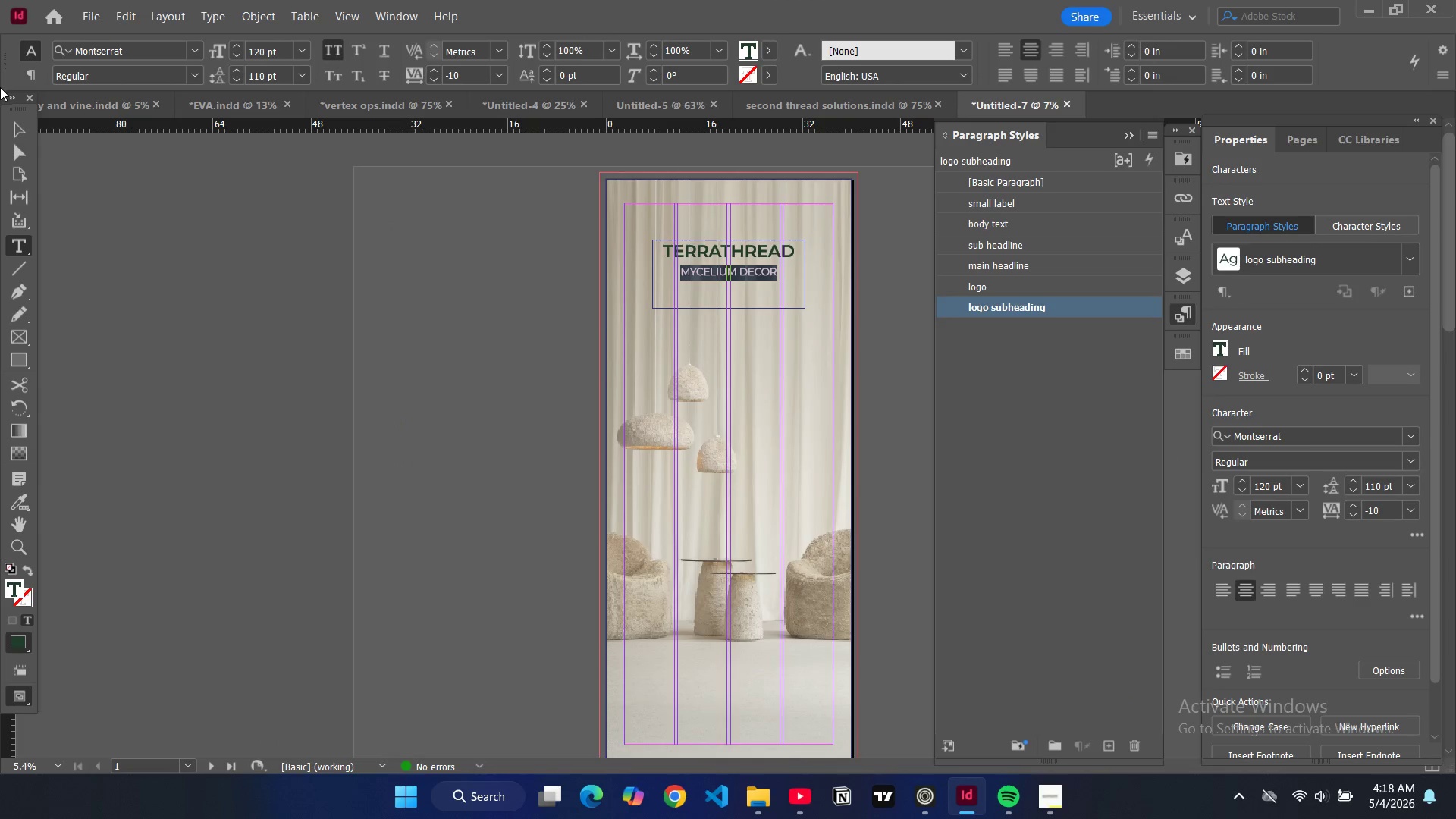 
left_click([20, 129])
 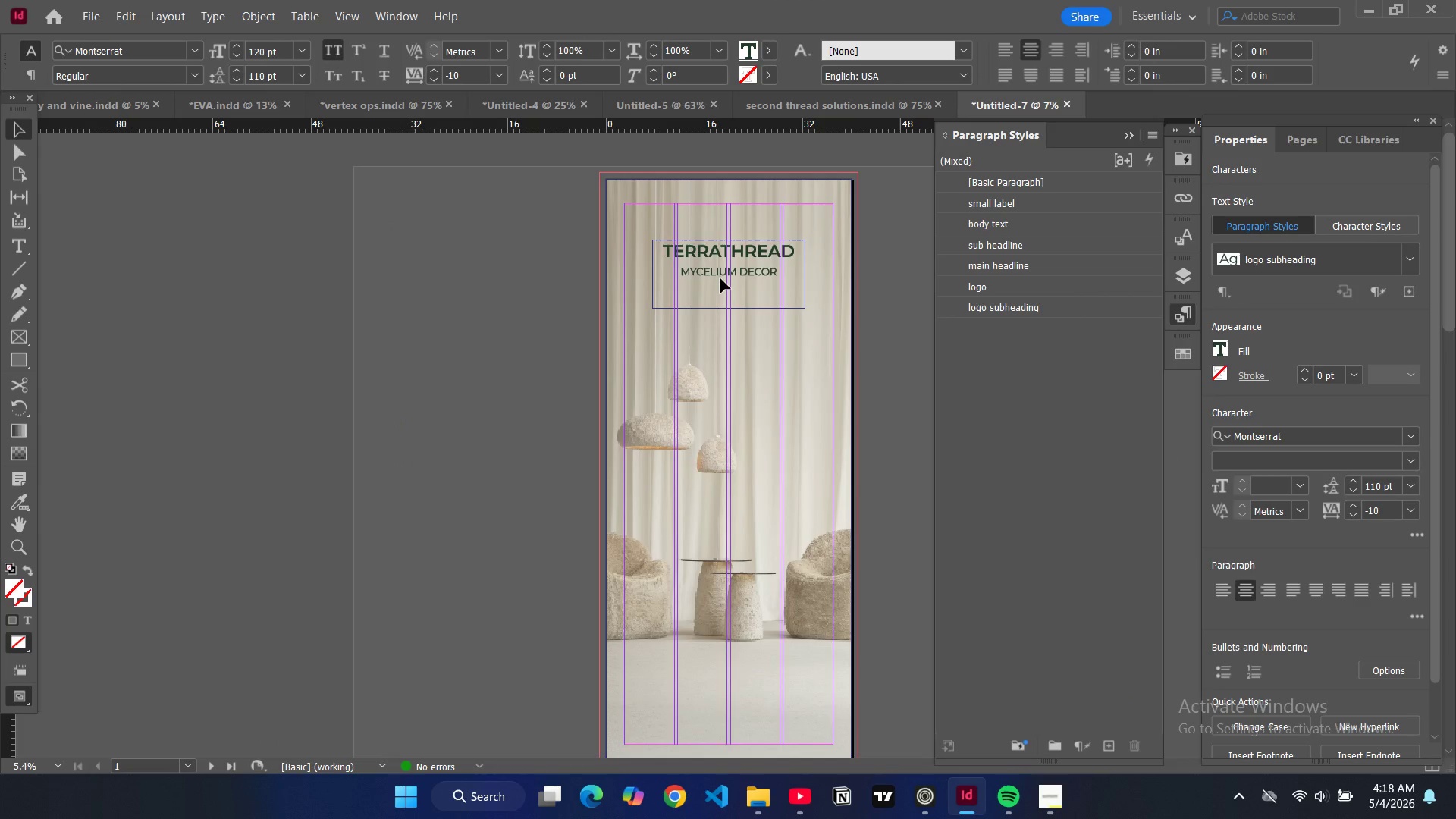 
left_click([720, 277])
 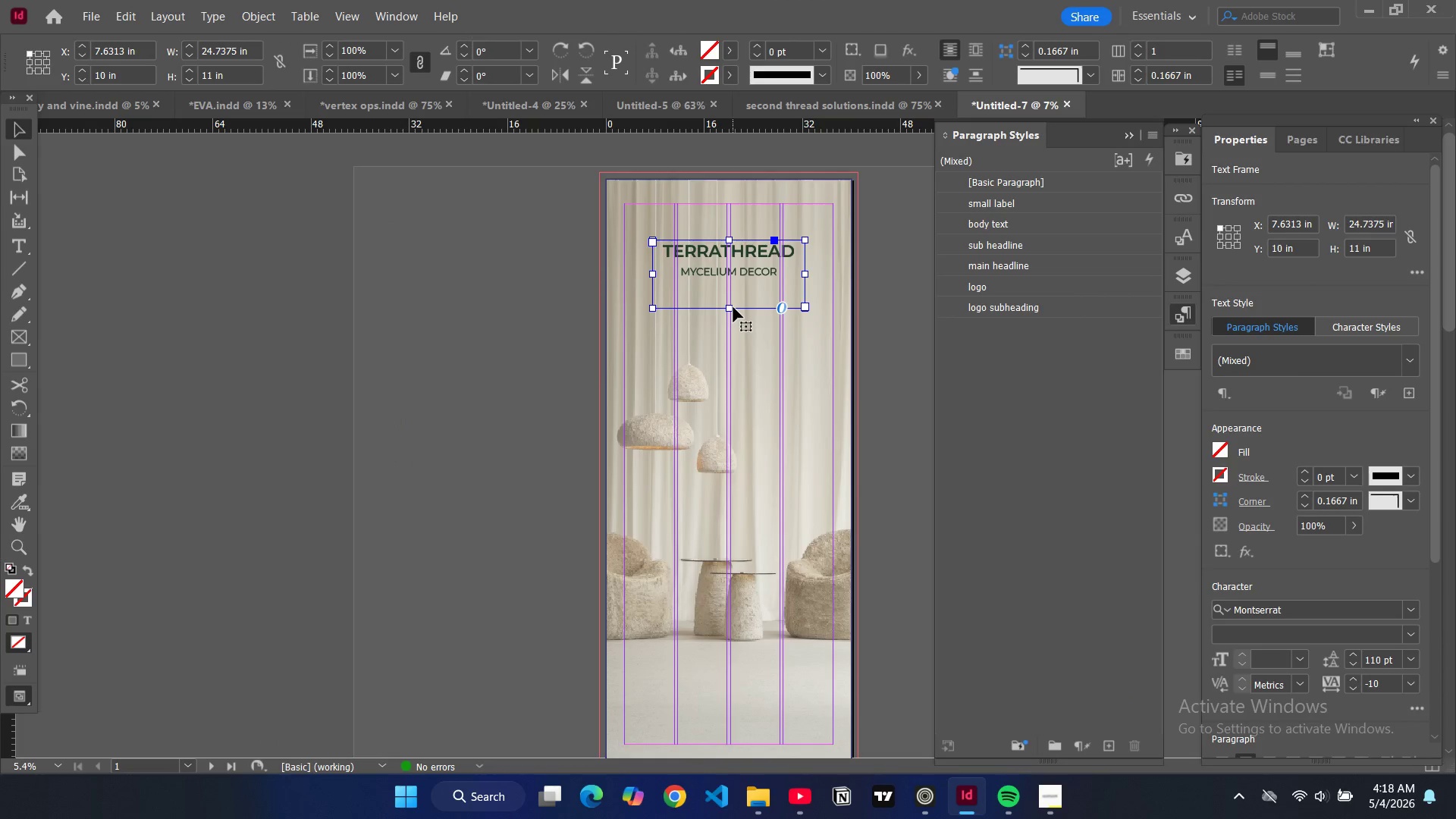 
left_click_drag(start_coordinate=[733, 307], to_coordinate=[728, 287])
 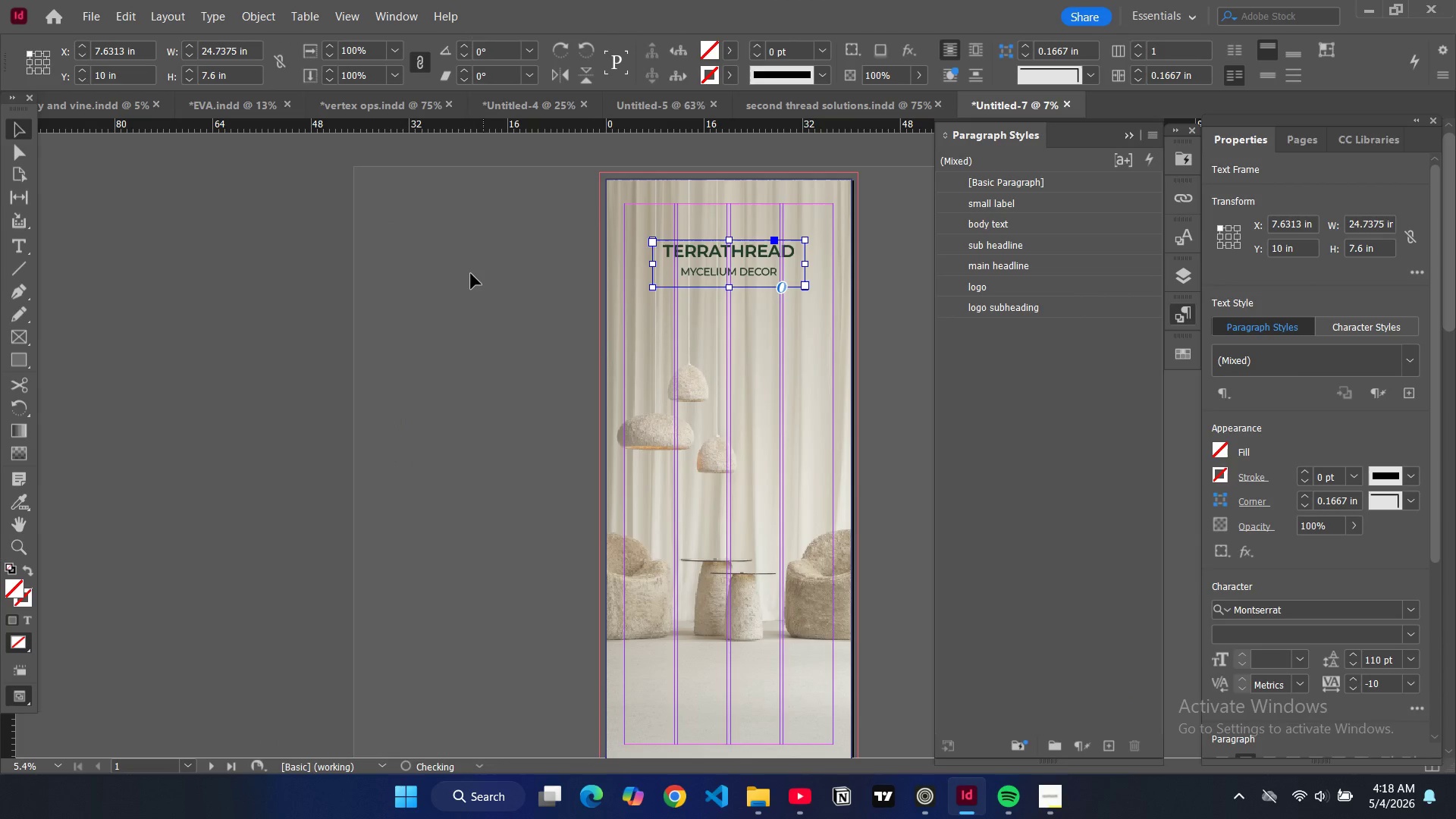 
left_click([471, 274])
 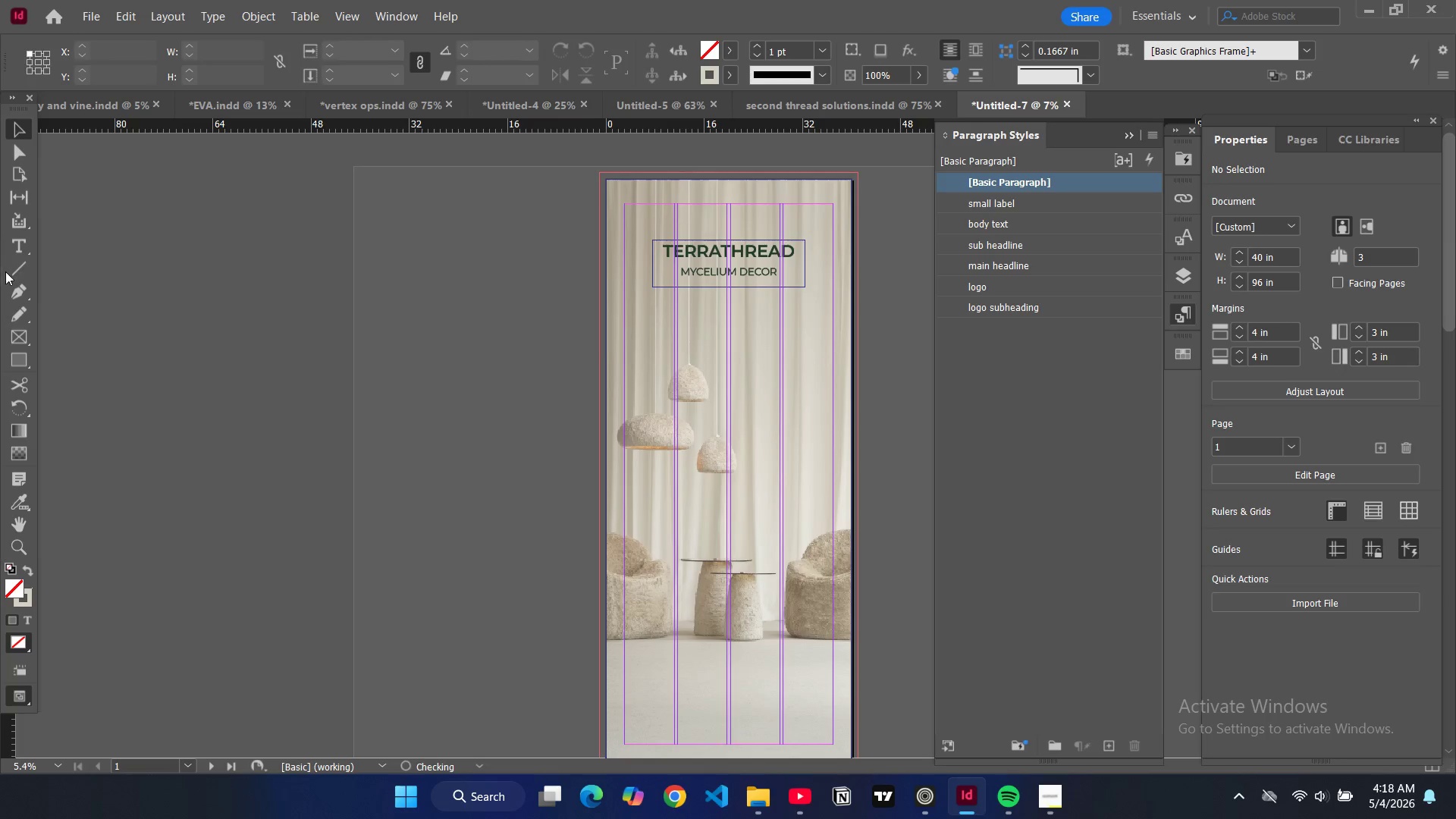 
left_click([11, 271])
 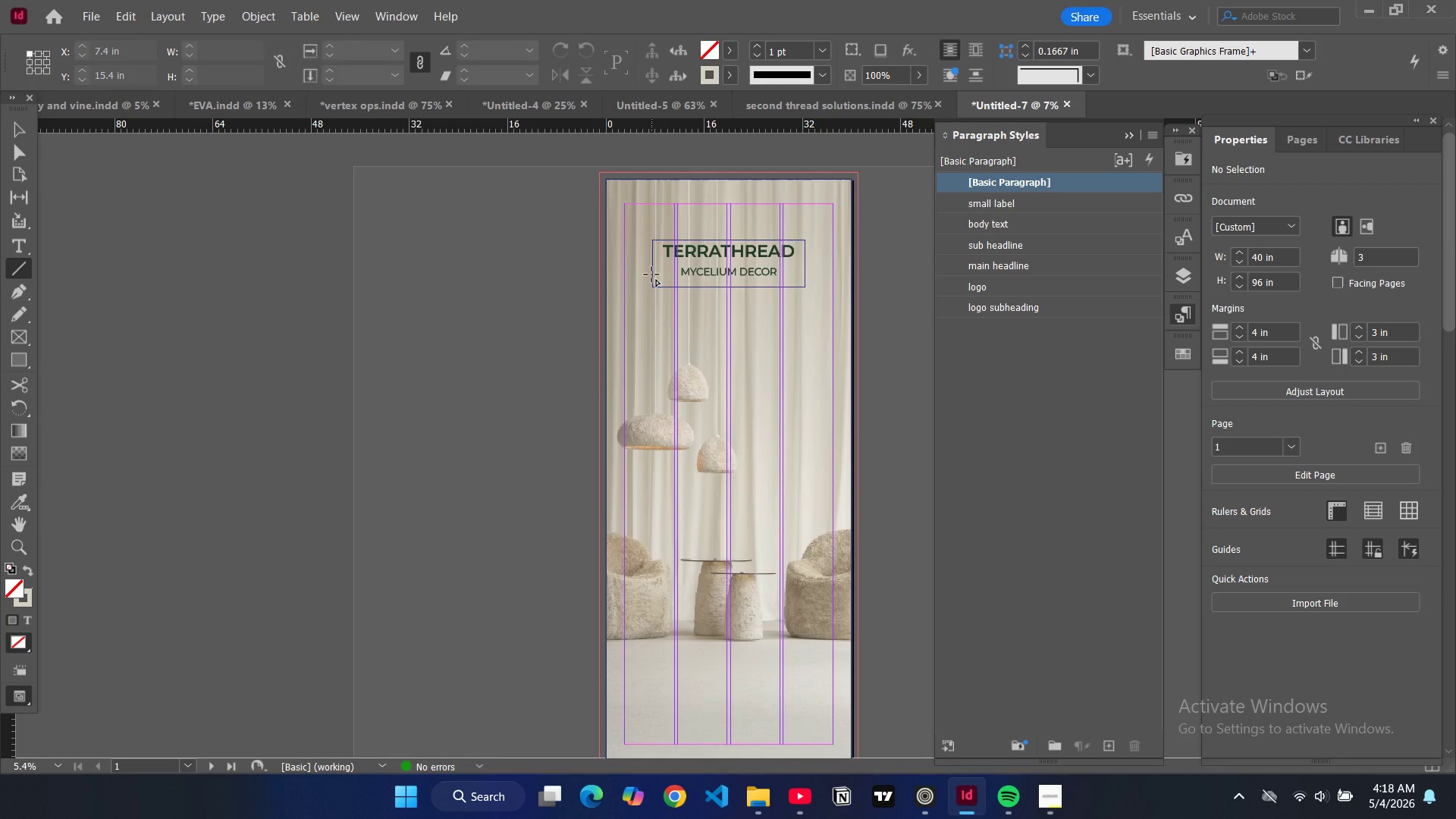 
wait(7.12)
 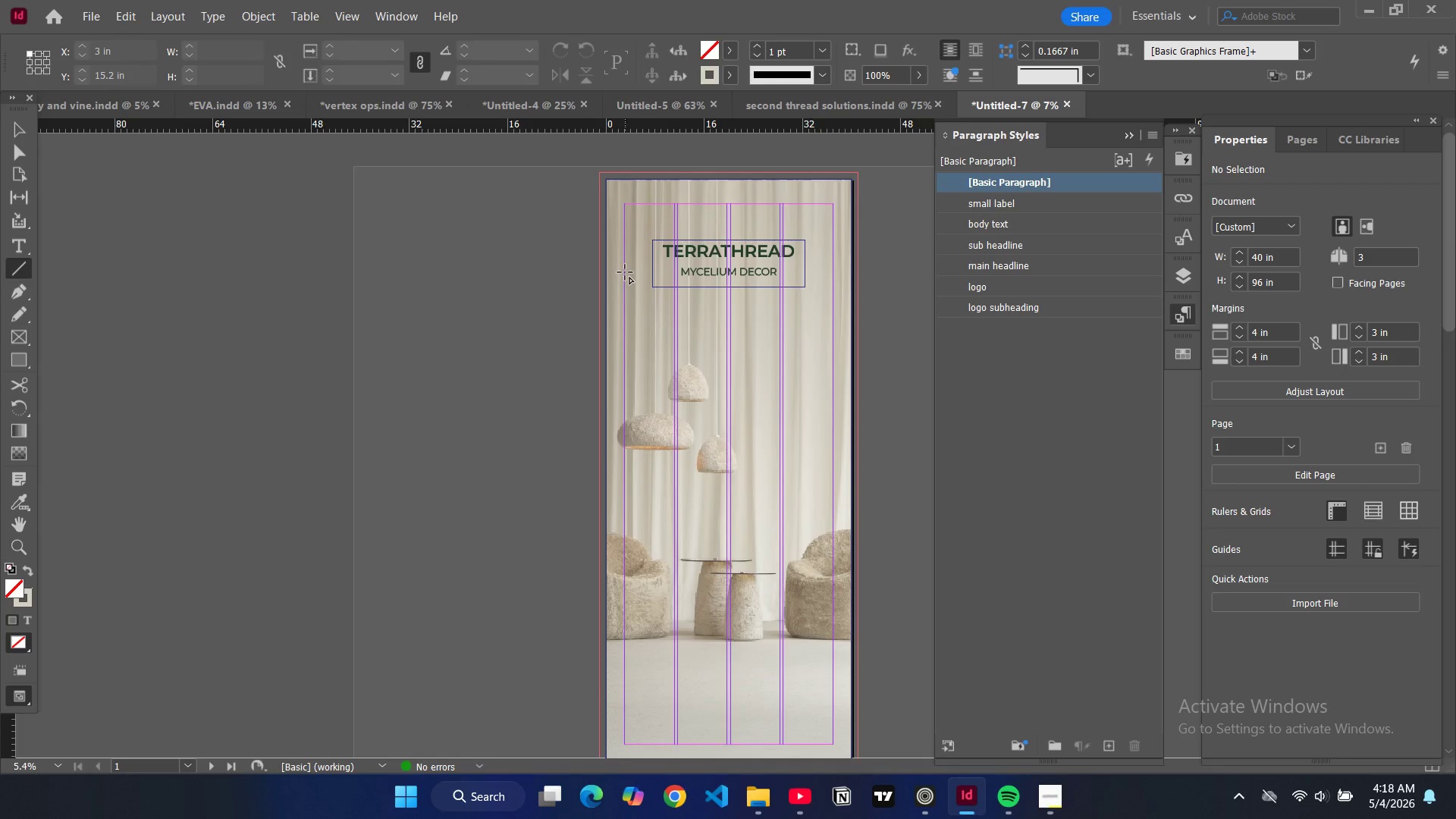 
left_click_drag(start_coordinate=[651, 275], to_coordinate=[676, 275])
 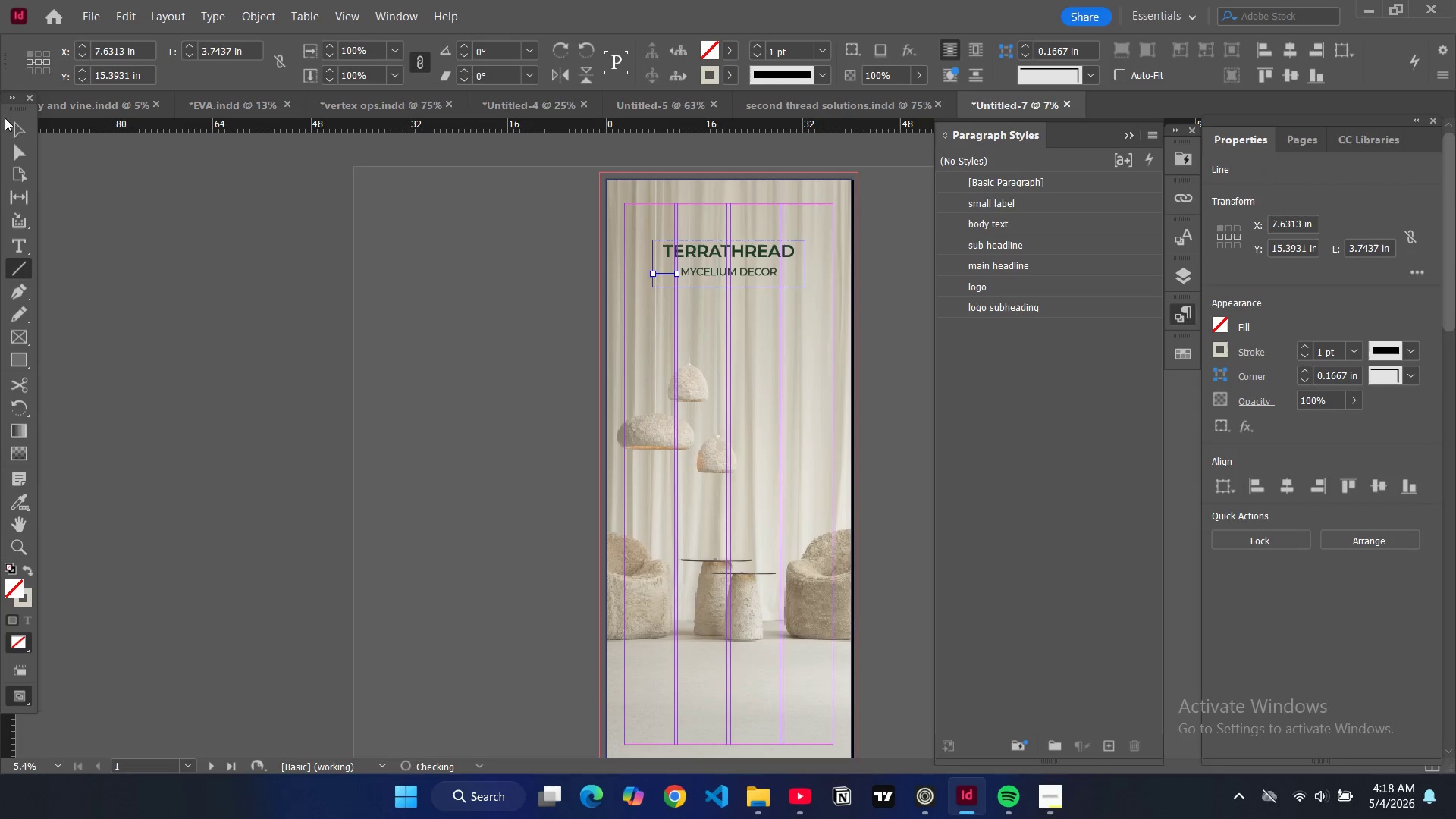 
left_click([18, 130])
 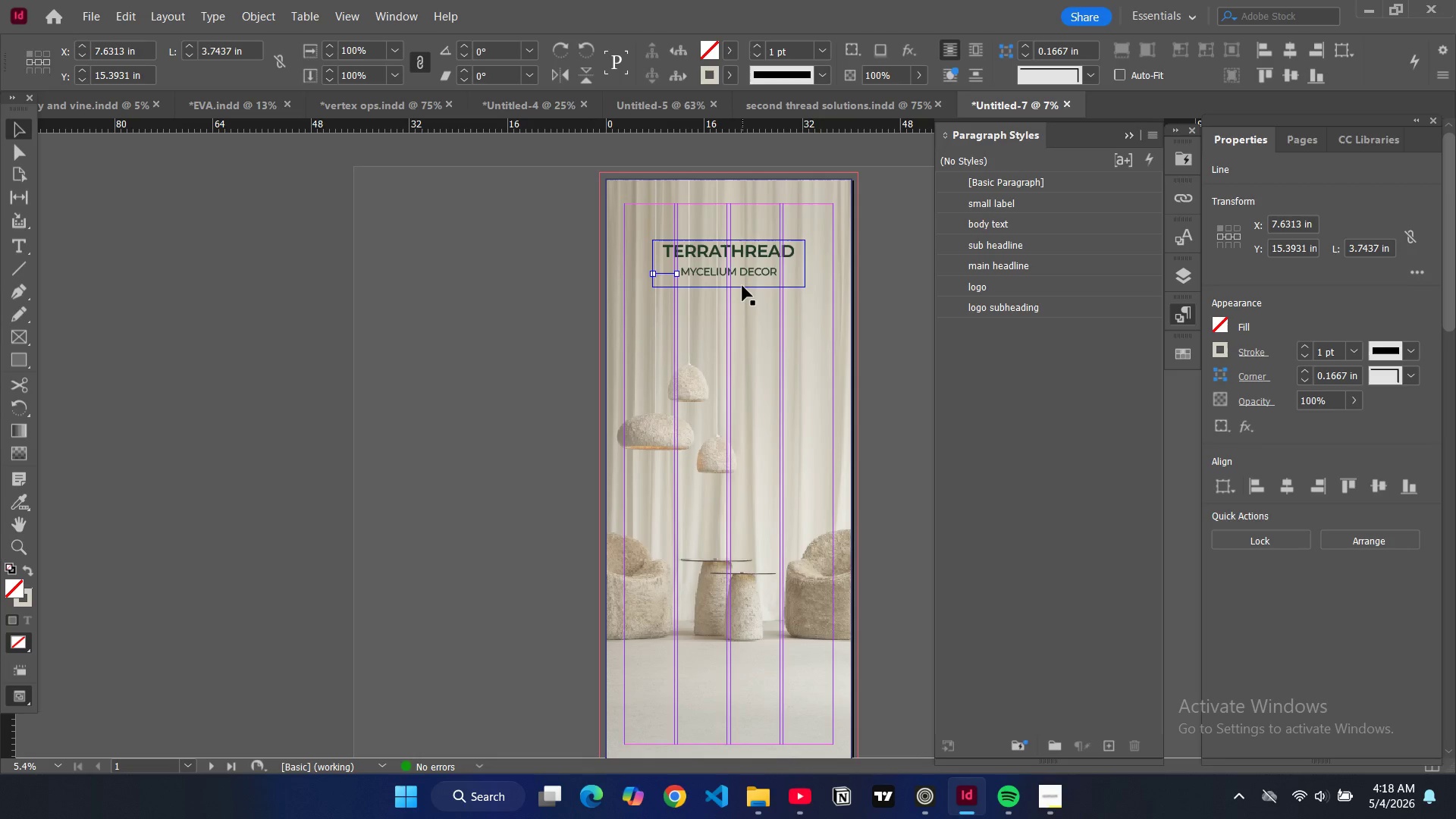 
key(Control+C)
 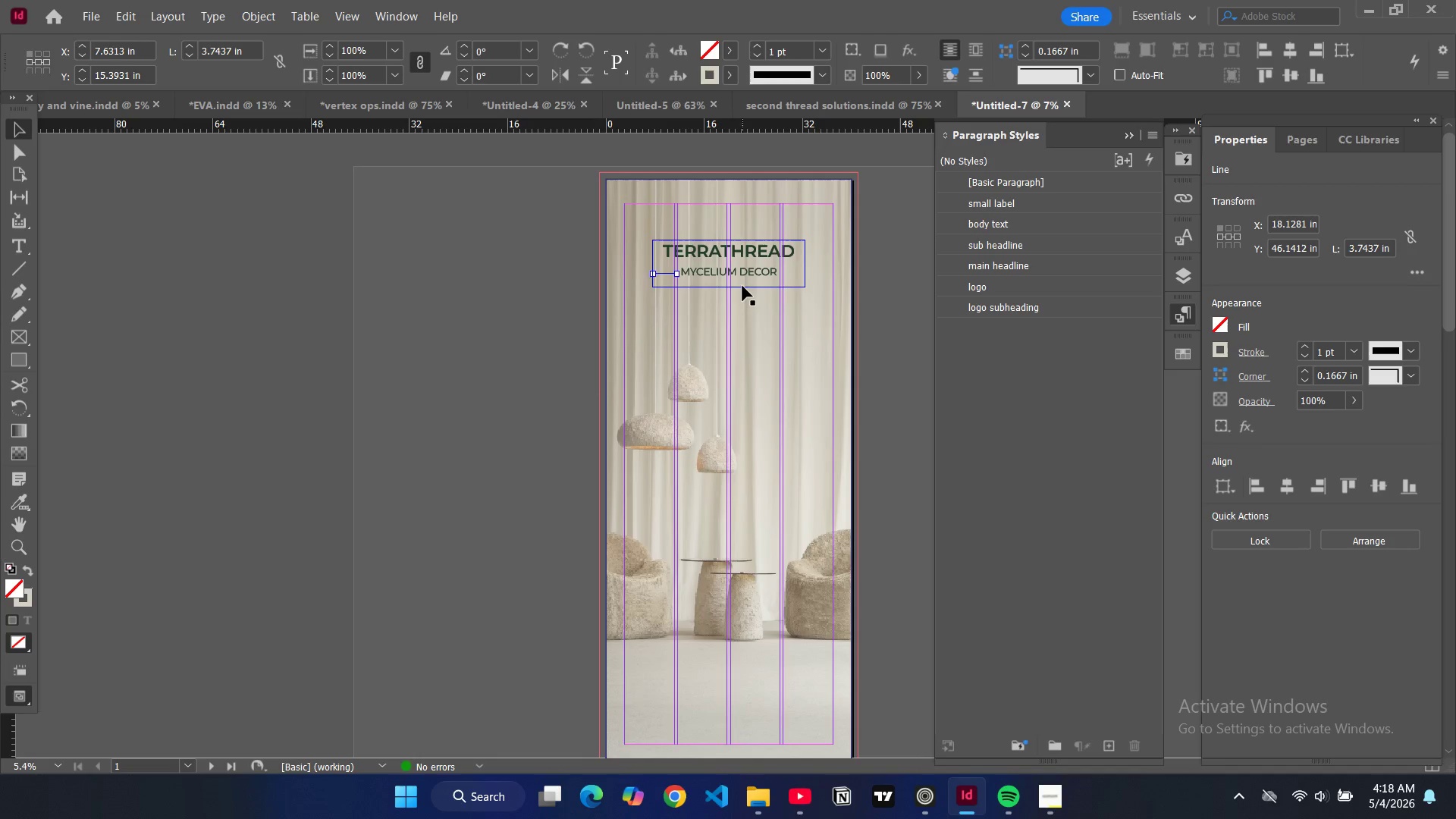 
key(Control+V)
 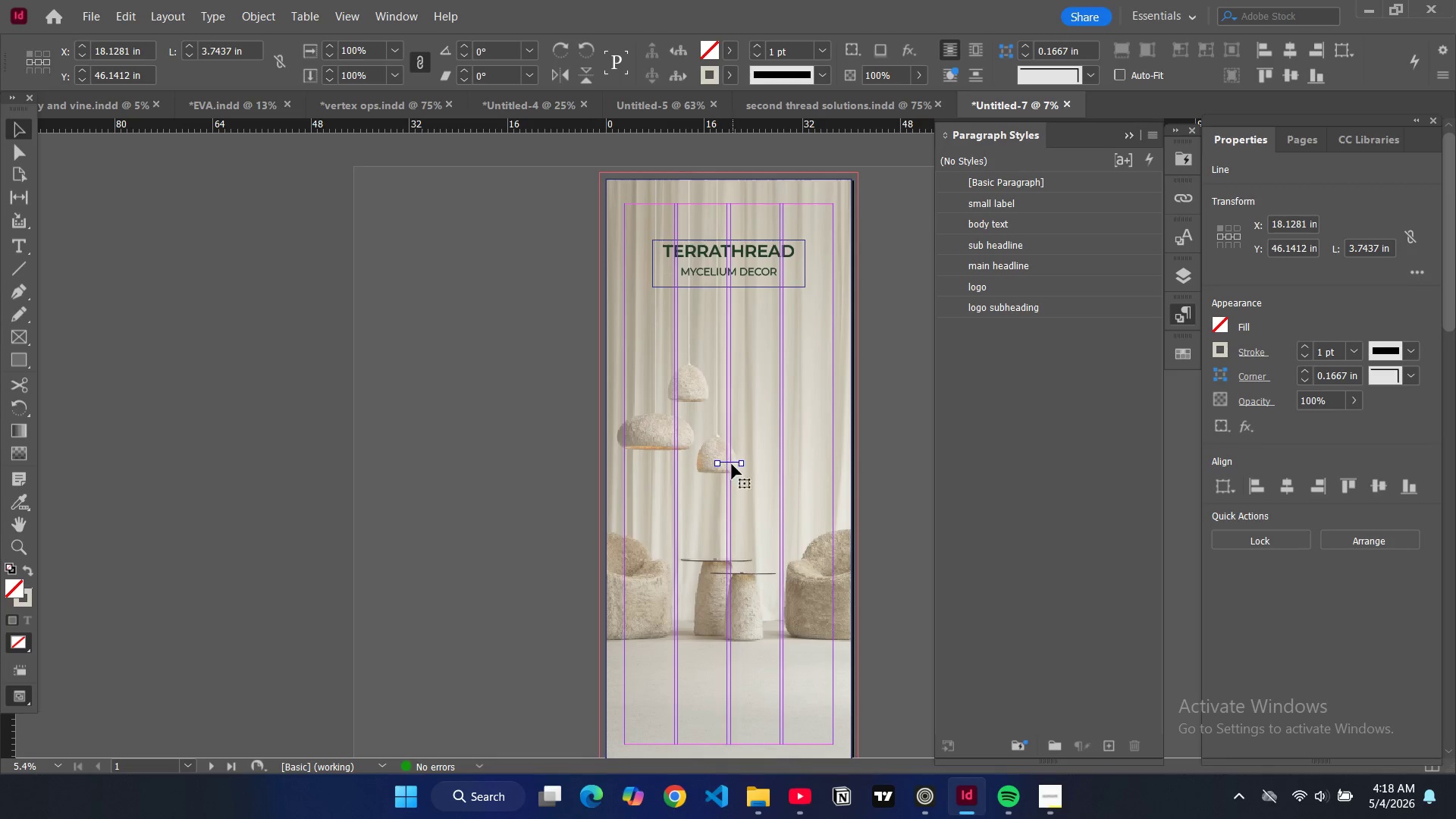 
left_click_drag(start_coordinate=[732, 463], to_coordinate=[799, 271])
 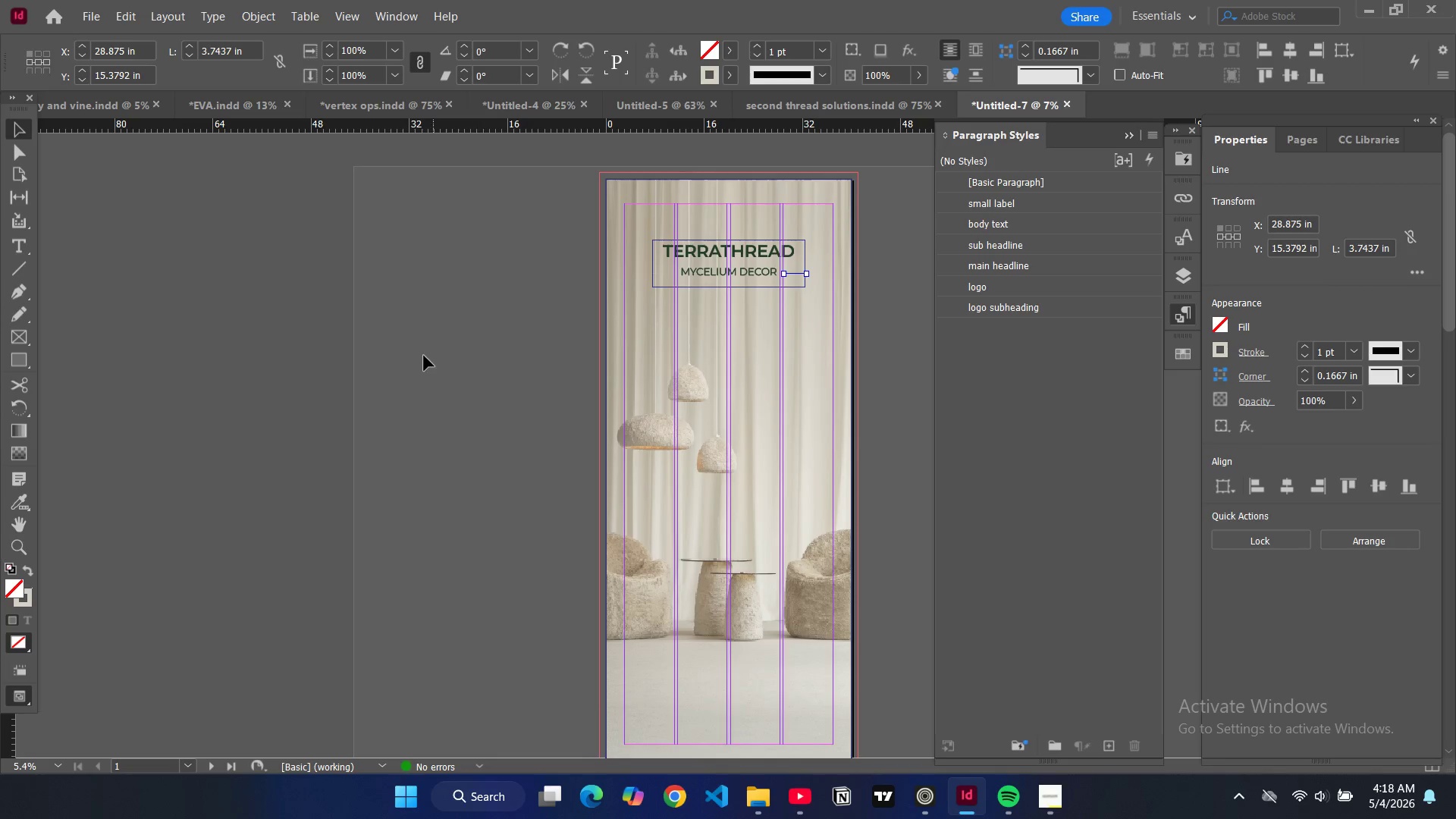 
left_click([422, 356])
 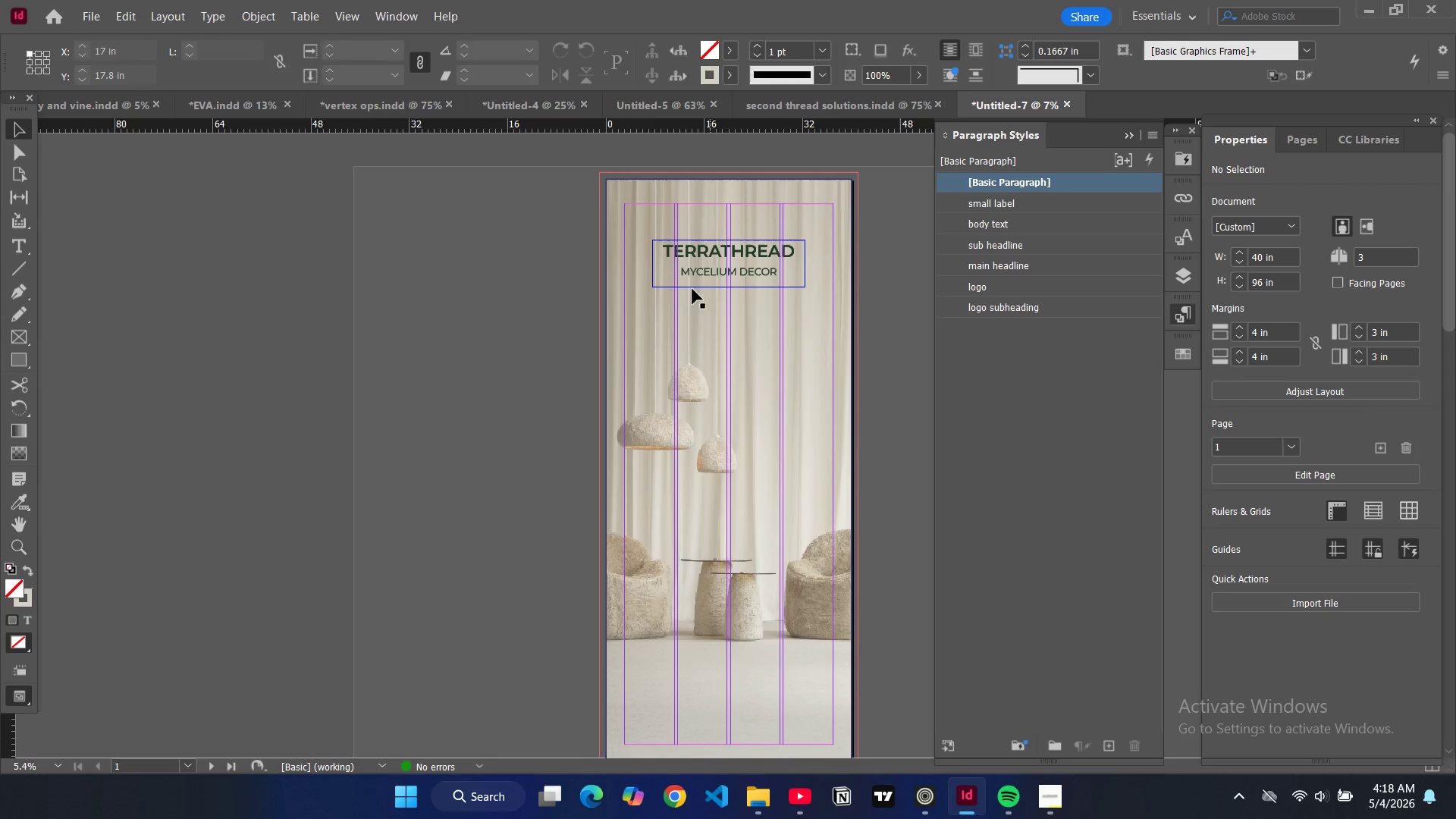 
type(ww)
 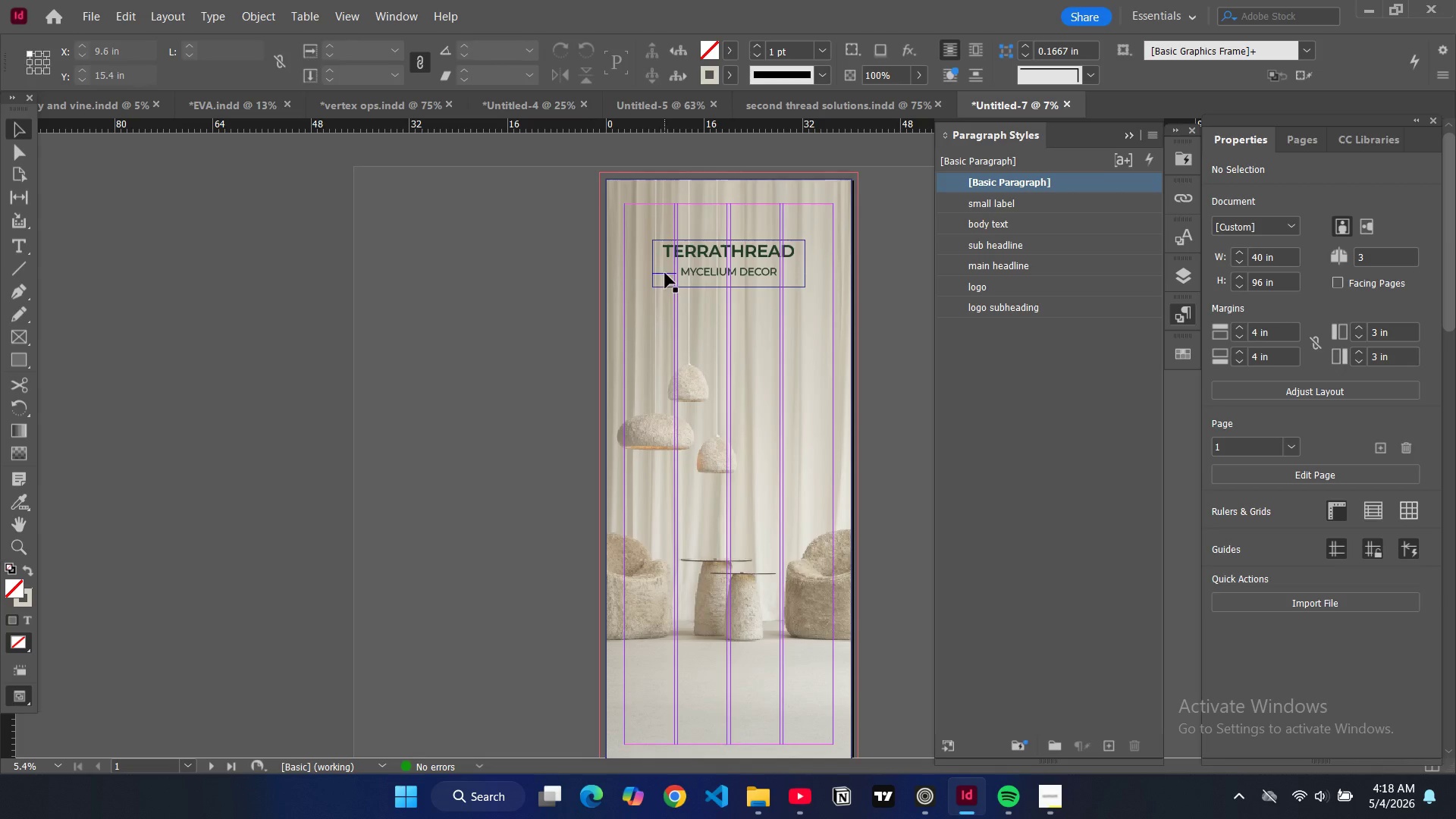 
left_click([665, 273])
 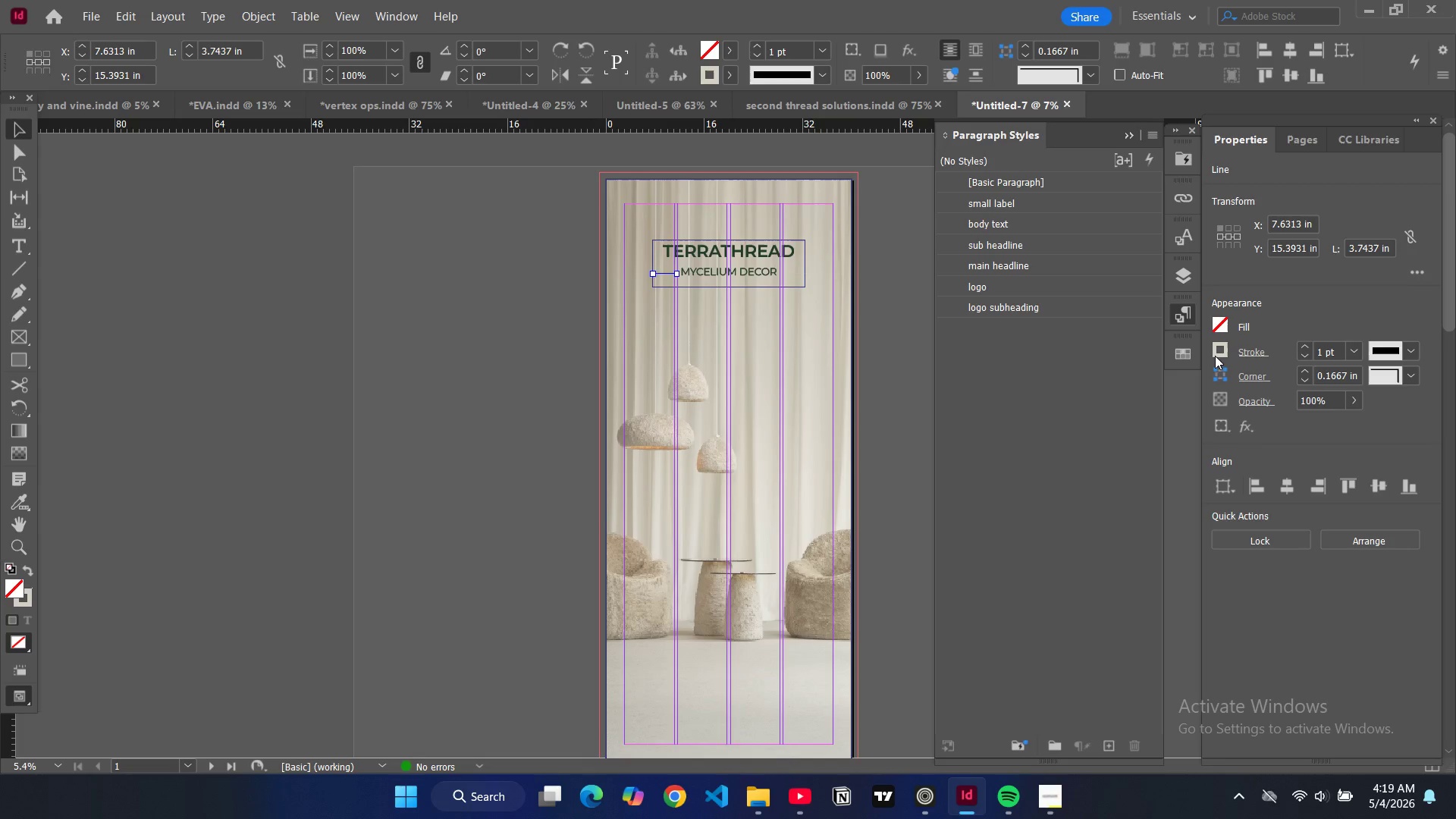 
left_click([1218, 355])
 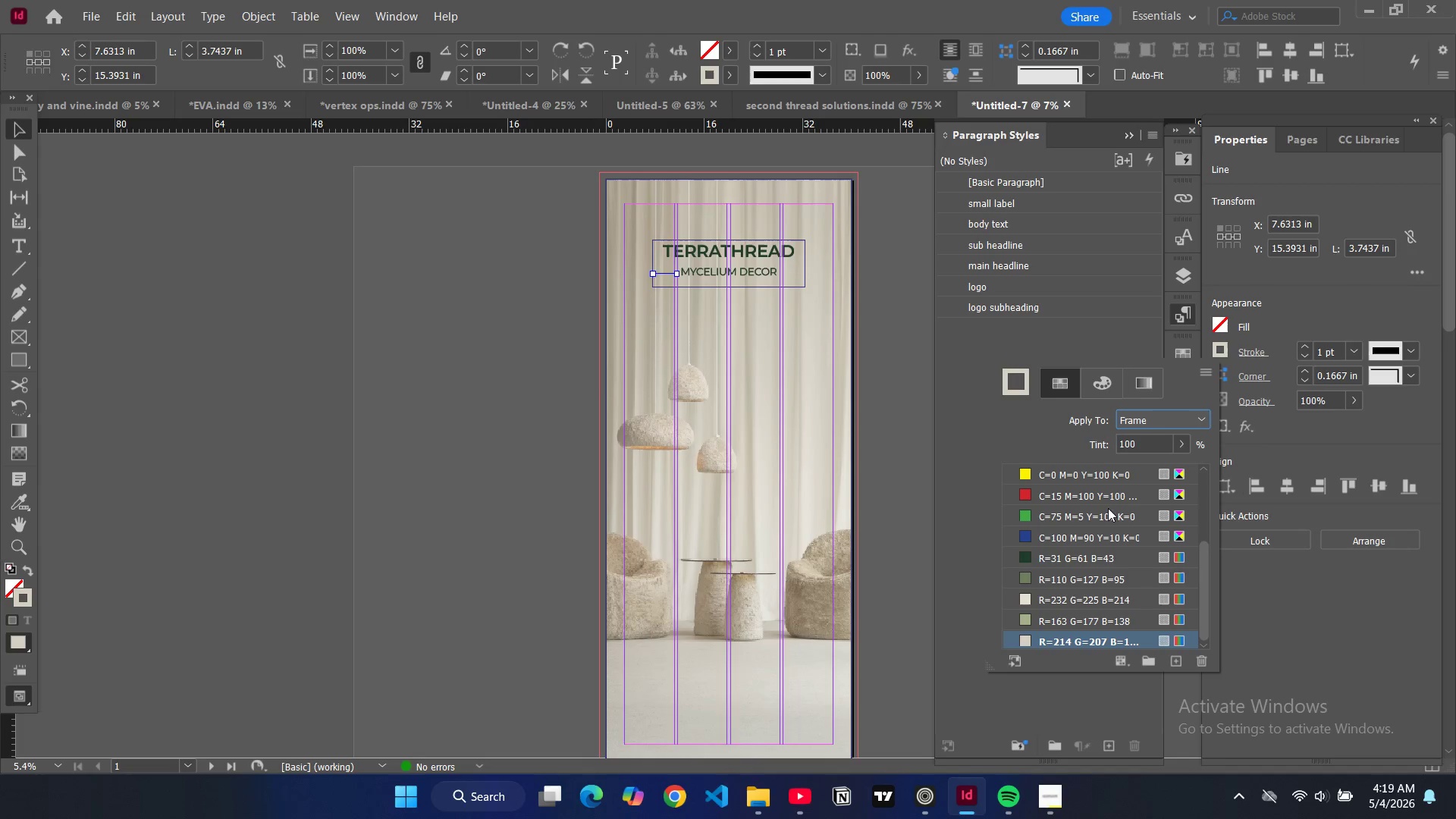 
scroll: coordinate [1064, 582], scroll_direction: down, amount: 3.0
 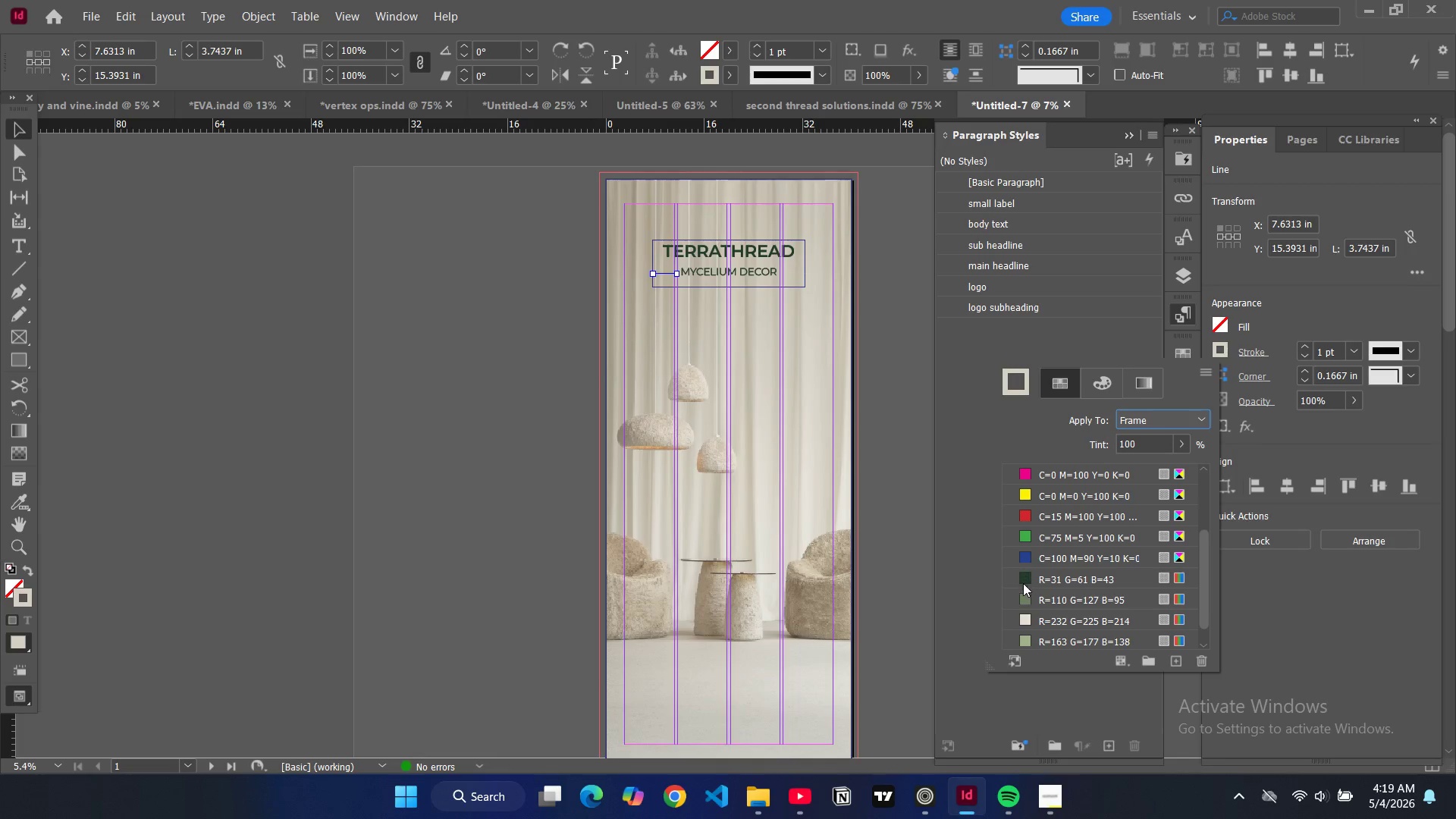 
left_click([1023, 579])
 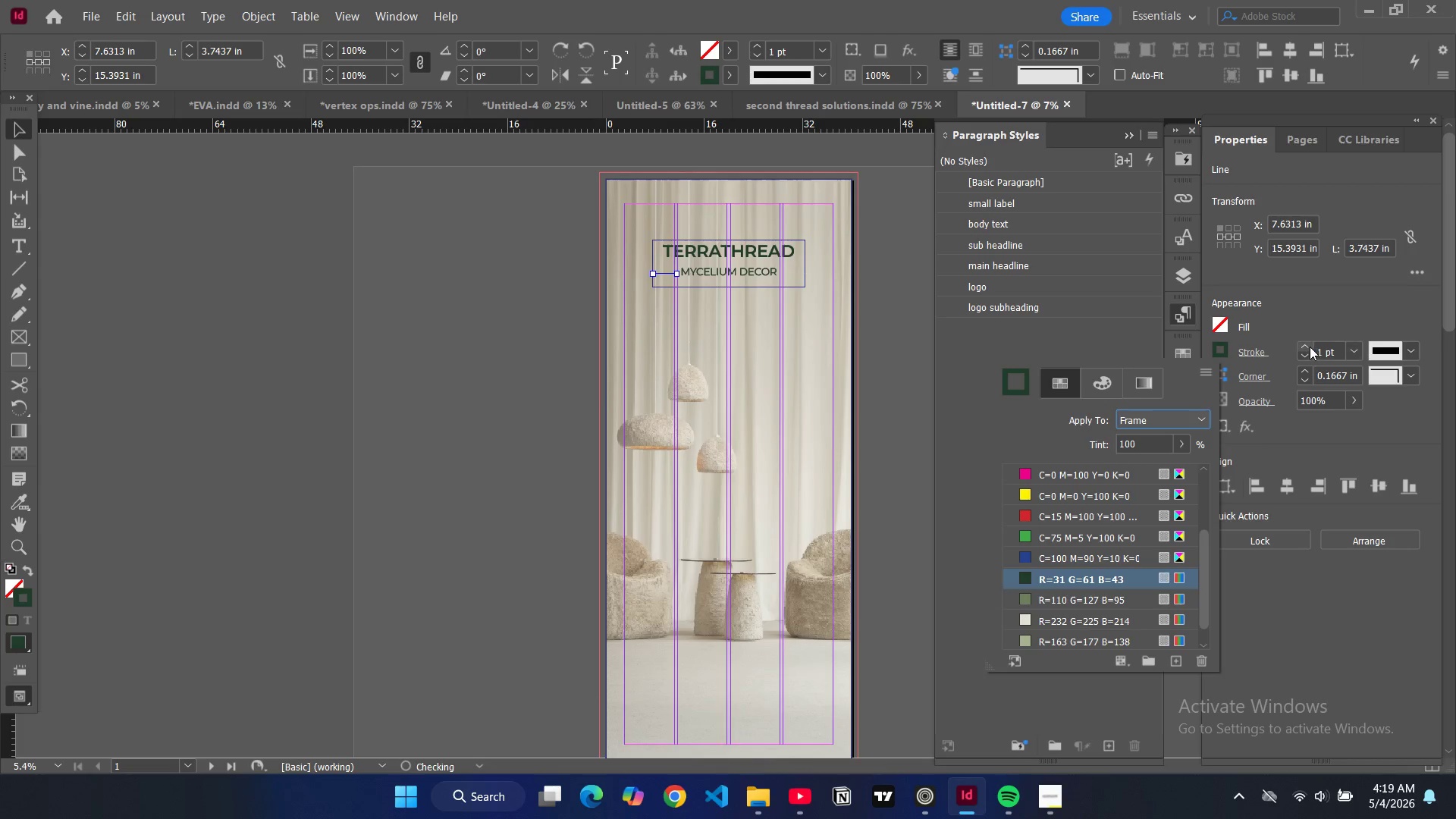 
double_click([1310, 347])
 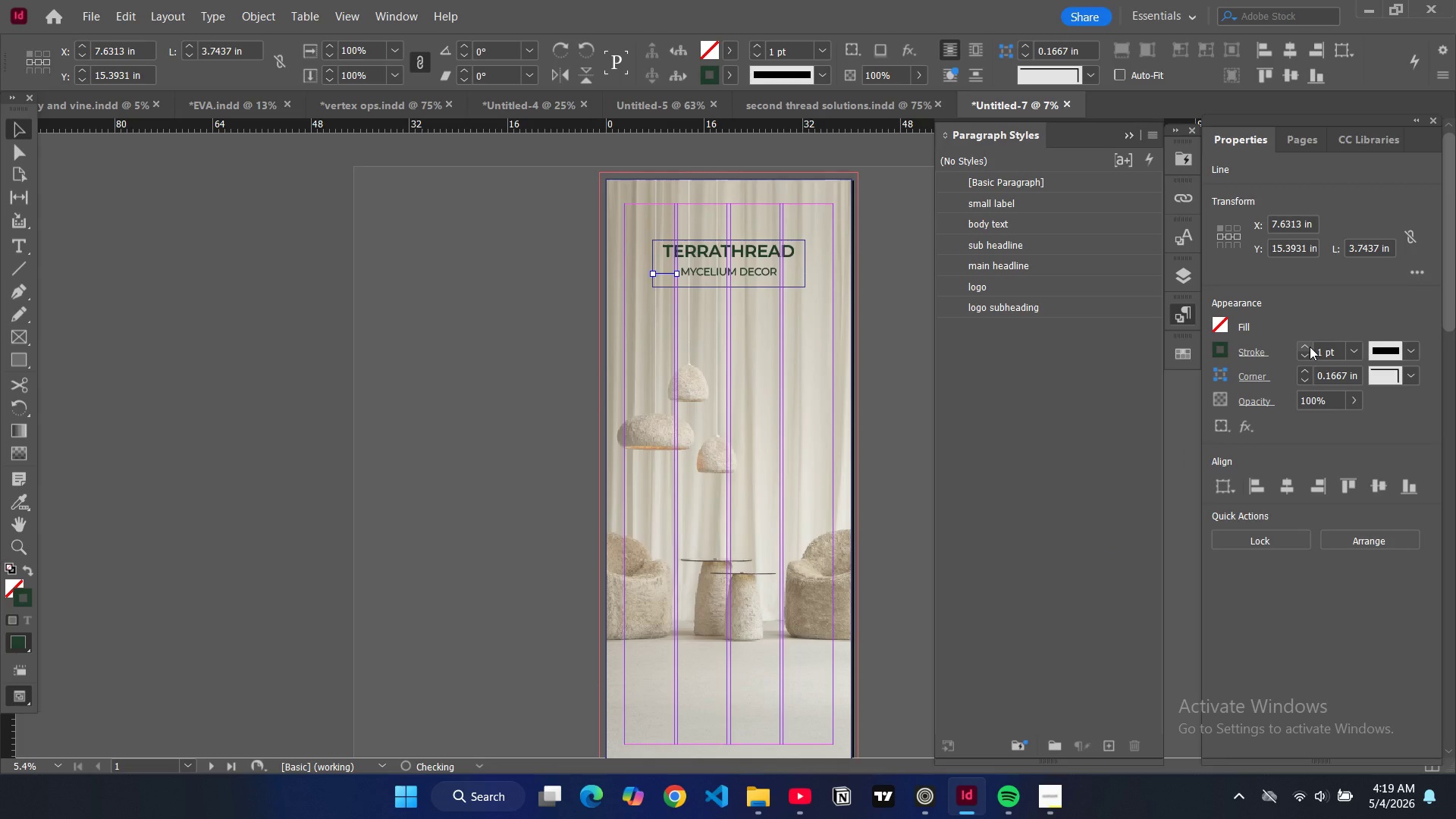 
triple_click([1310, 347])
 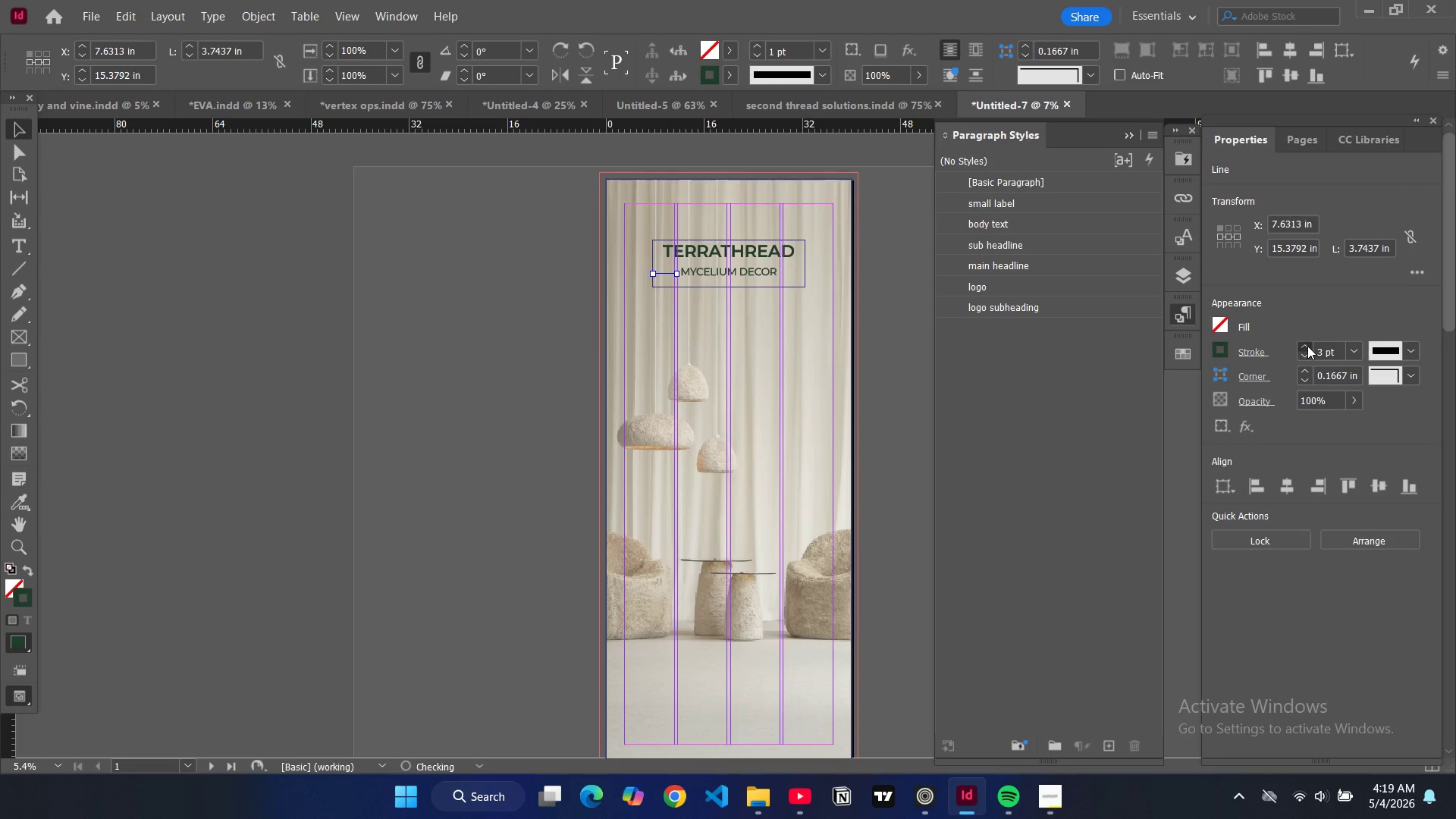 
triple_click([1307, 346])
 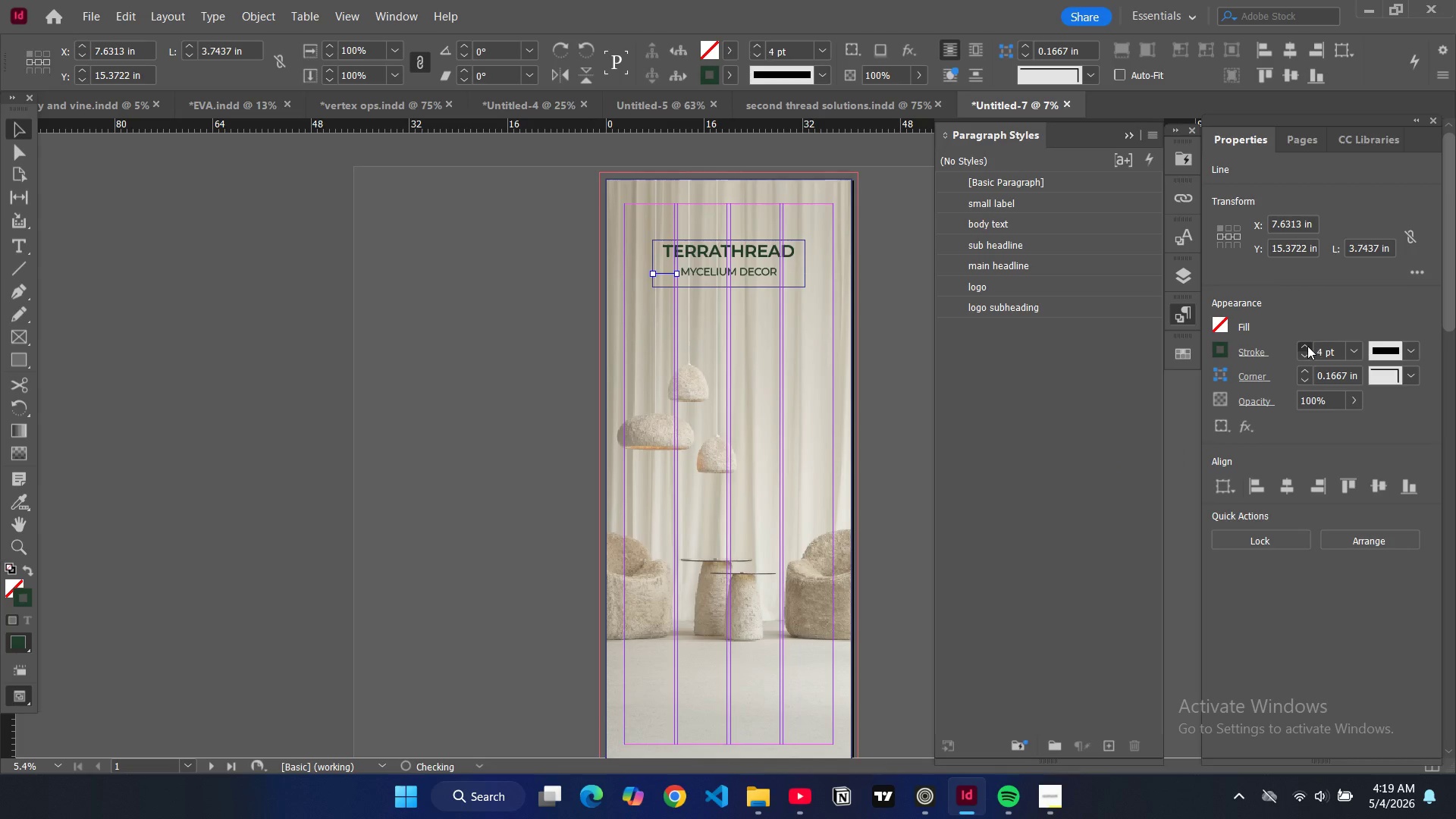 
triple_click([1307, 346])
 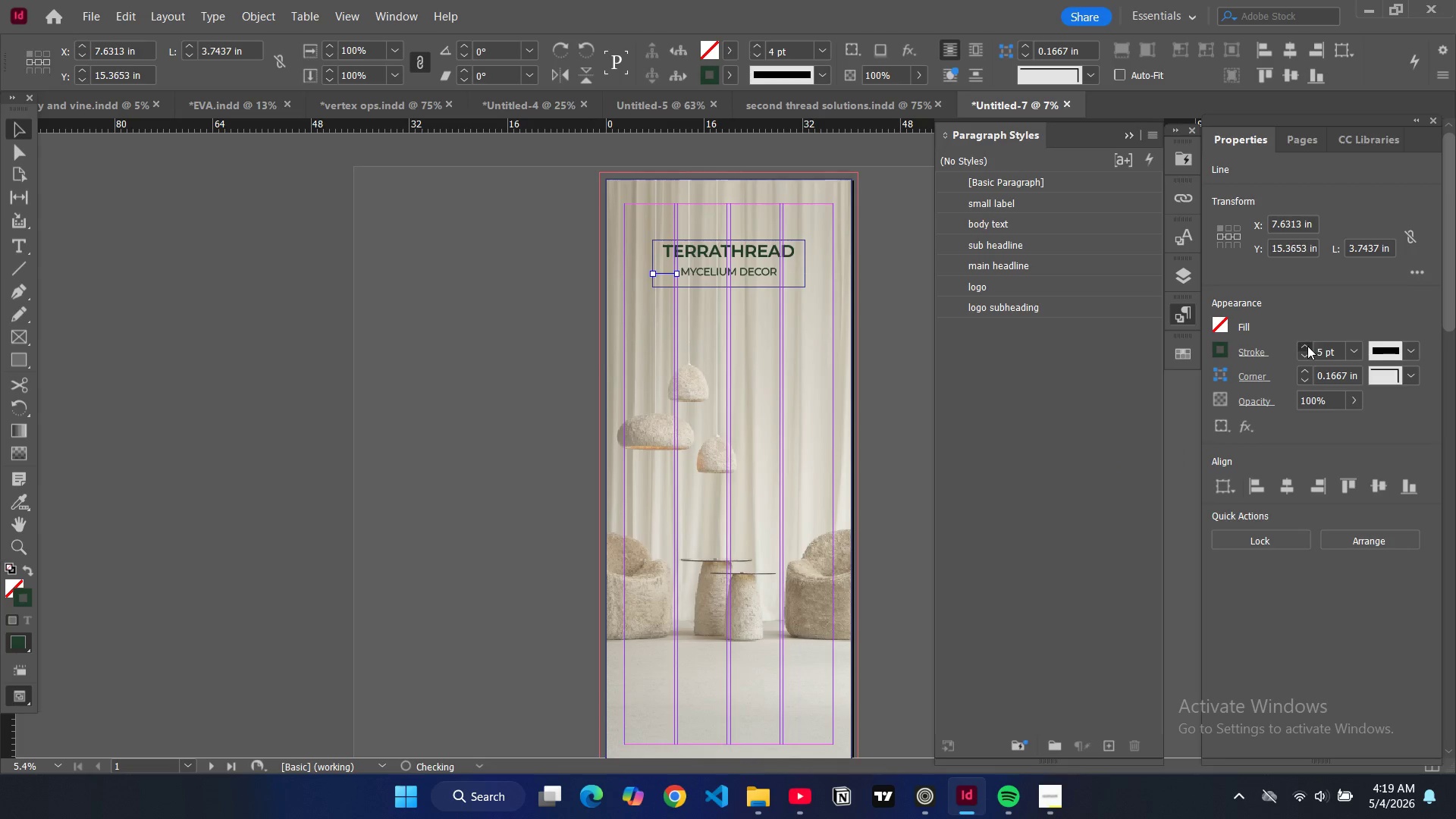 
triple_click([1307, 346])
 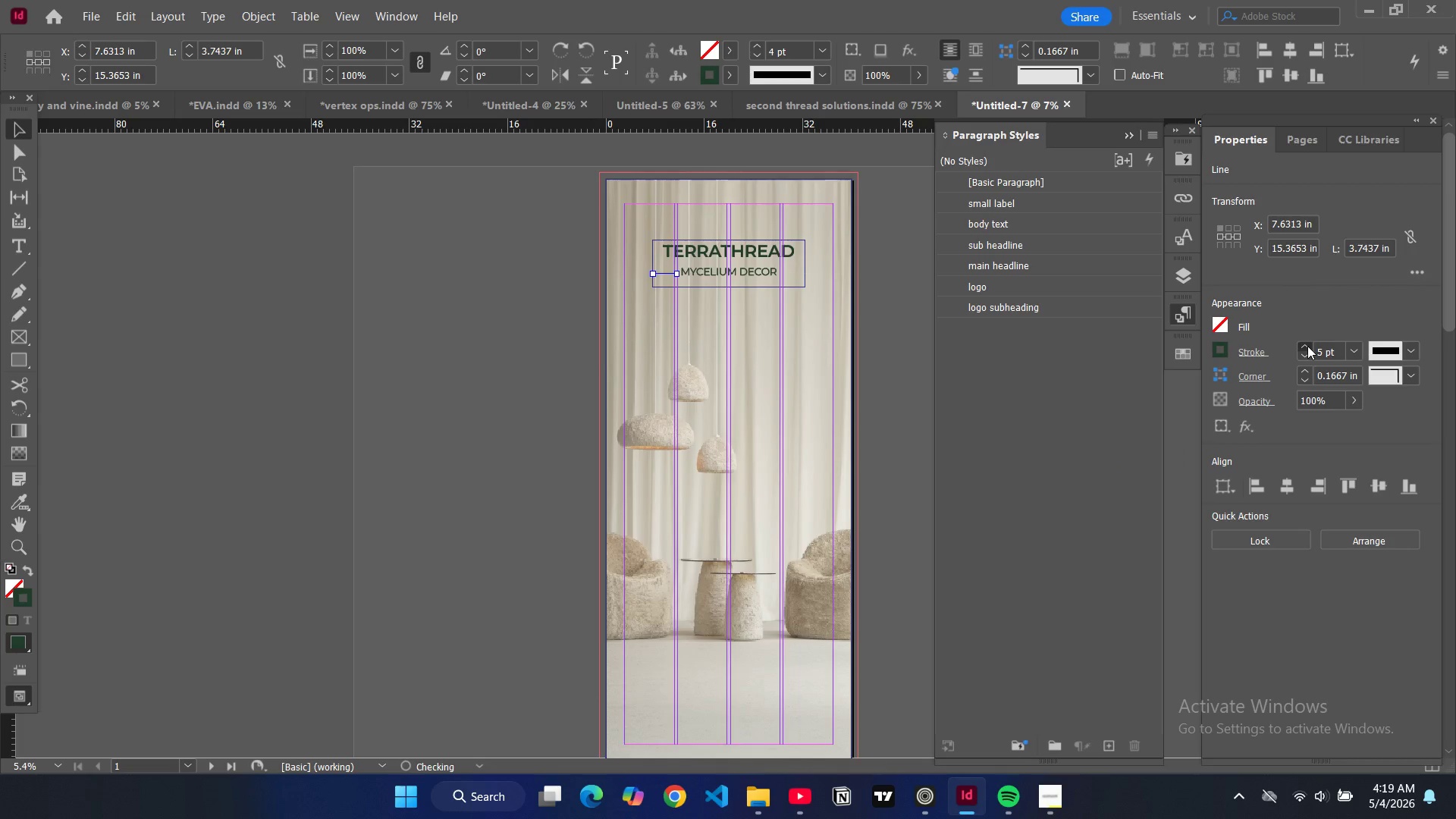 
triple_click([1307, 346])
 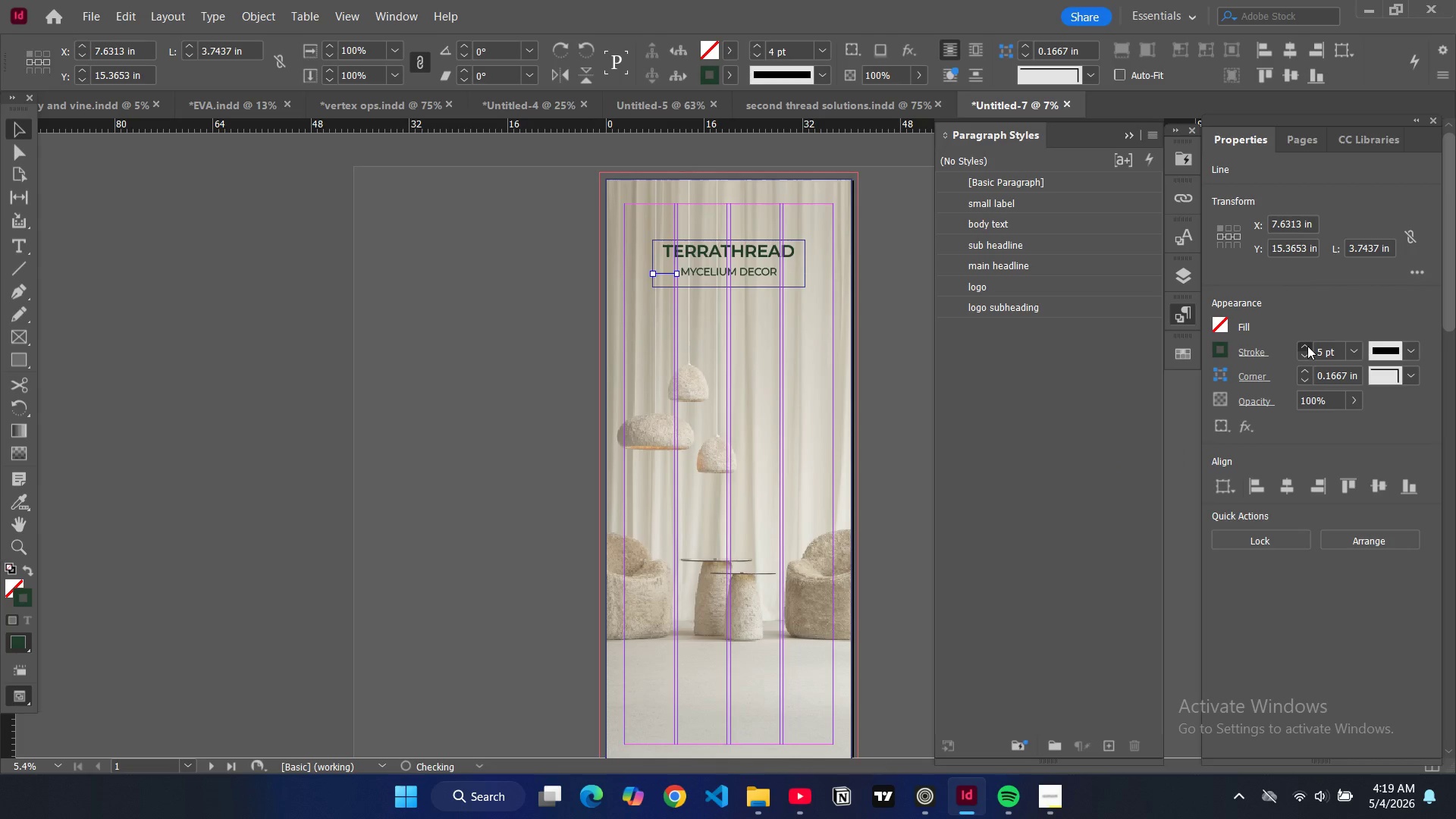 
triple_click([1307, 346])
 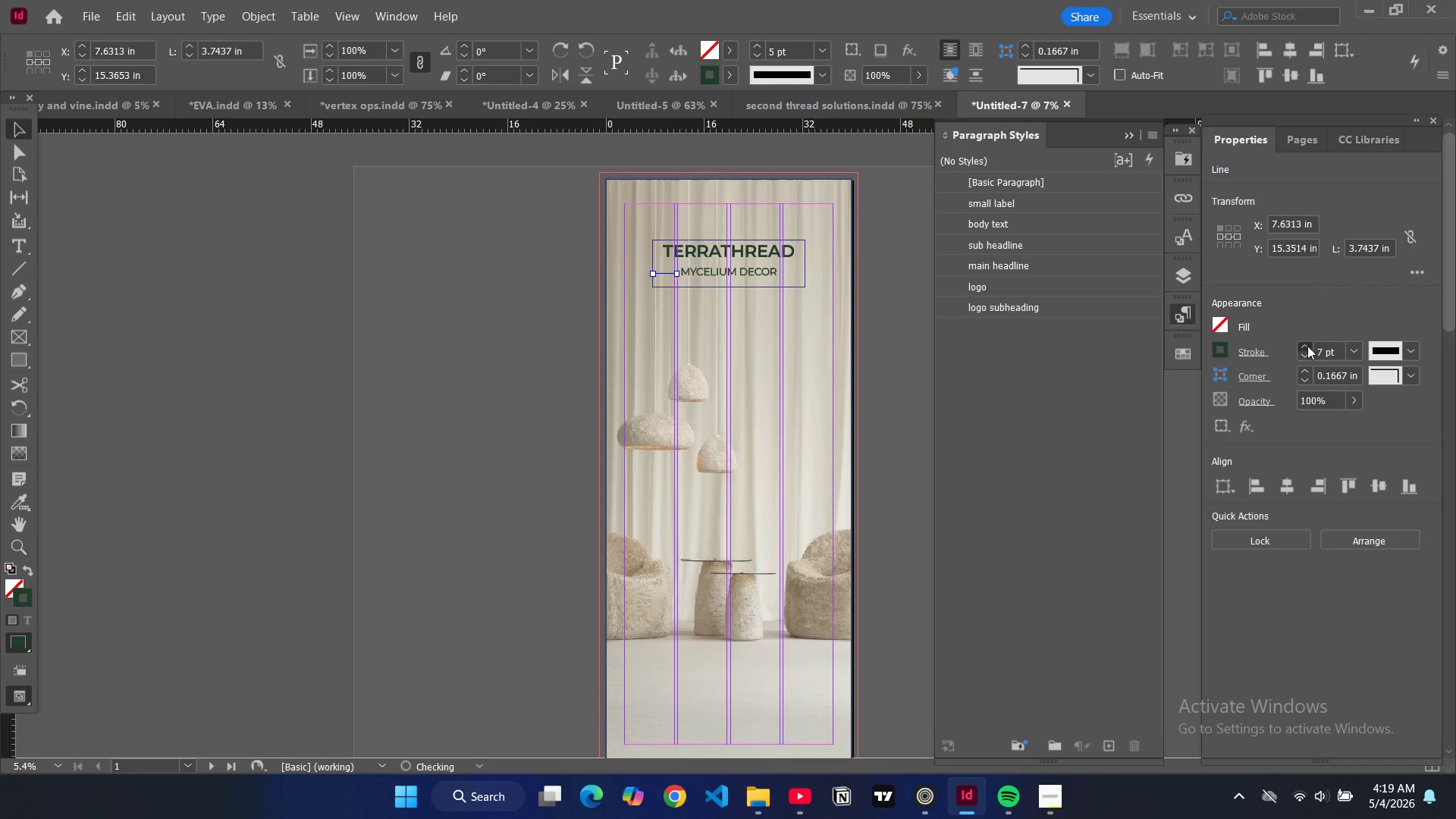 
triple_click([1307, 346])
 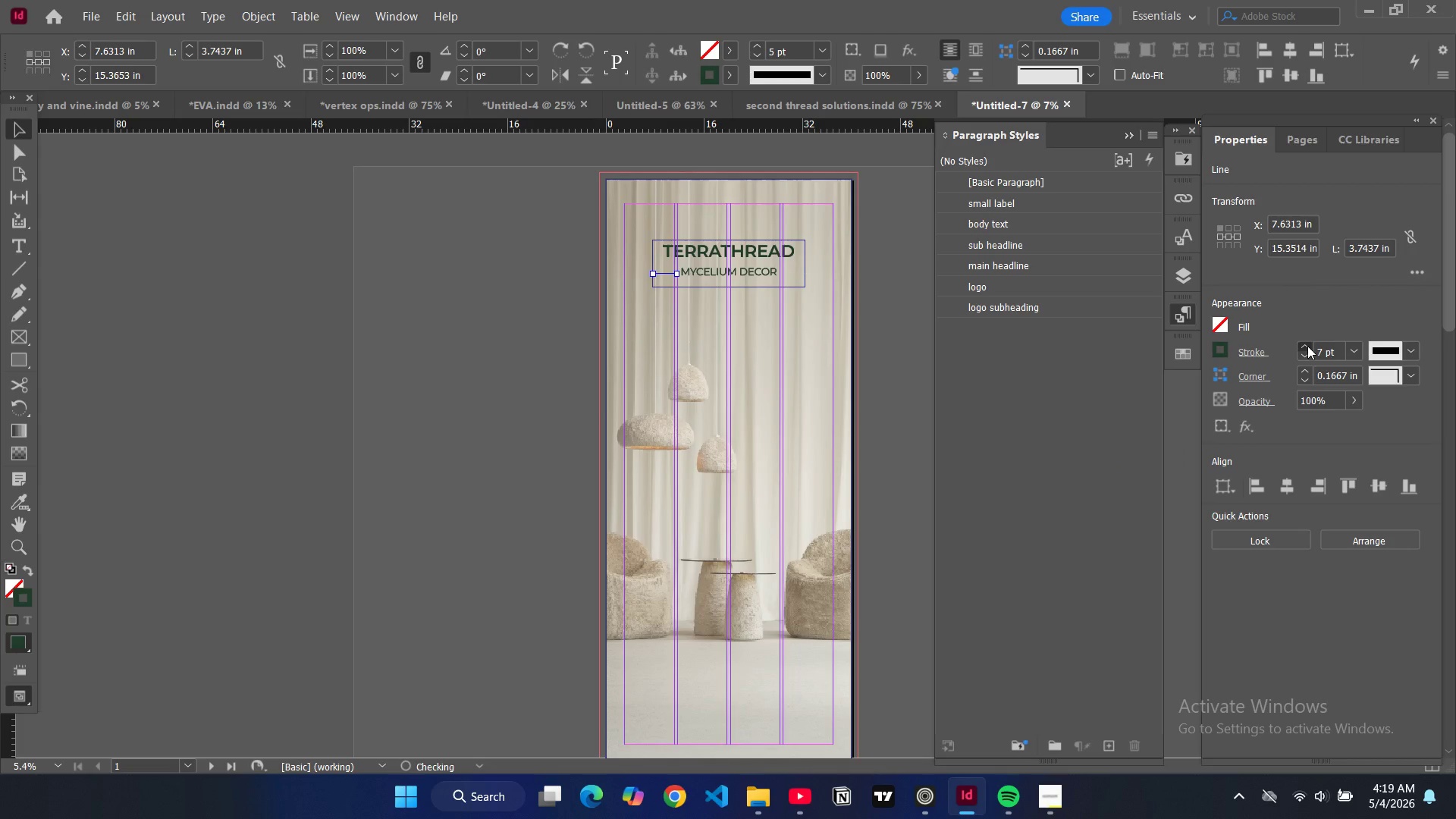 
triple_click([1307, 346])
 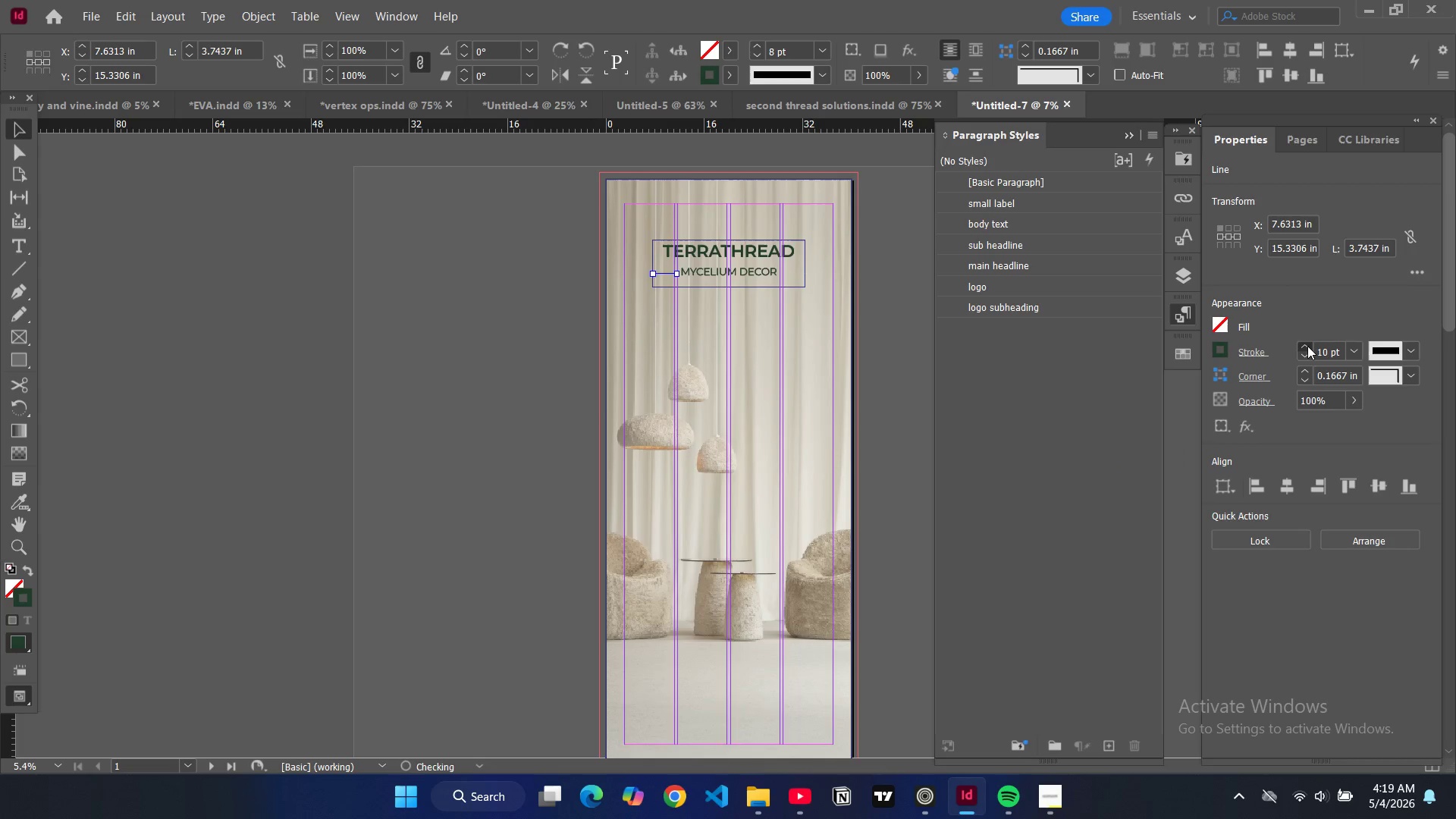 
triple_click([1307, 346])
 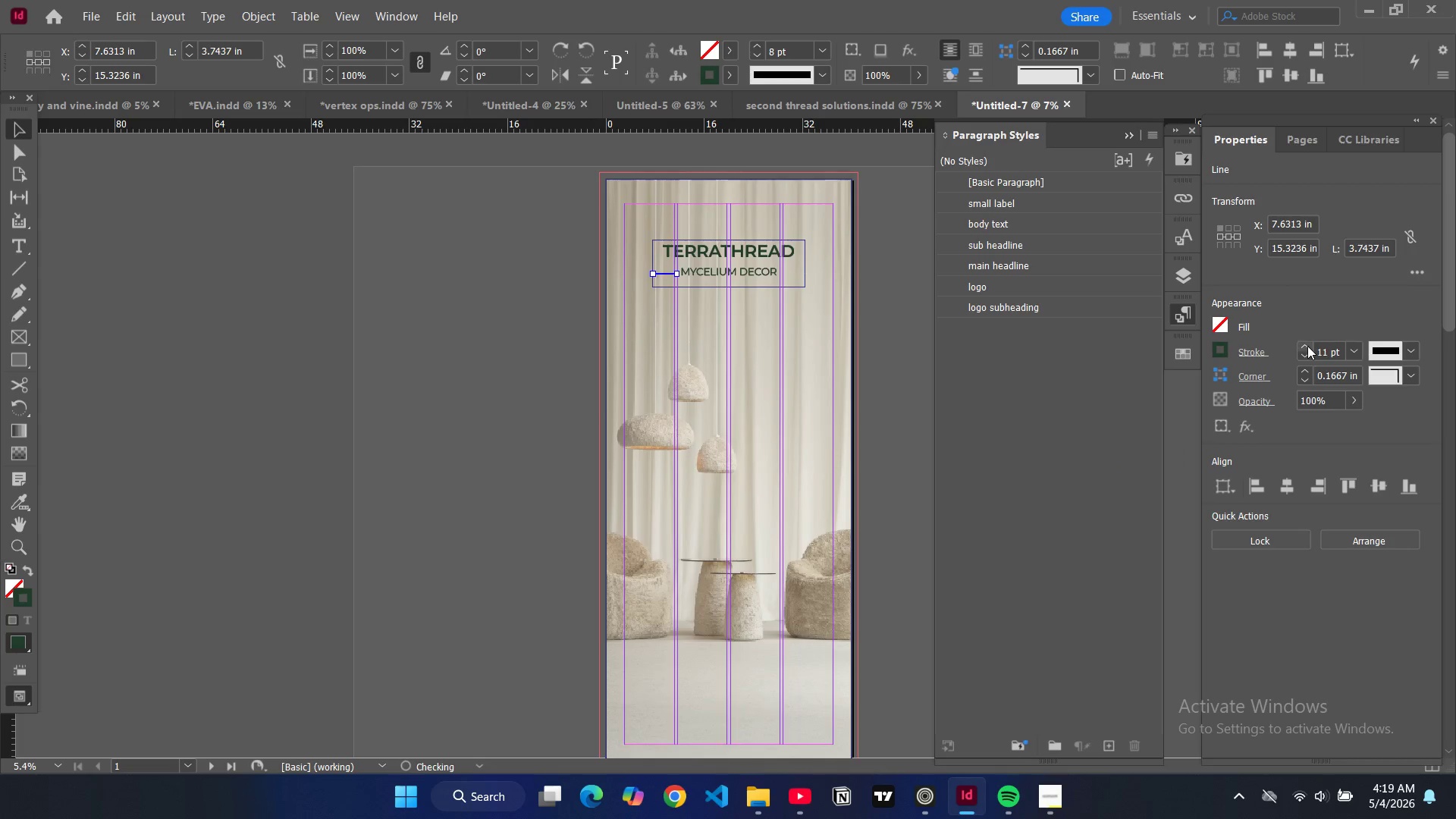 
triple_click([1307, 346])
 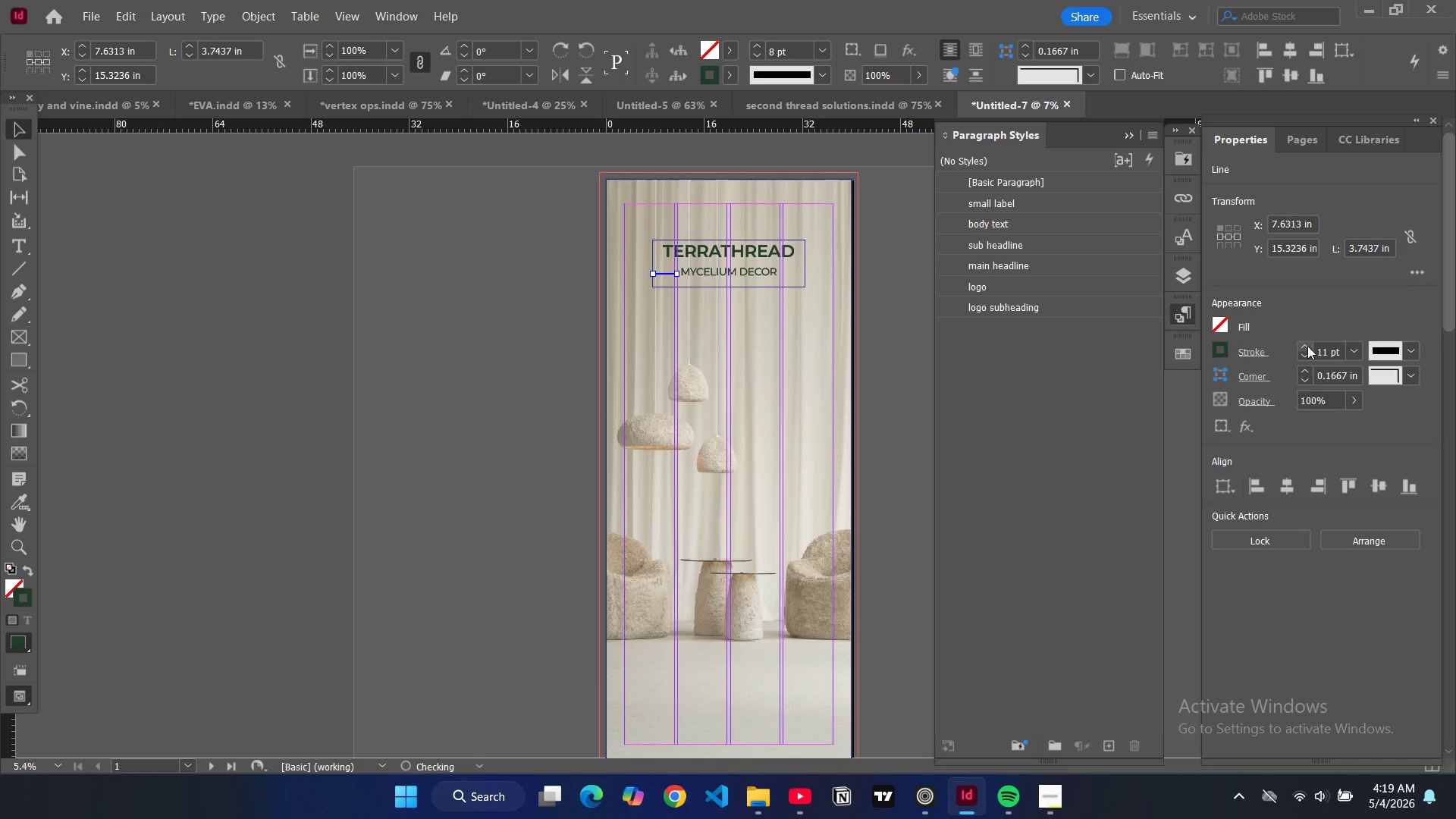 
triple_click([1307, 346])
 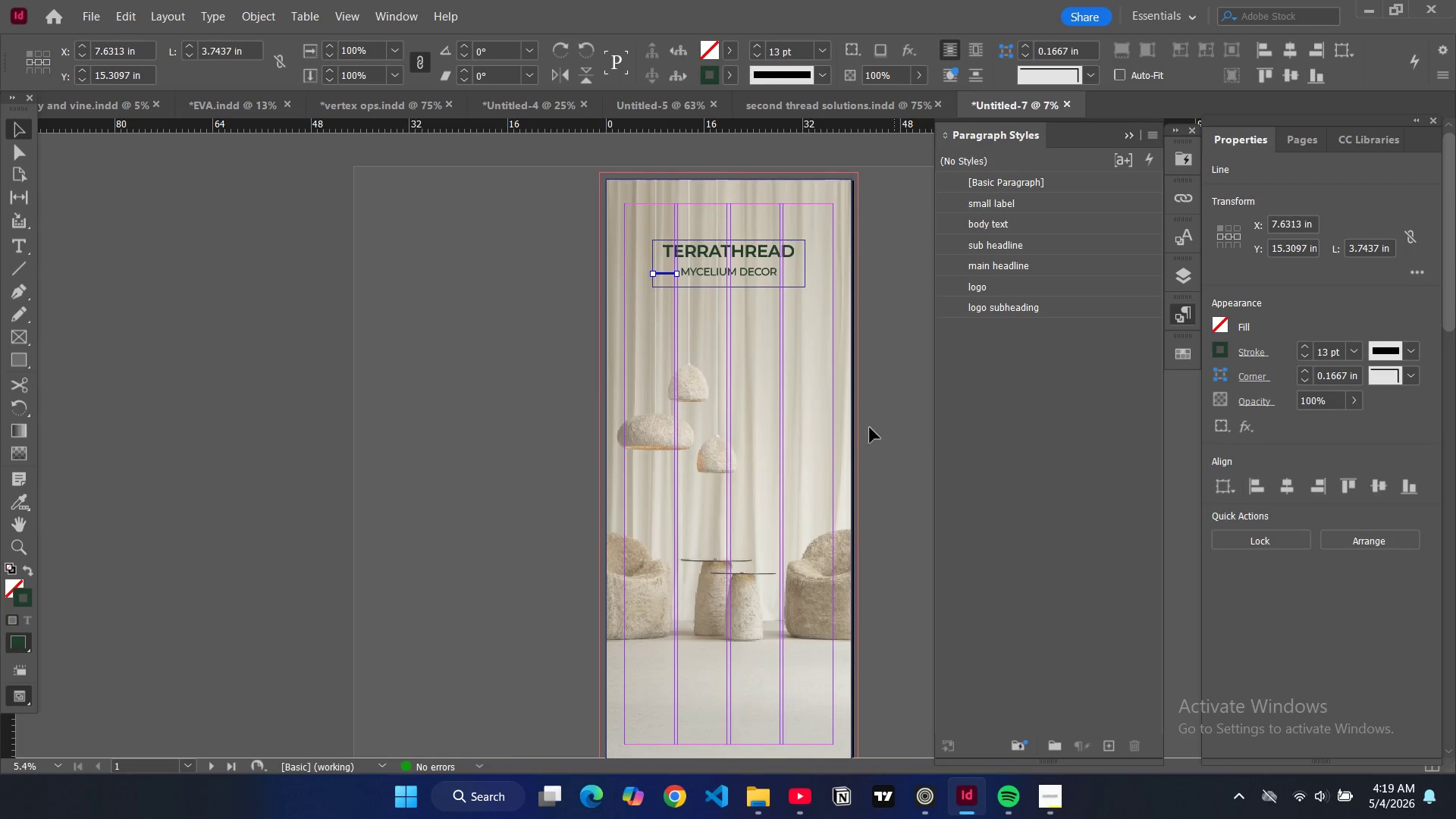 
left_click([890, 423])
 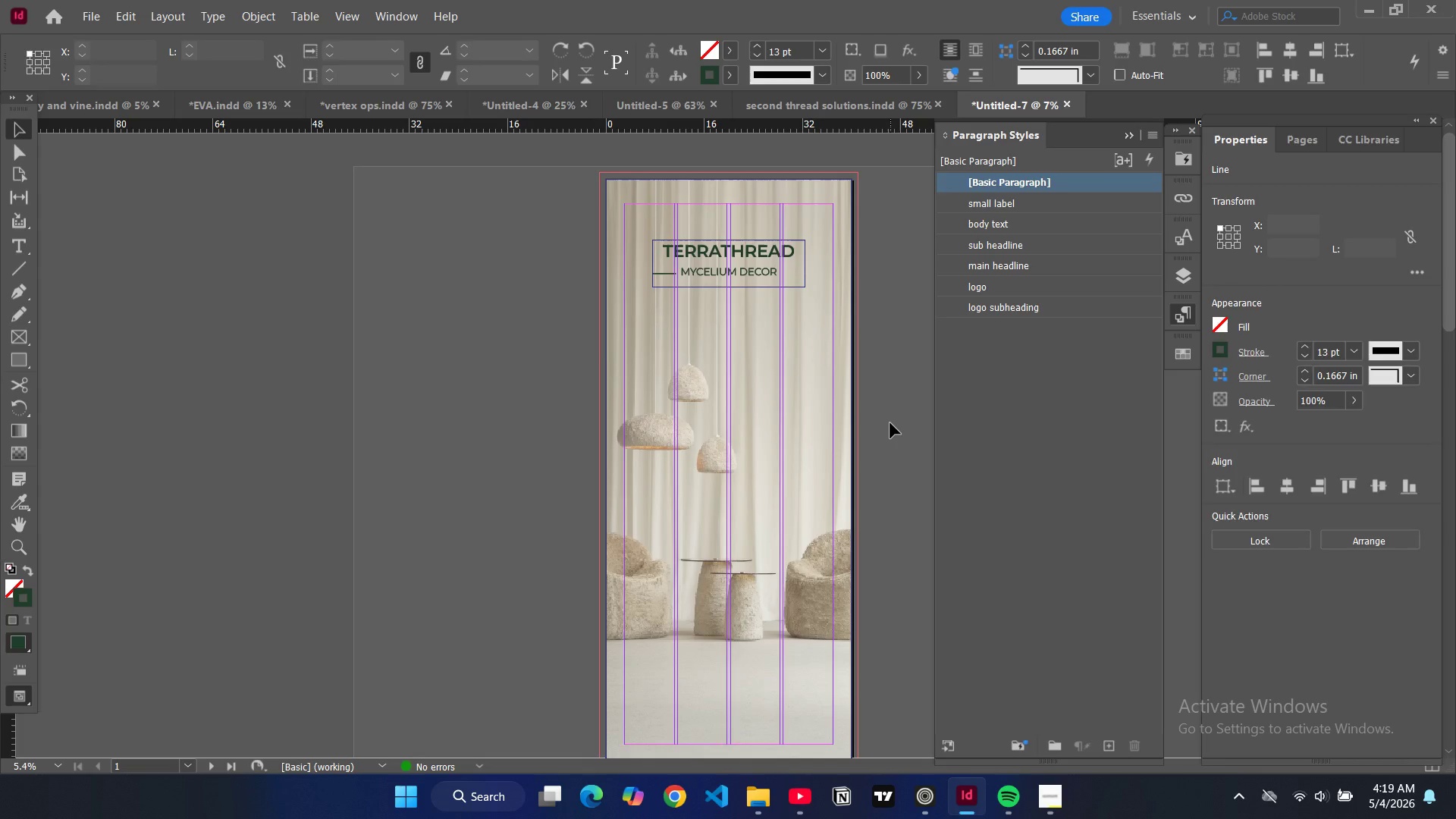 
type(ww)
 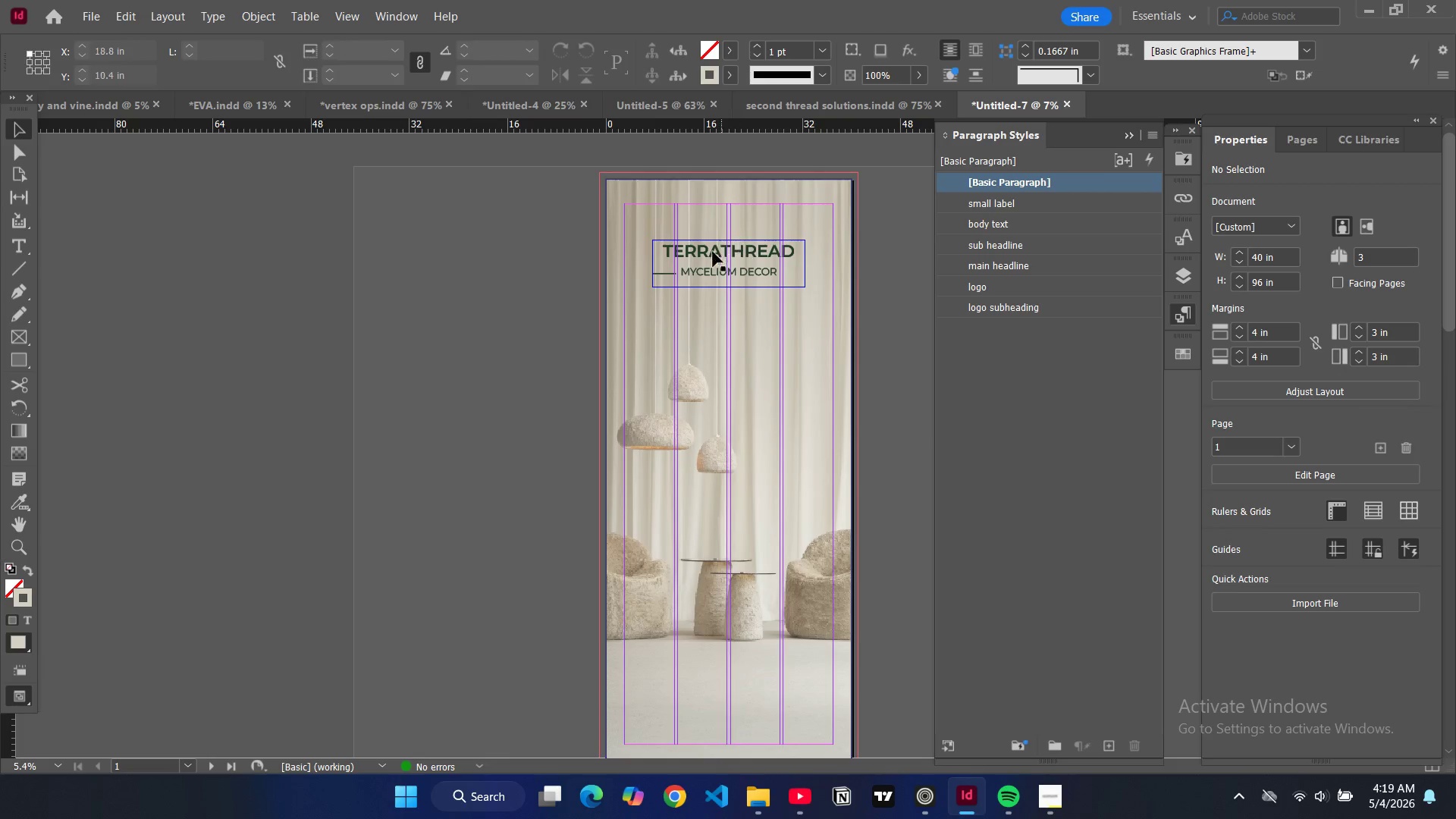 
left_click([666, 271])
 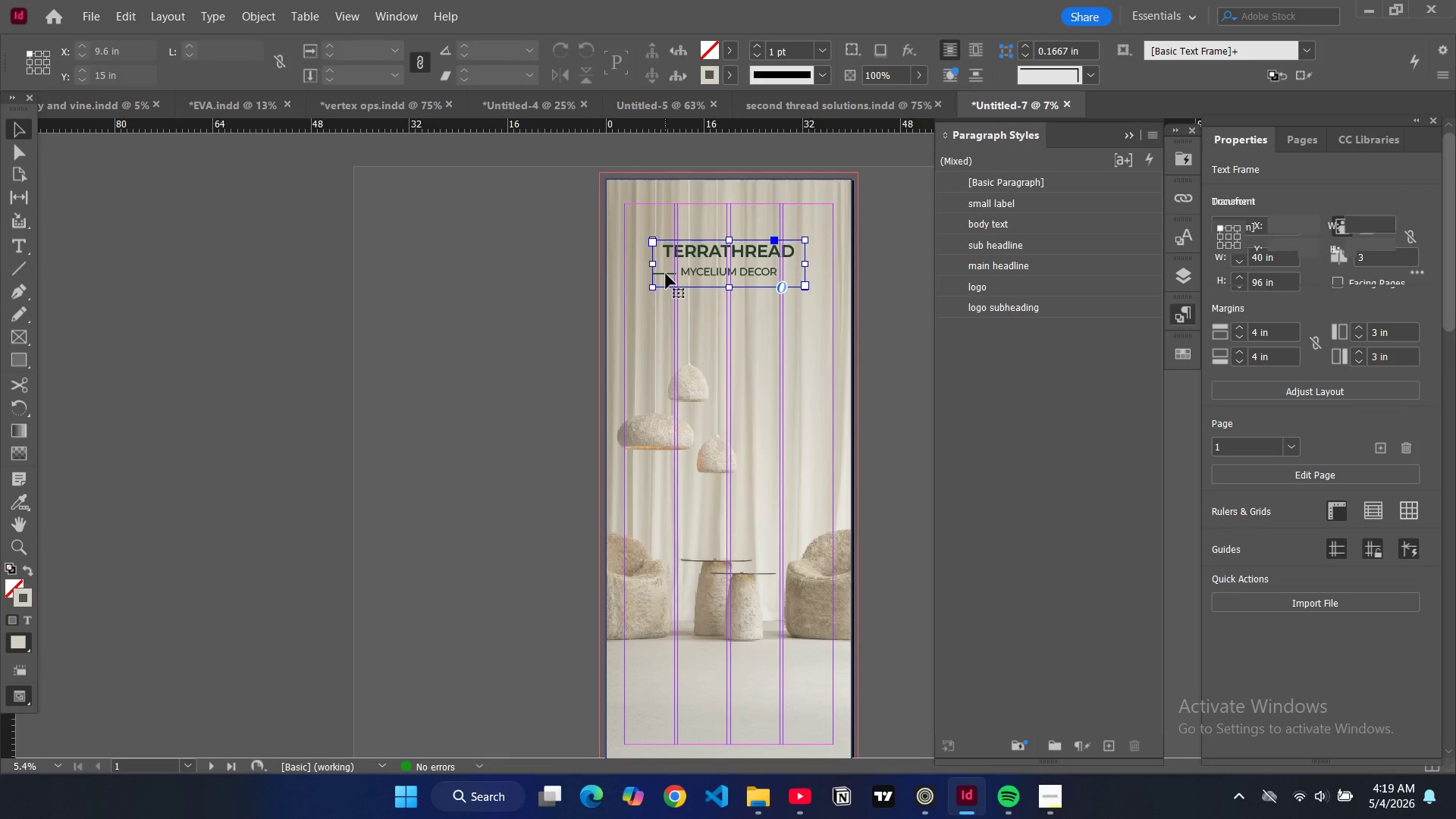 
double_click([666, 274])
 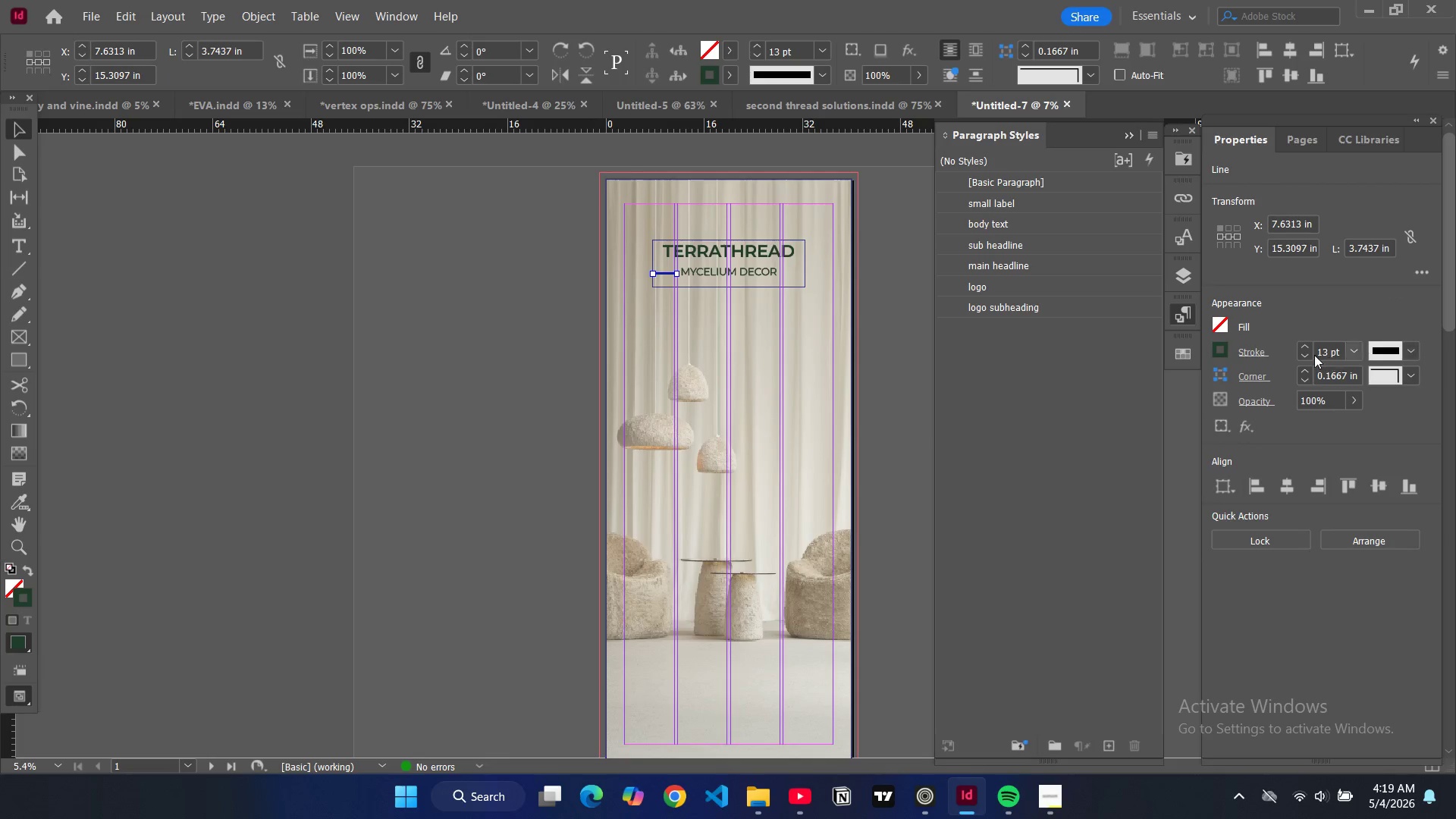 
double_click([1307, 354])
 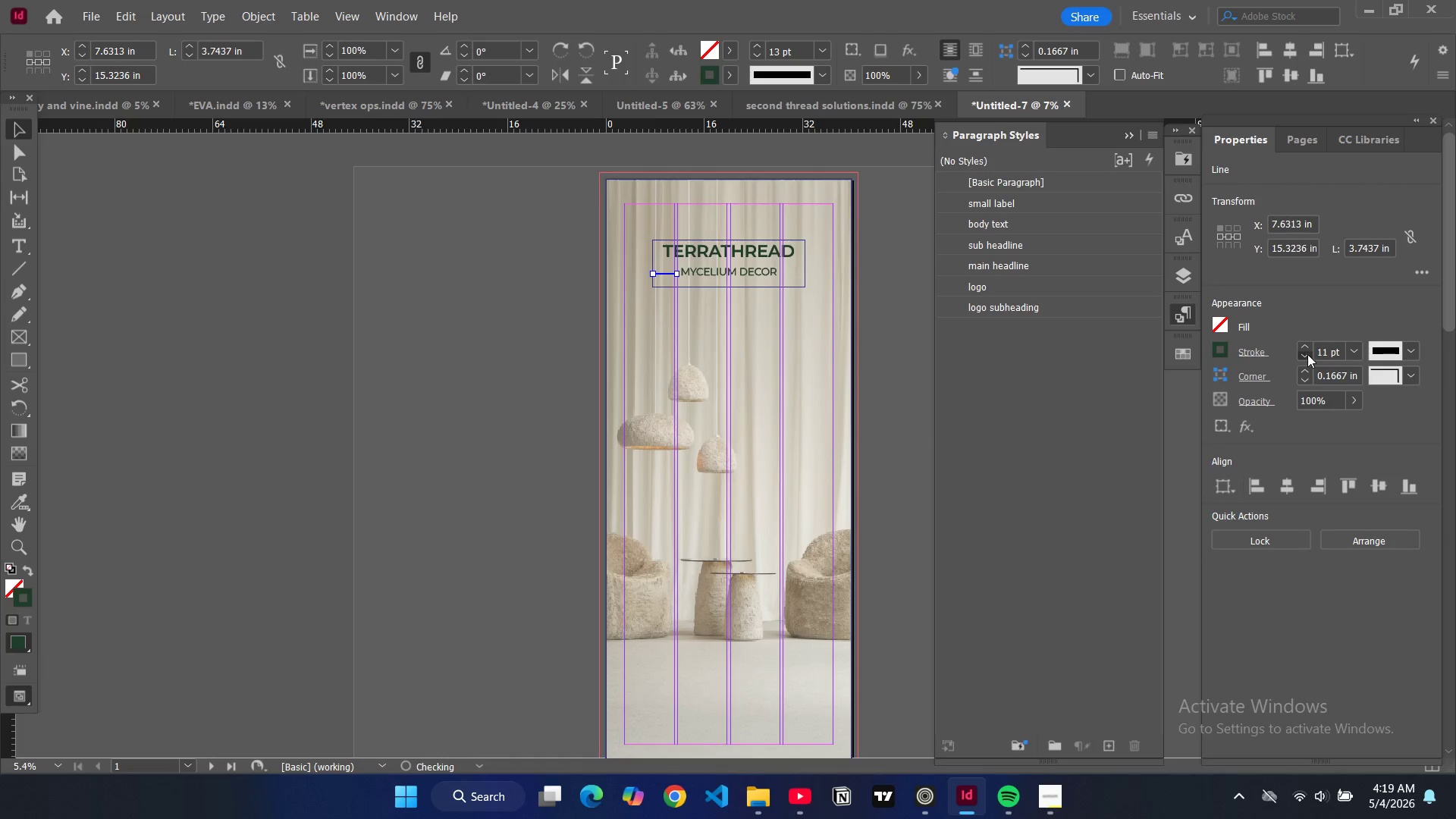 
triple_click([1307, 354])
 